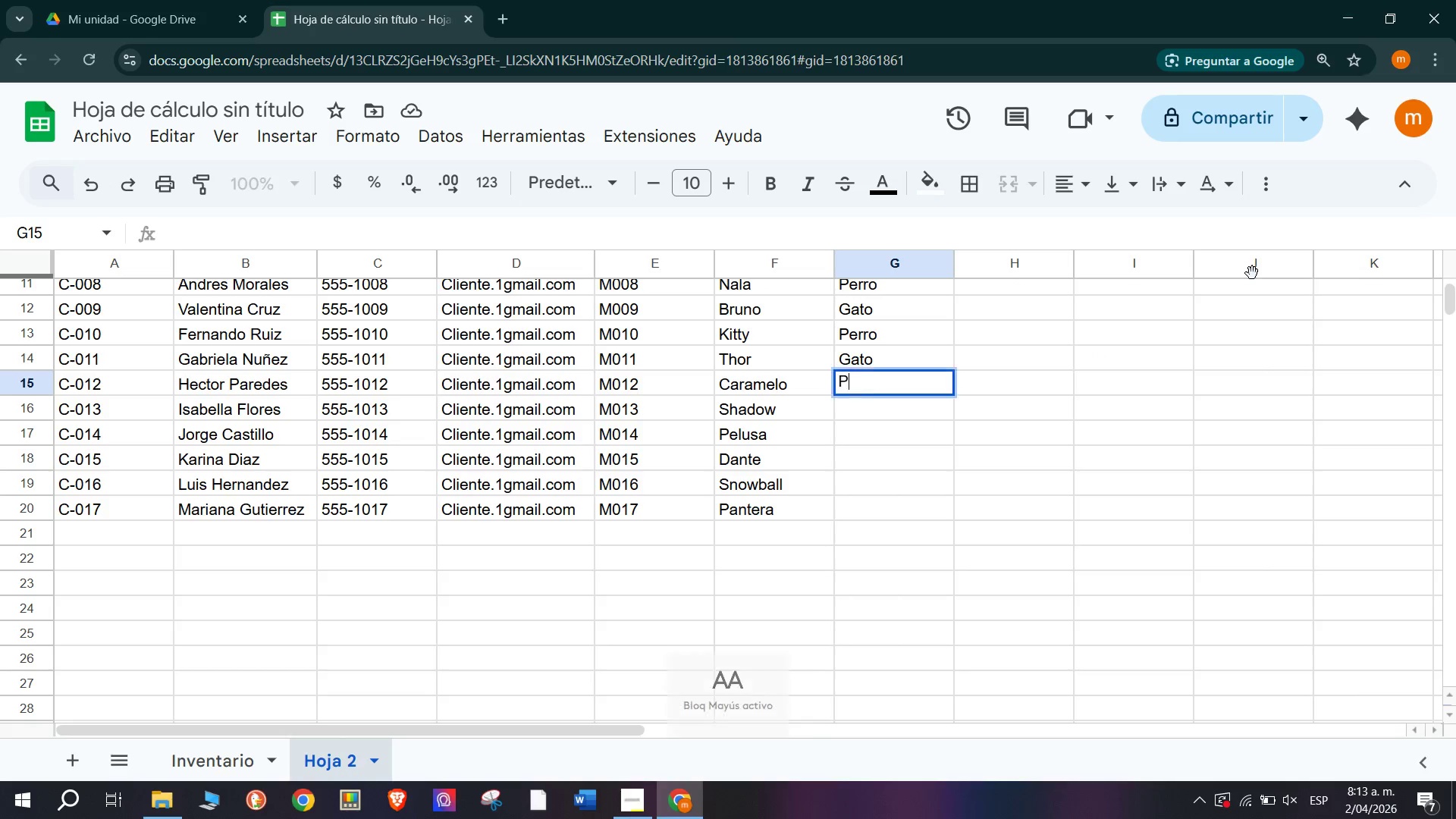 
key(CapsLock)
 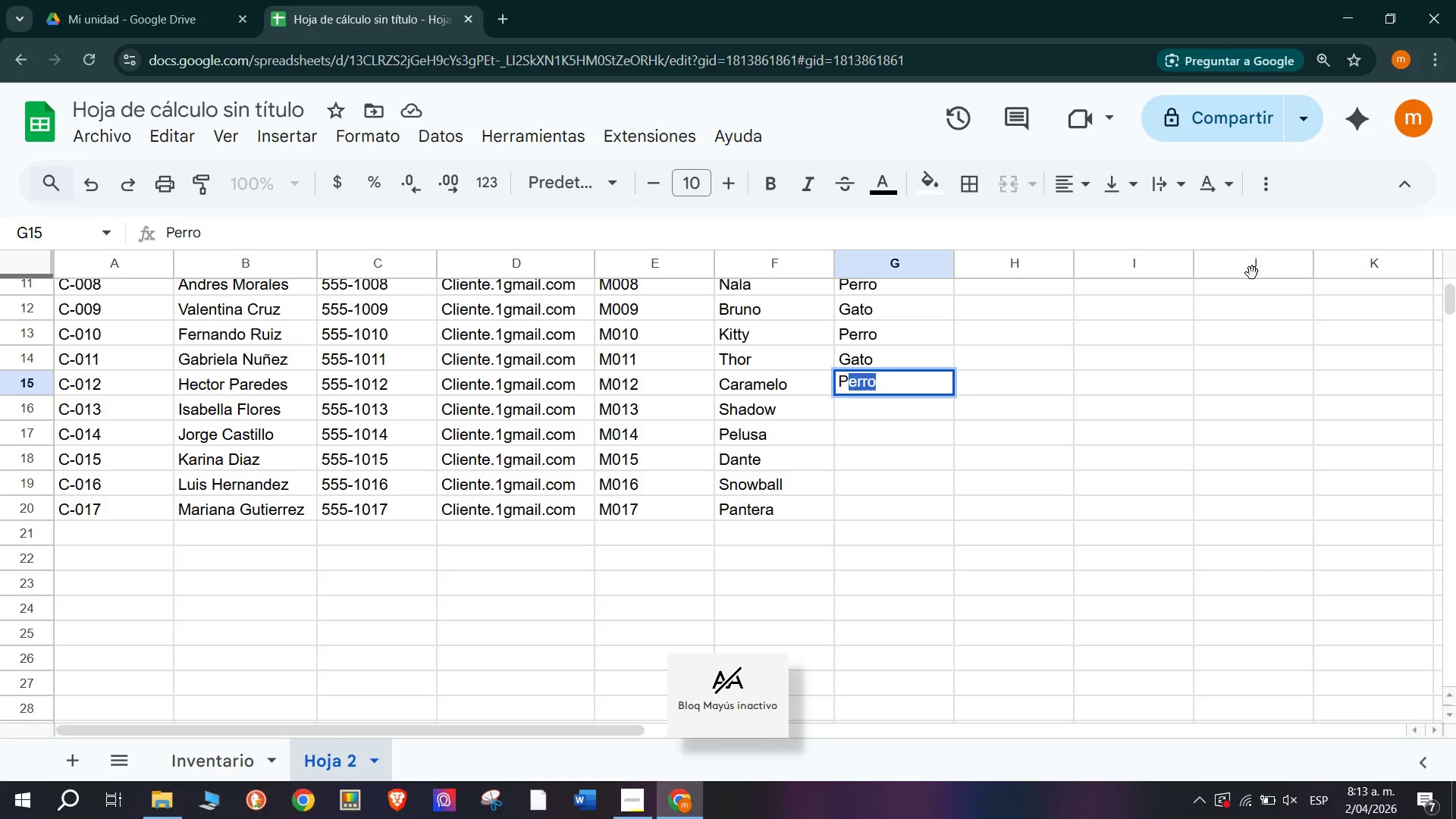 
key(E)
 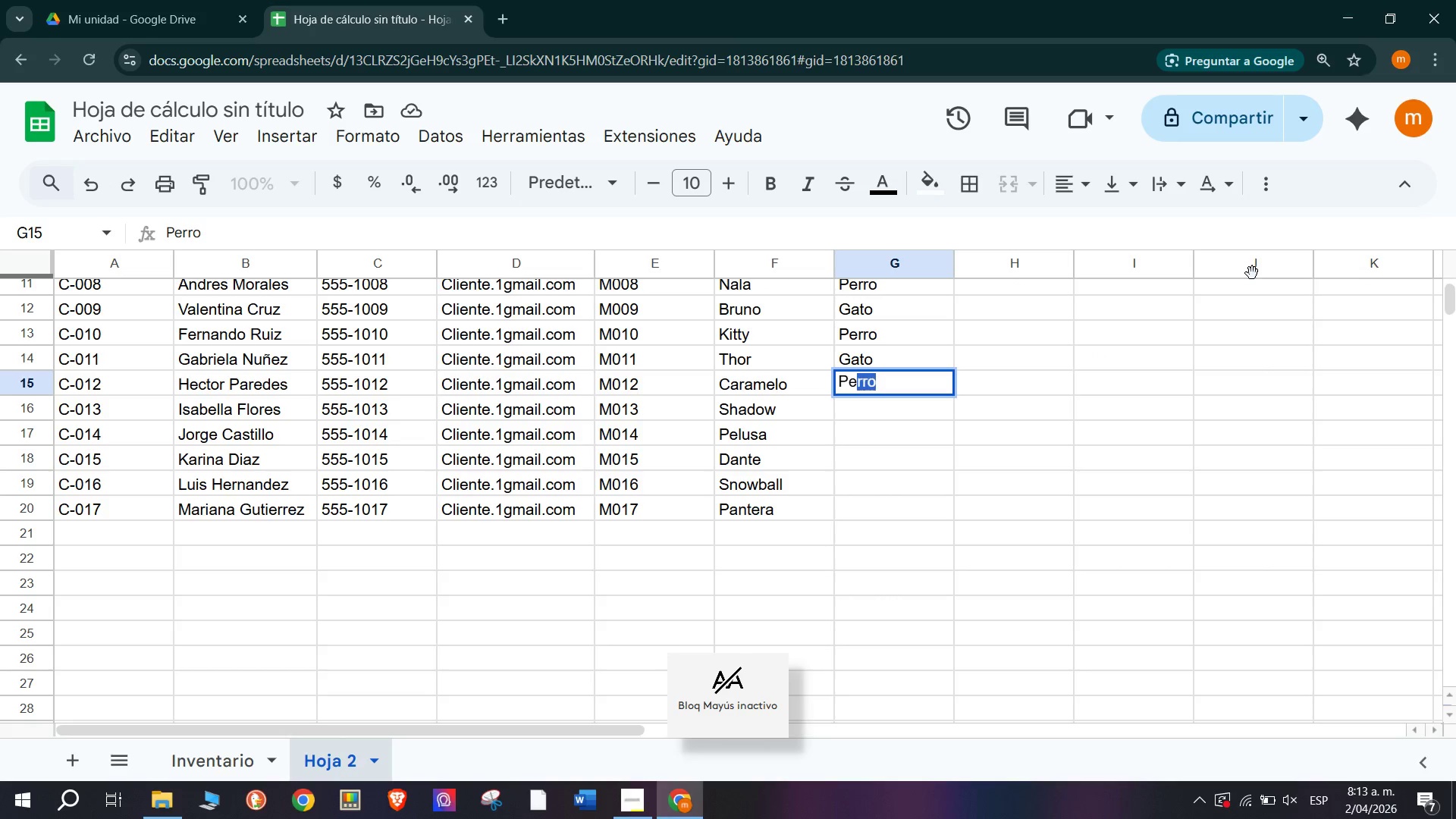 
key(Enter)
 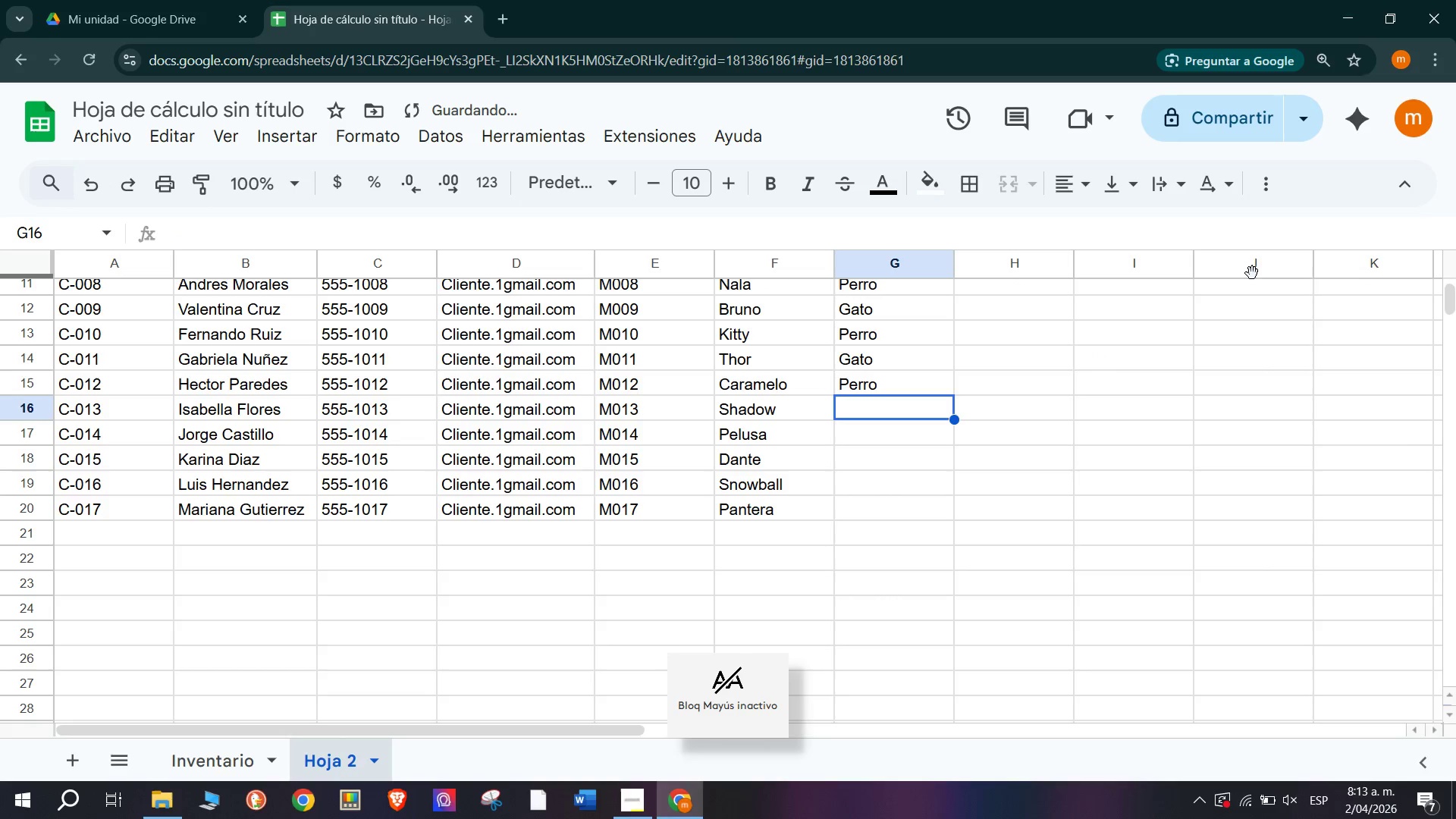 
key(CapsLock)
 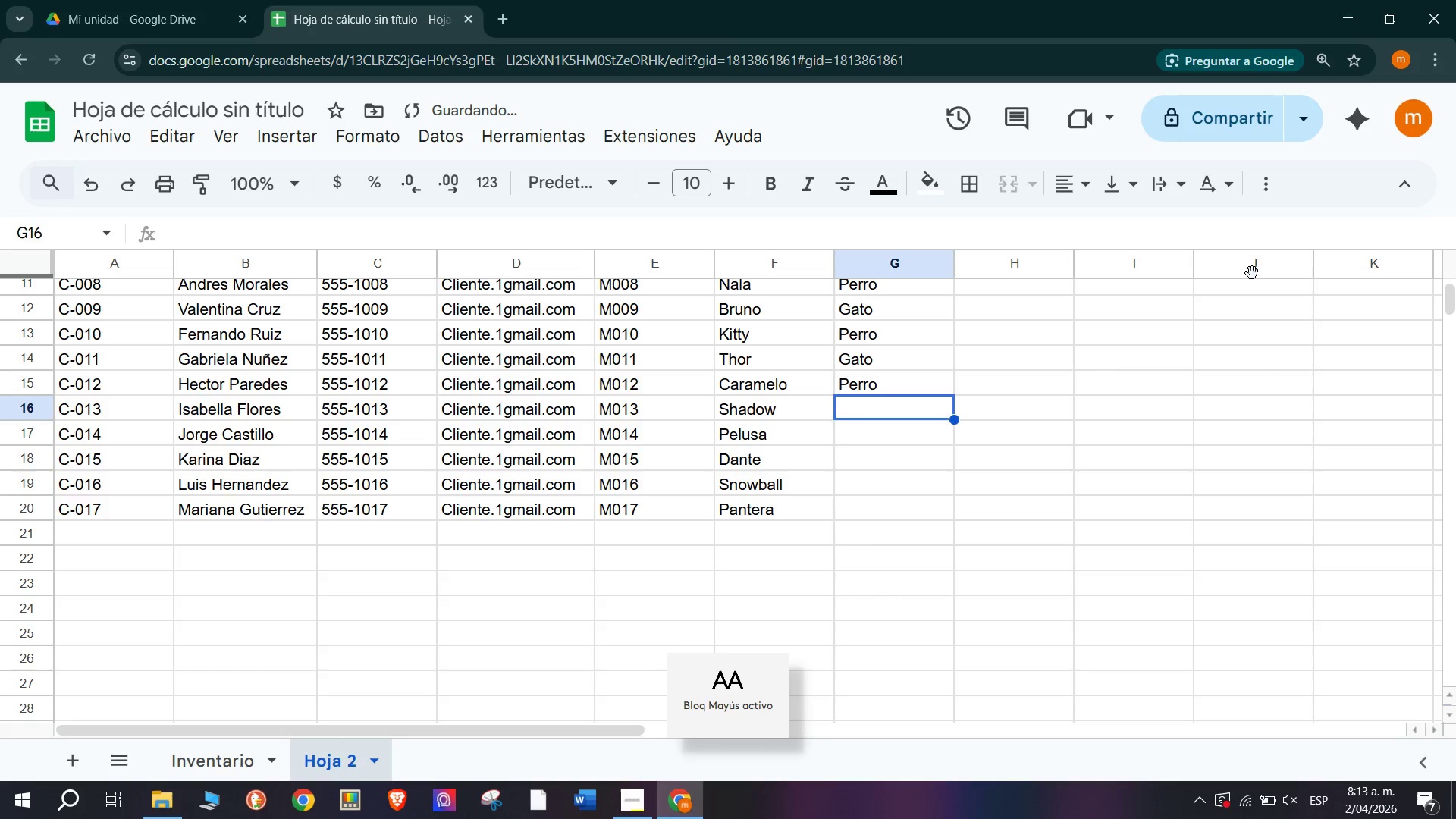 
key(P)
 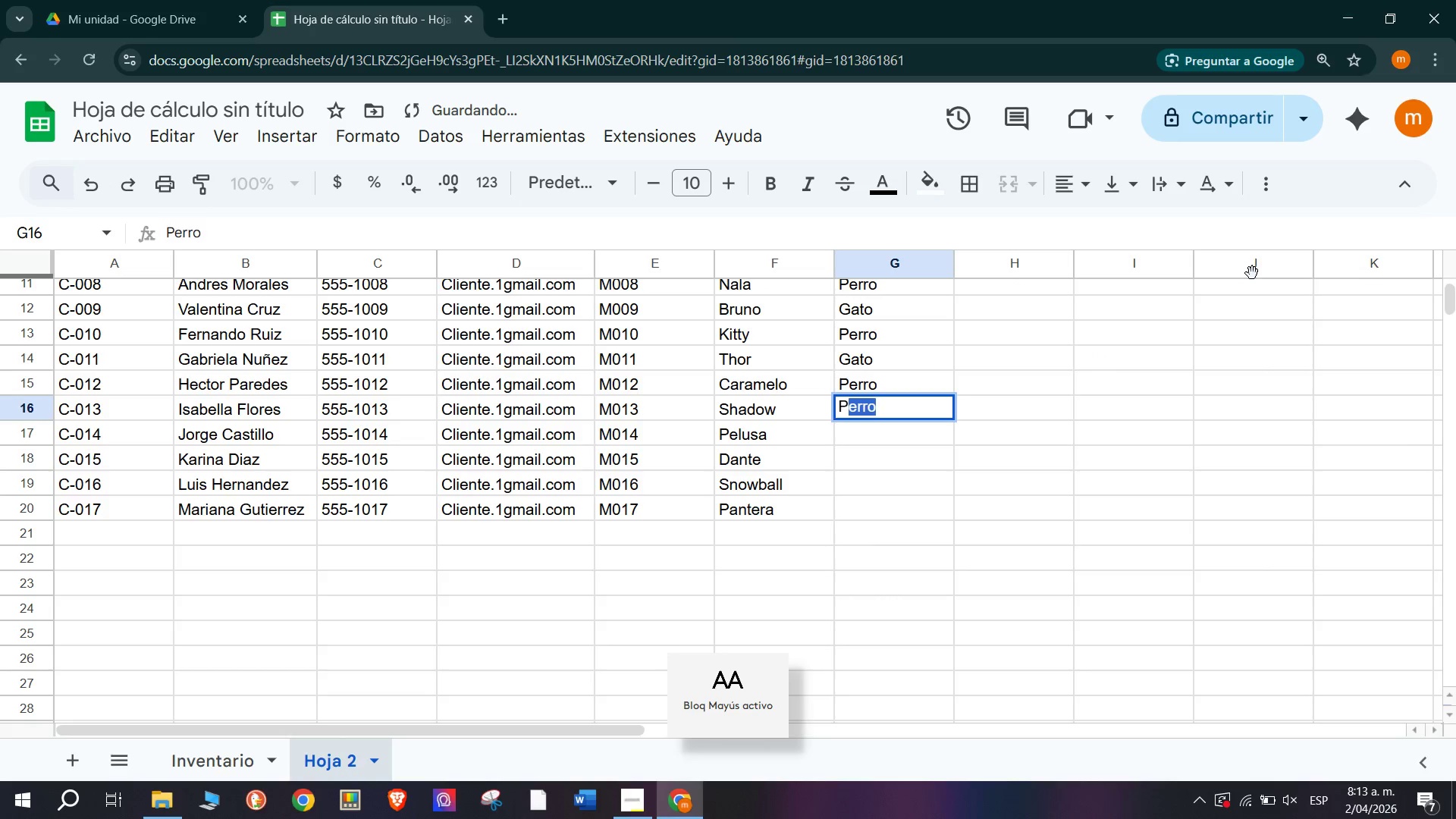 
key(Enter)
 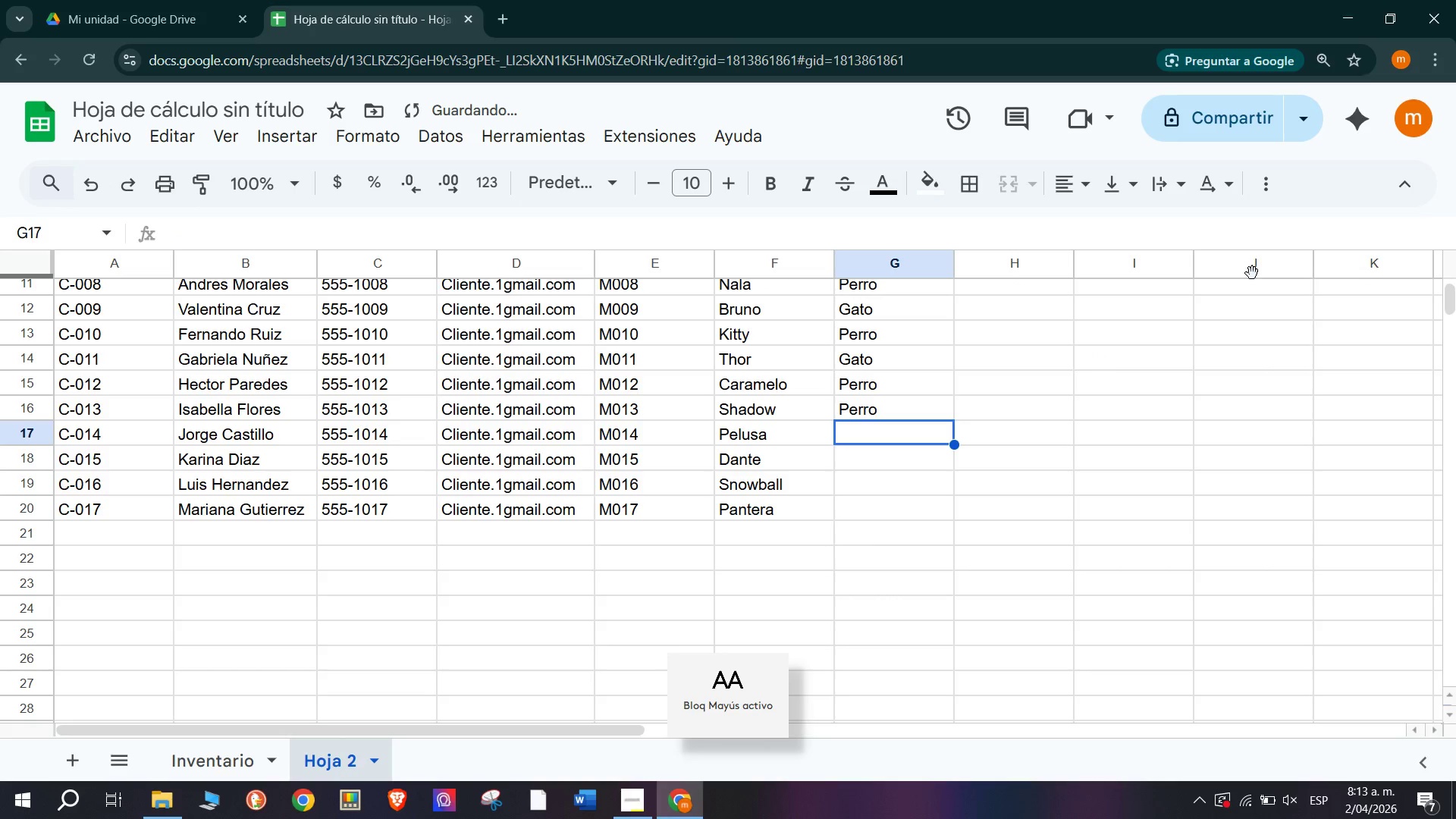 
key(G)
 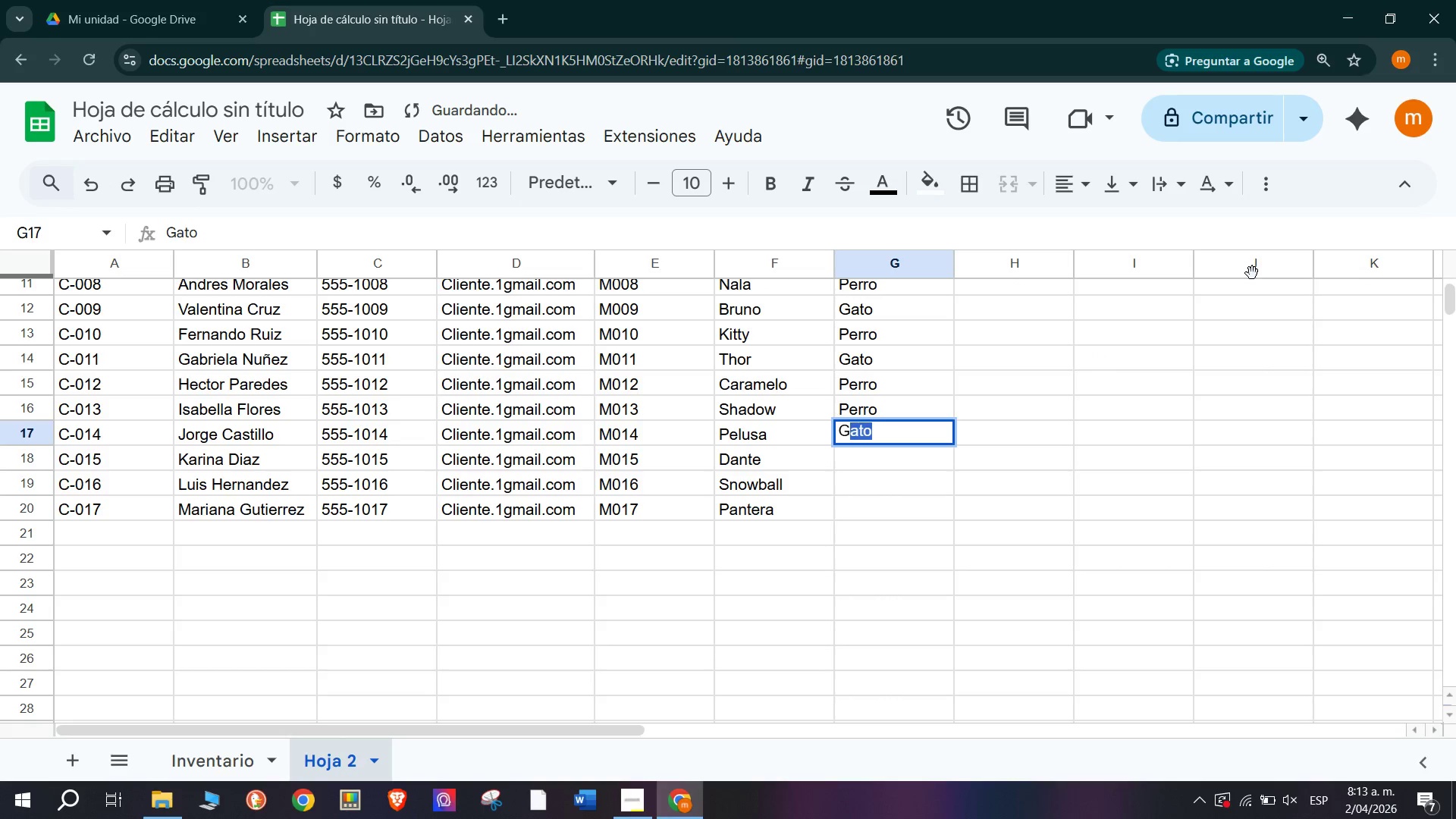 
key(Enter)
 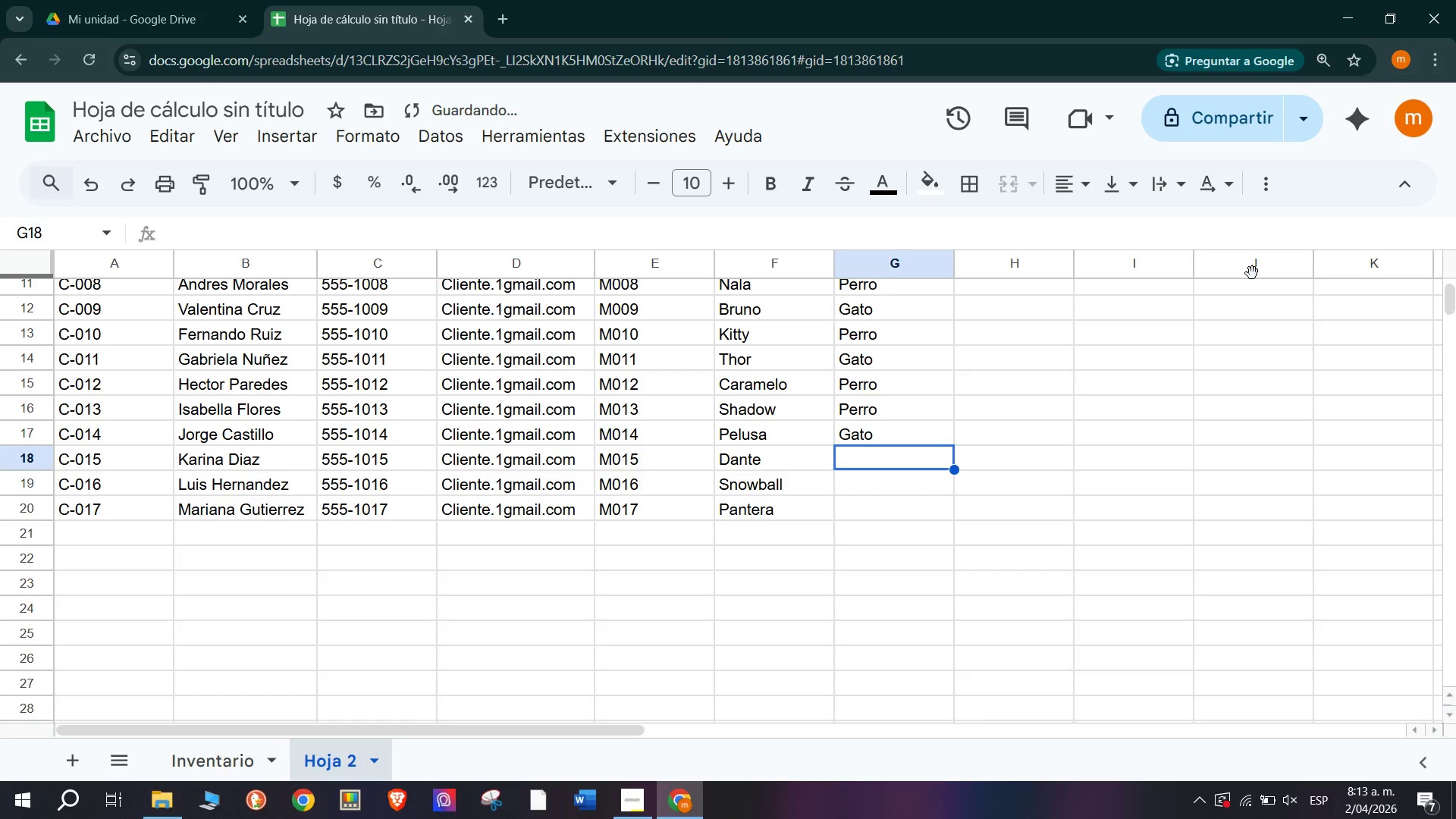 
key(G)
 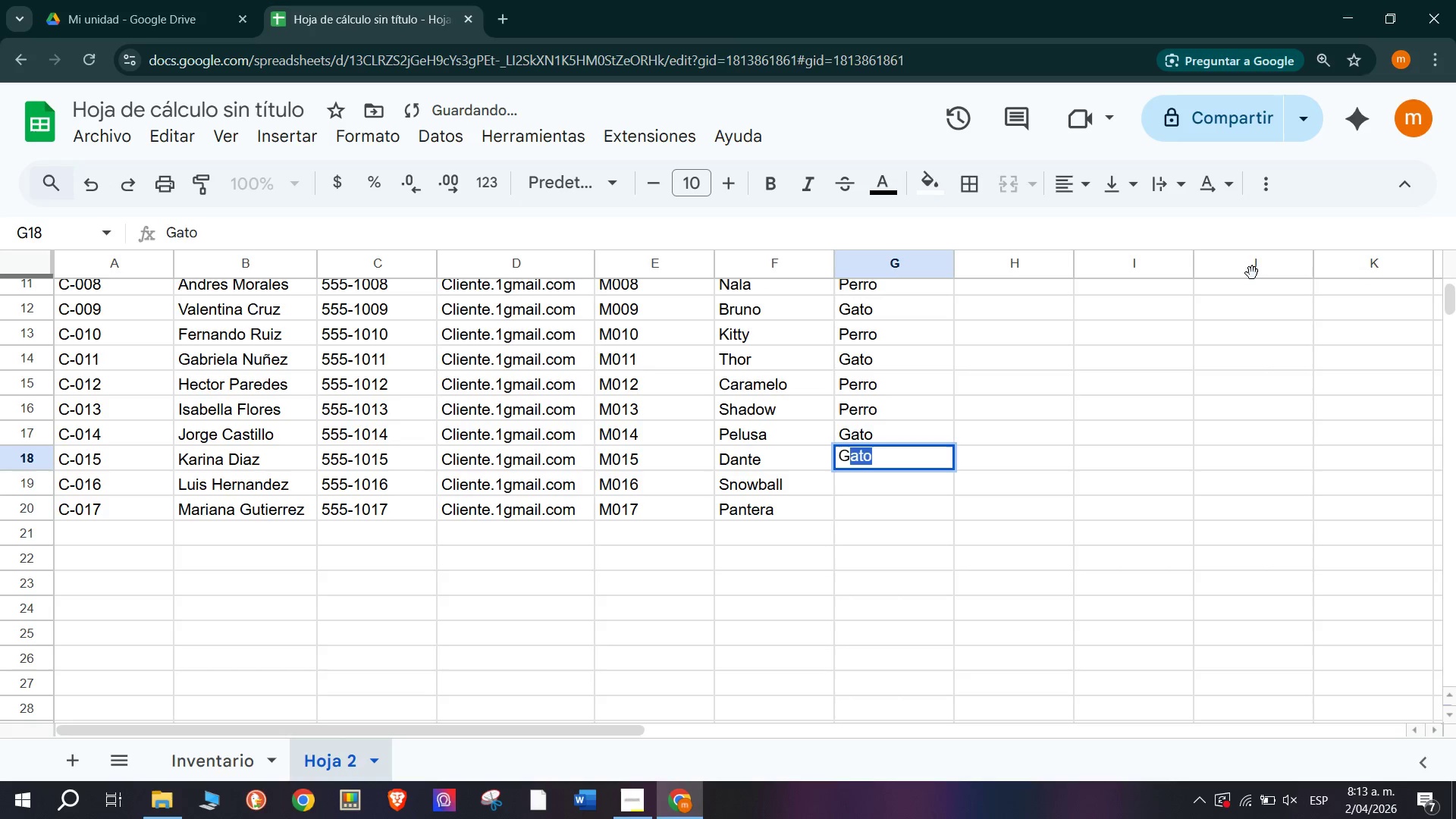 
key(Enter)
 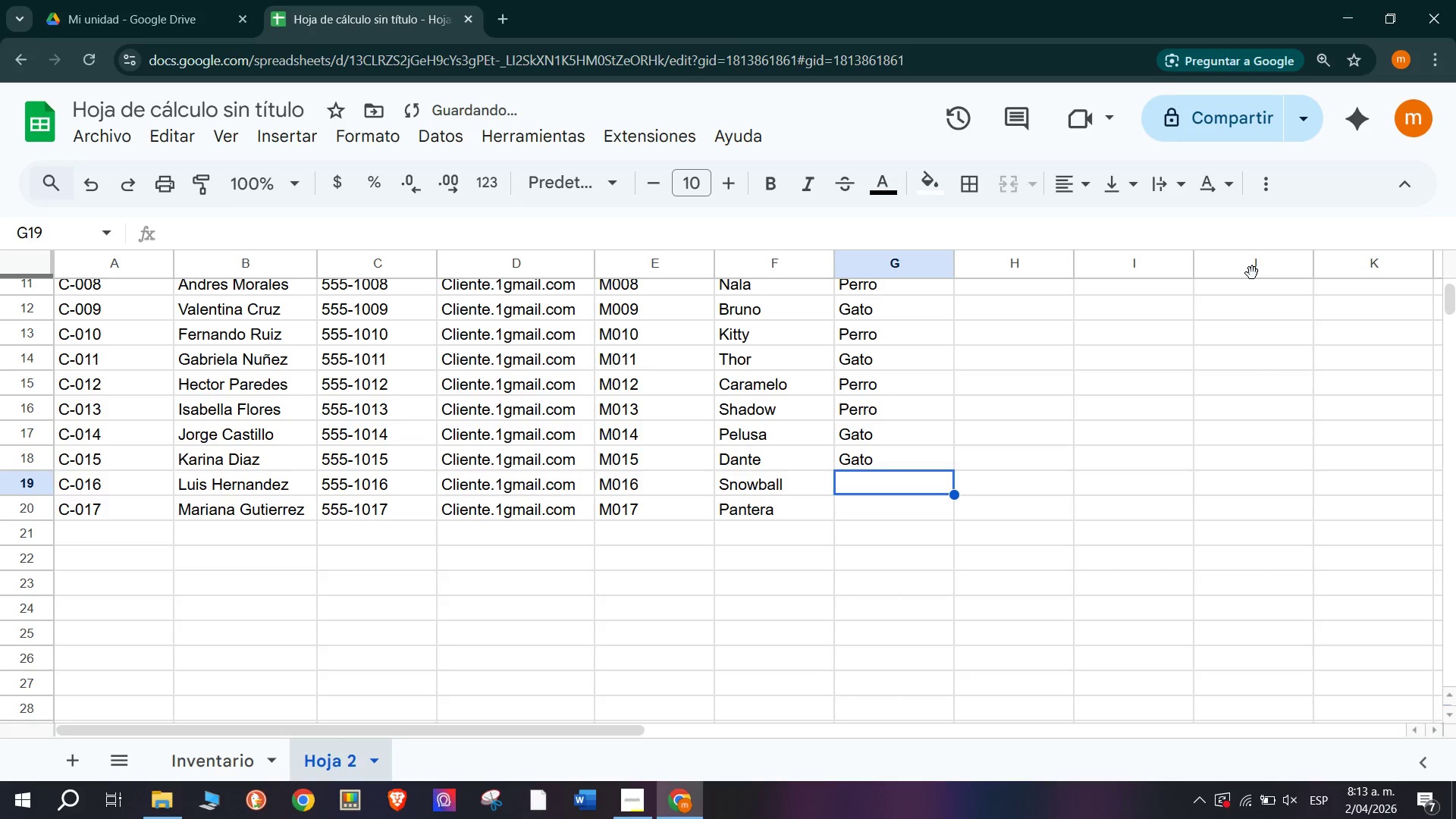 
key(P)
 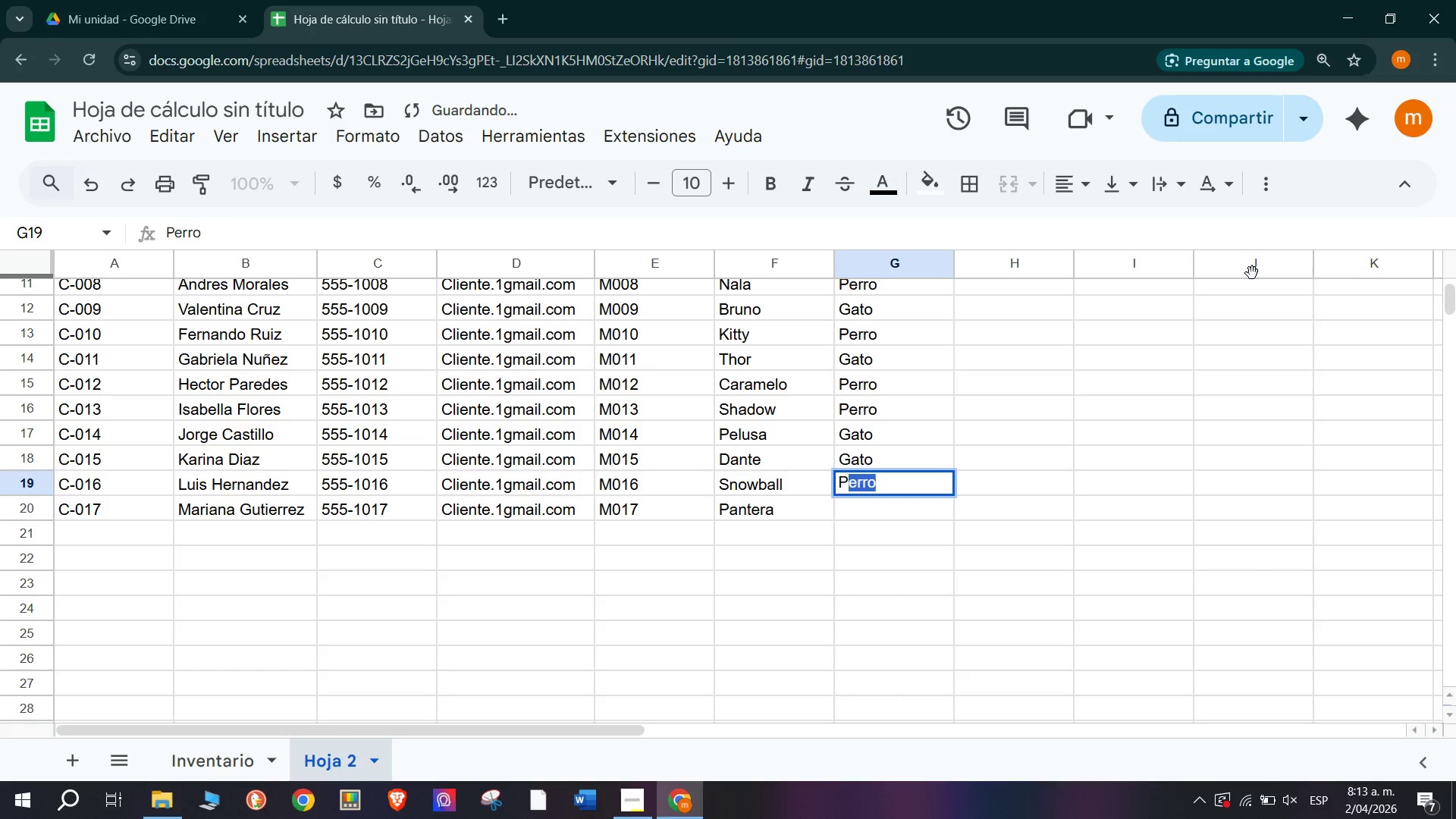 
key(Enter)
 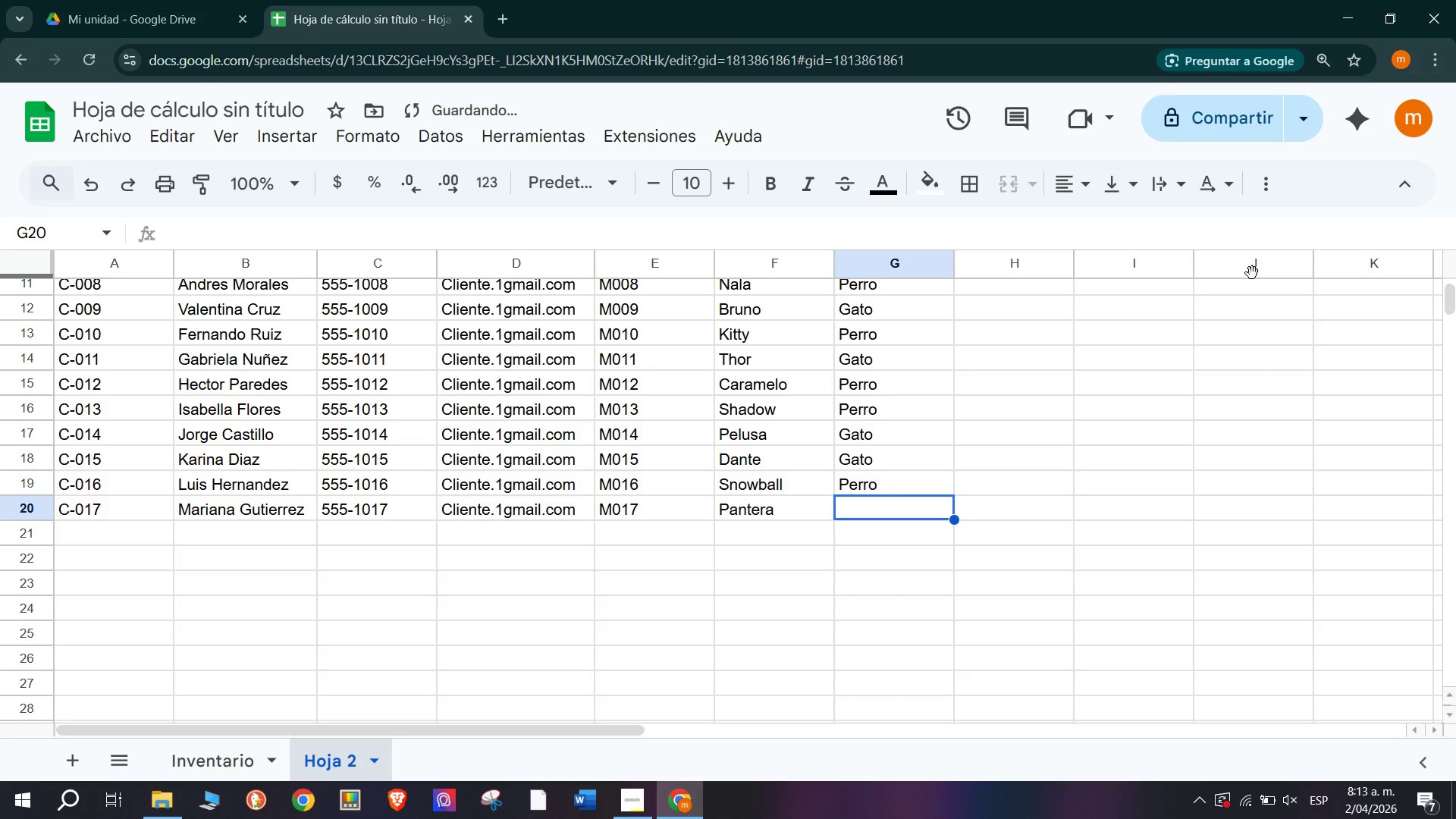 
key(G)
 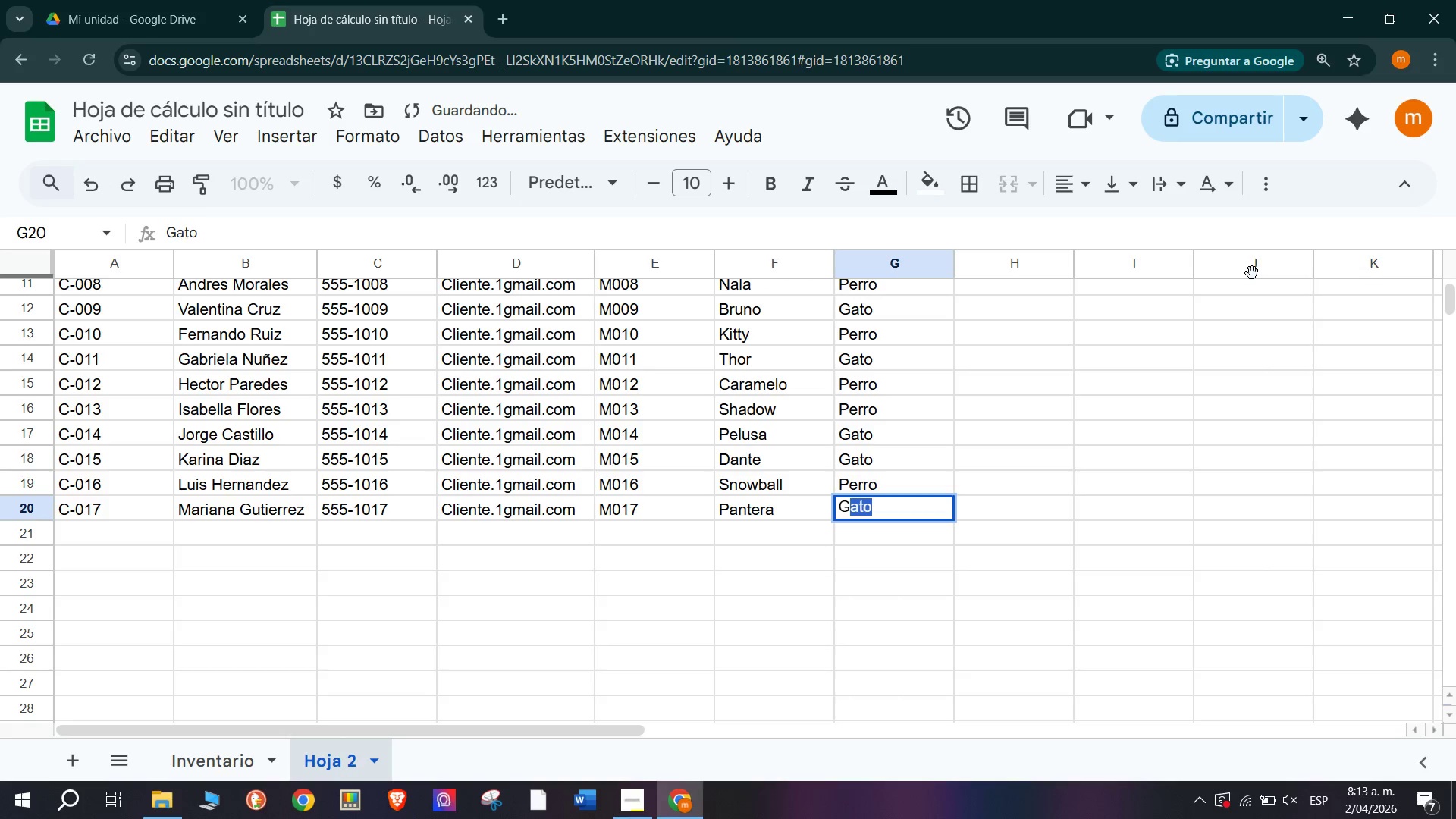 
key(Enter)
 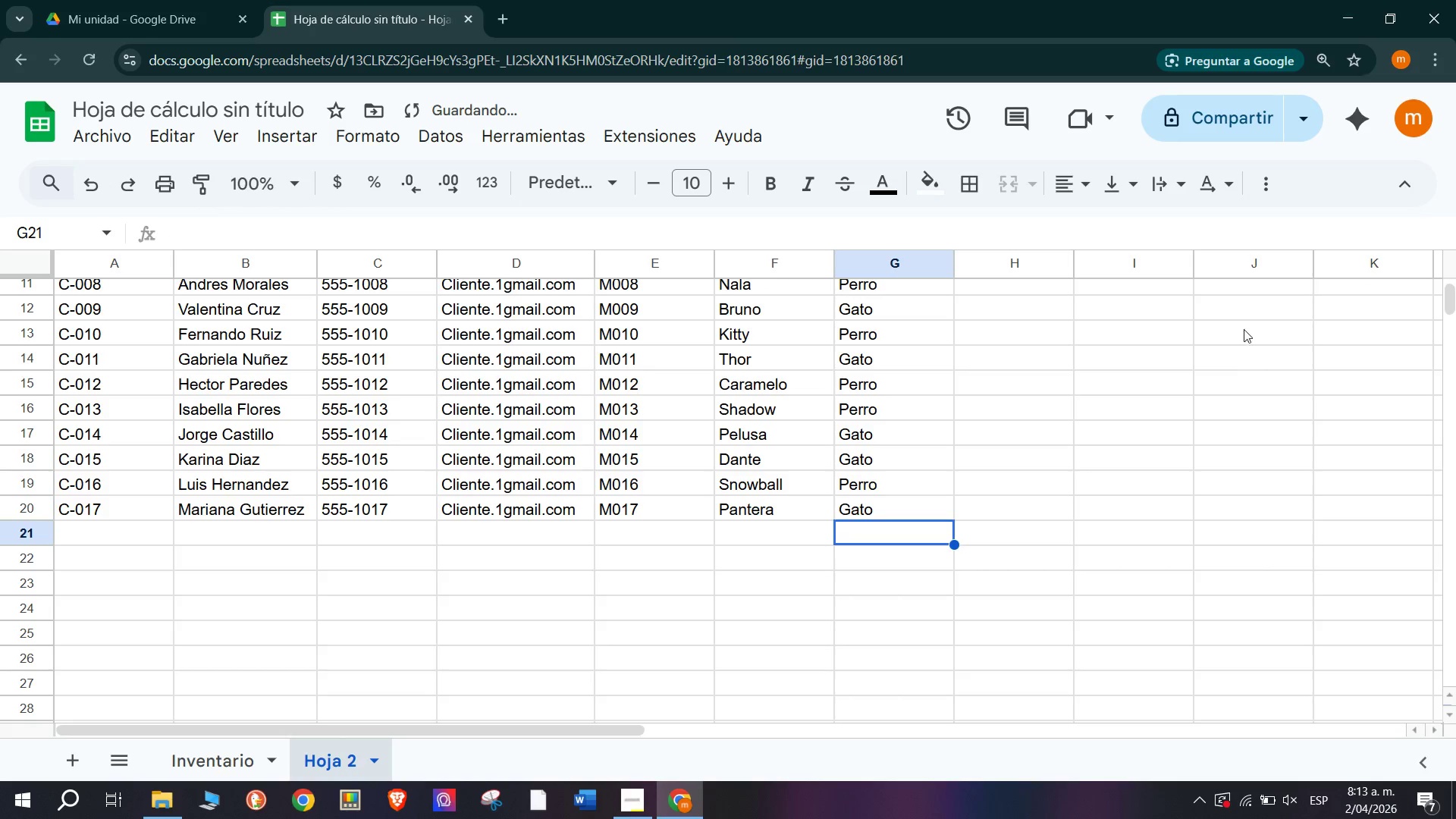 
scroll: coordinate [999, 488], scroll_direction: up, amount: 3.0
 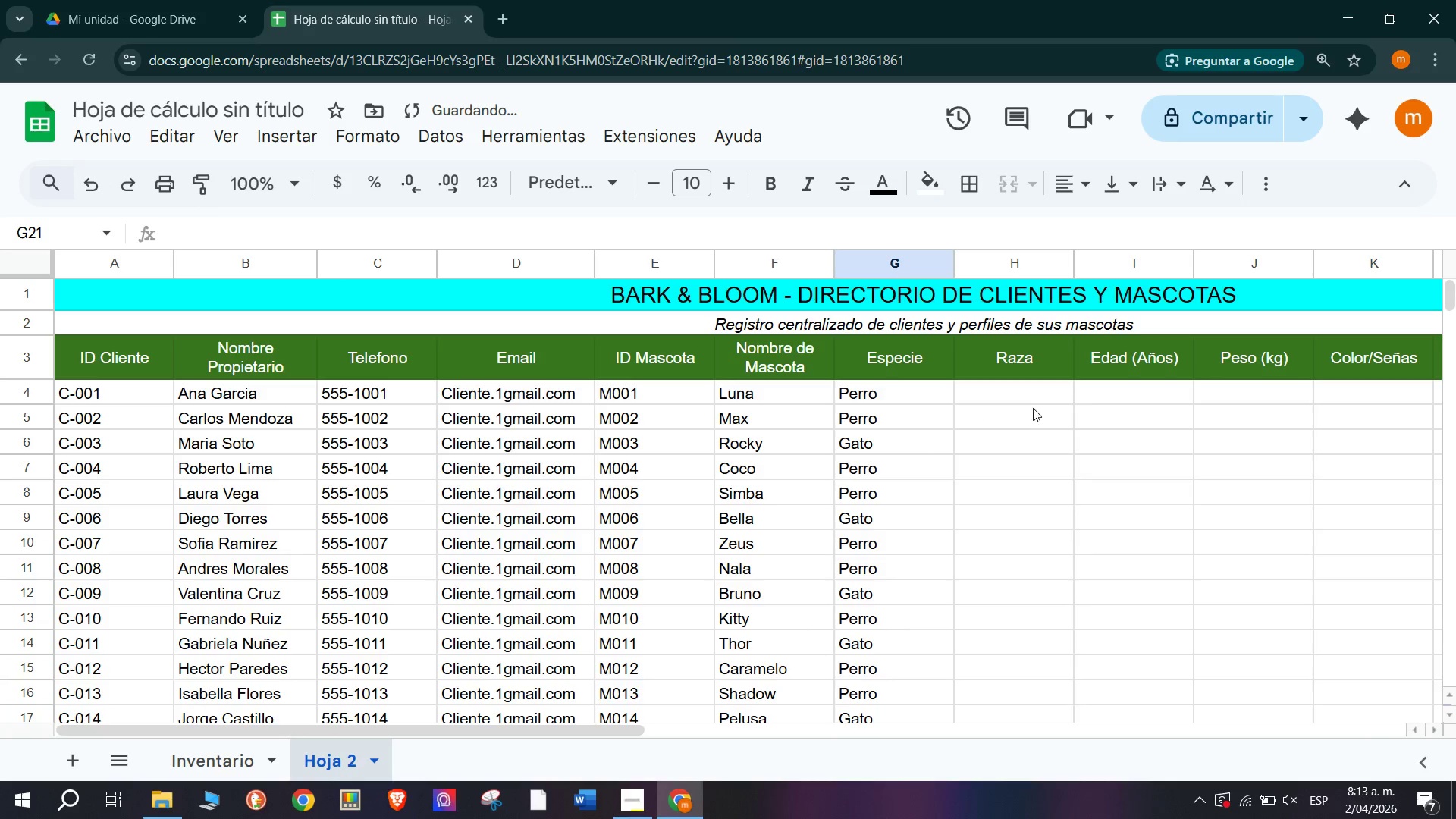 
left_click([1033, 406])
 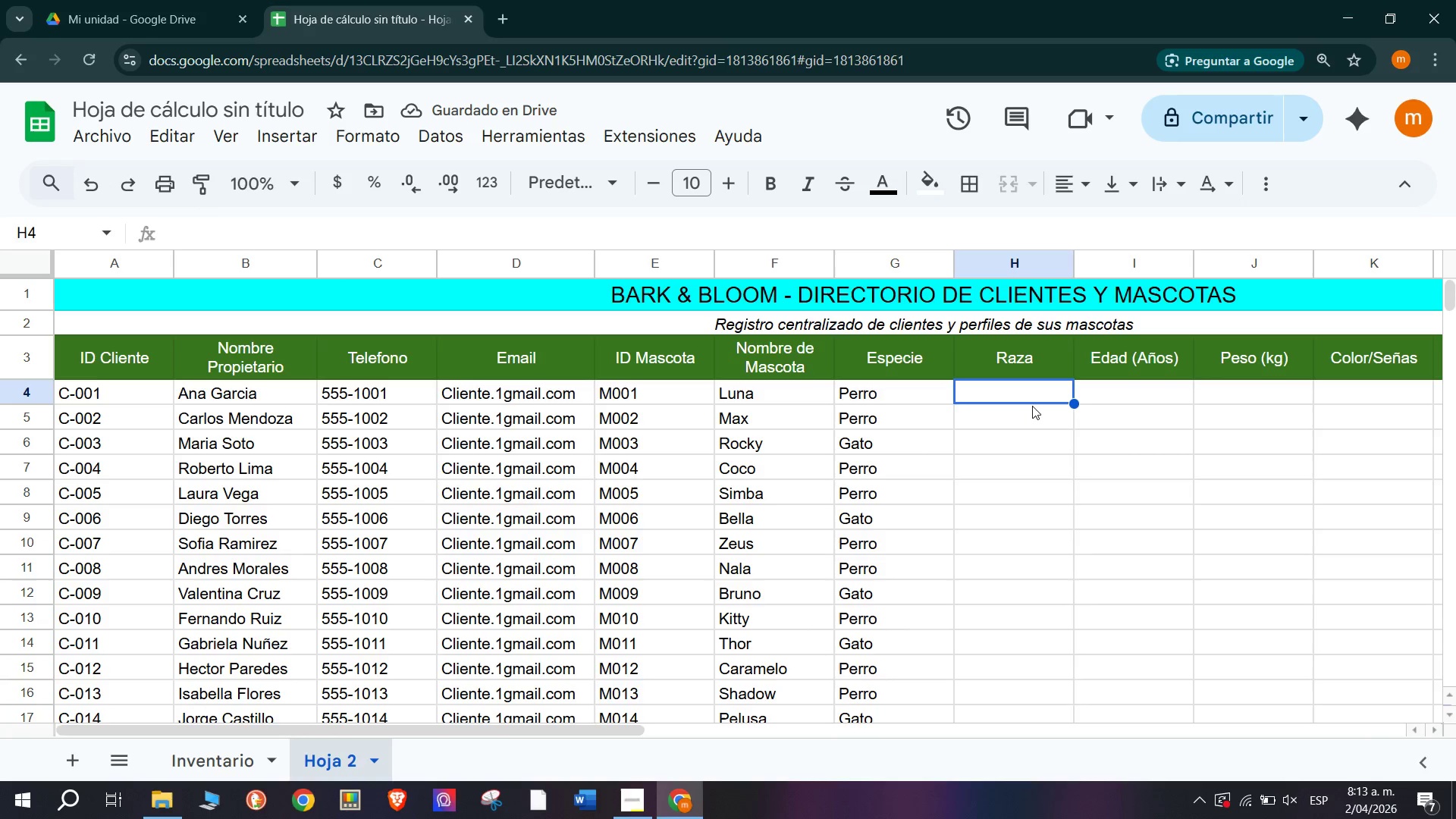 
type(Golde Retiver)
 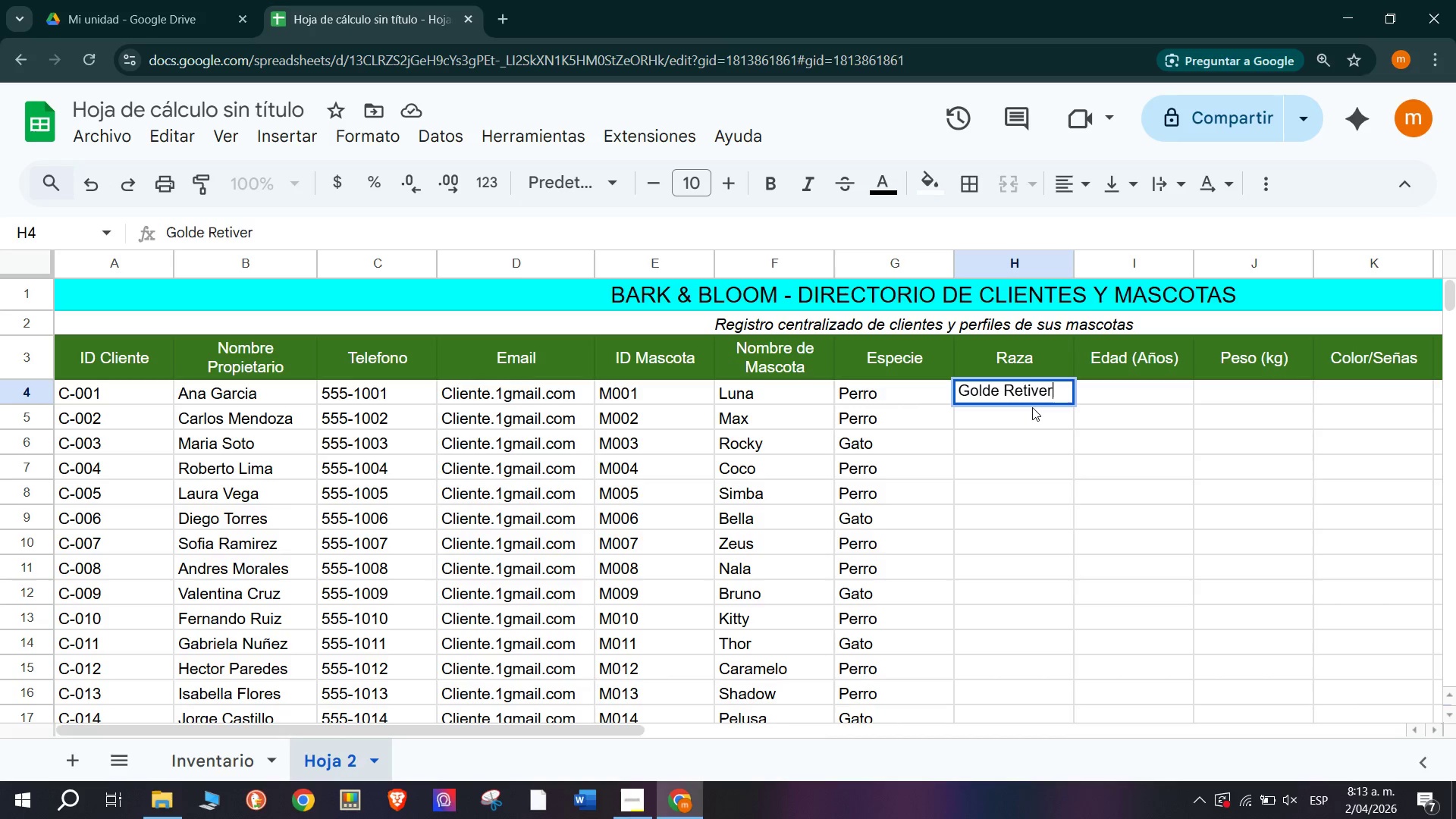 
key(Enter)
 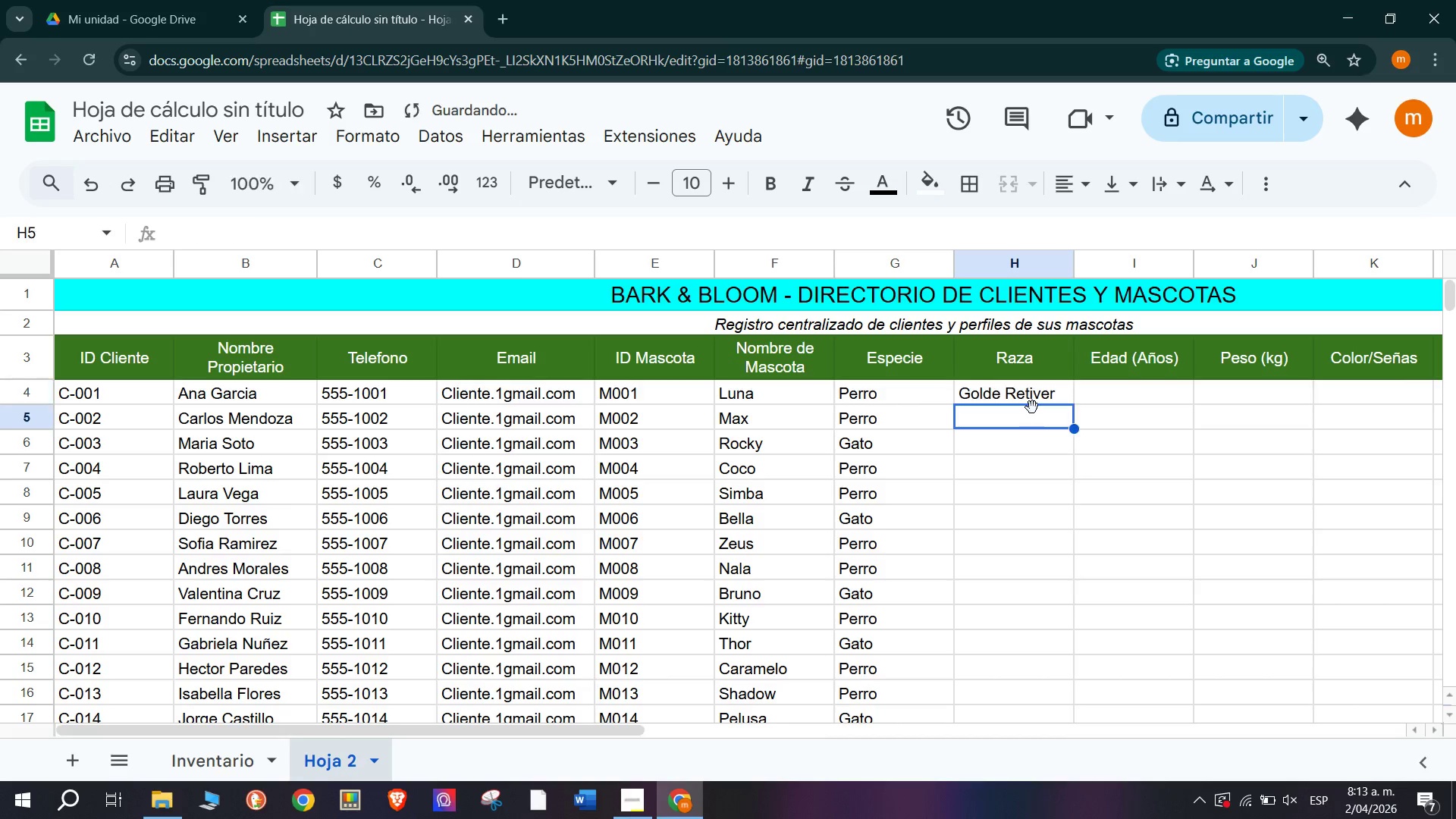 
type(Bullg)
key(Backspace)
type(dog)
 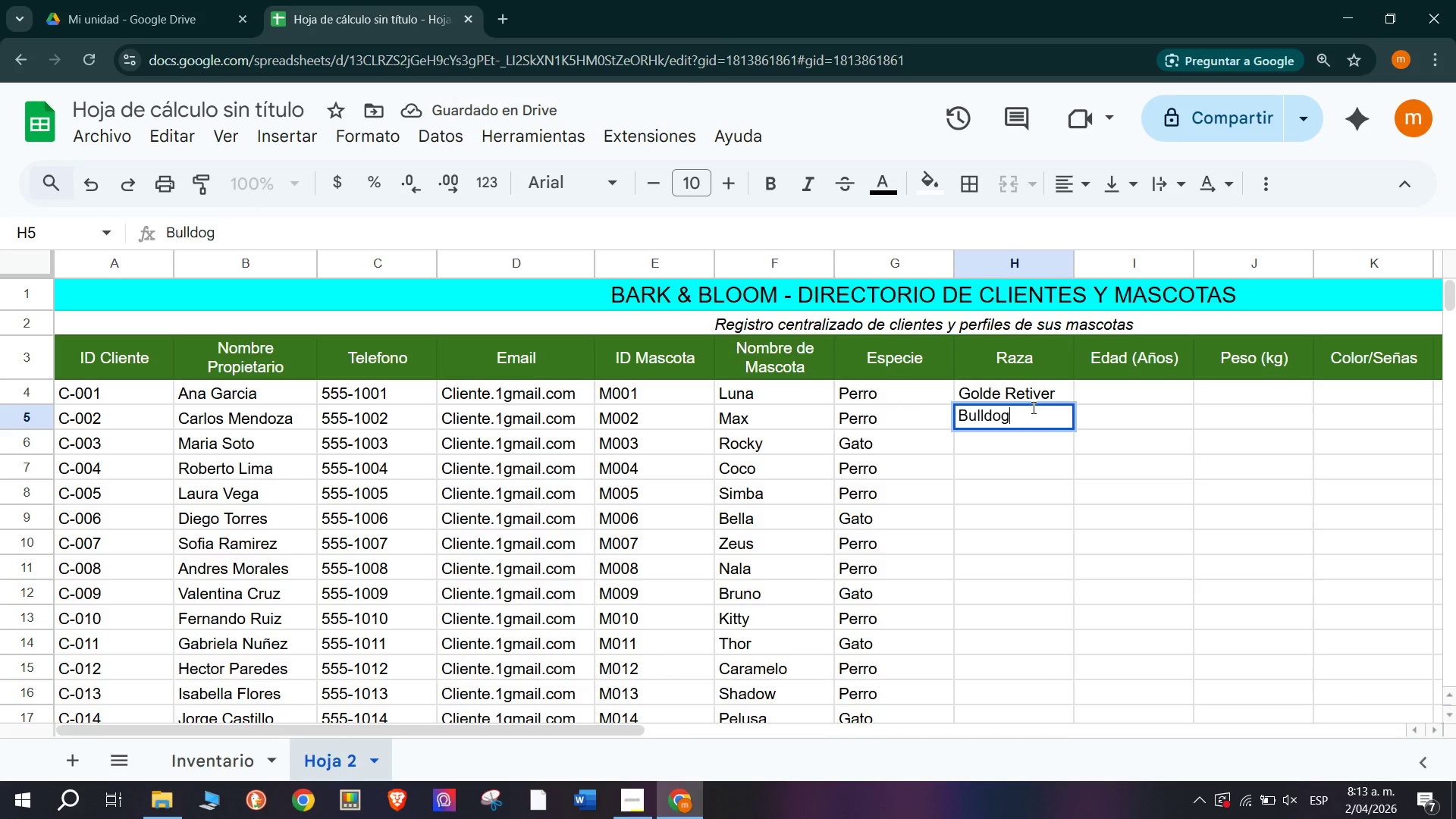 
key(Enter)
 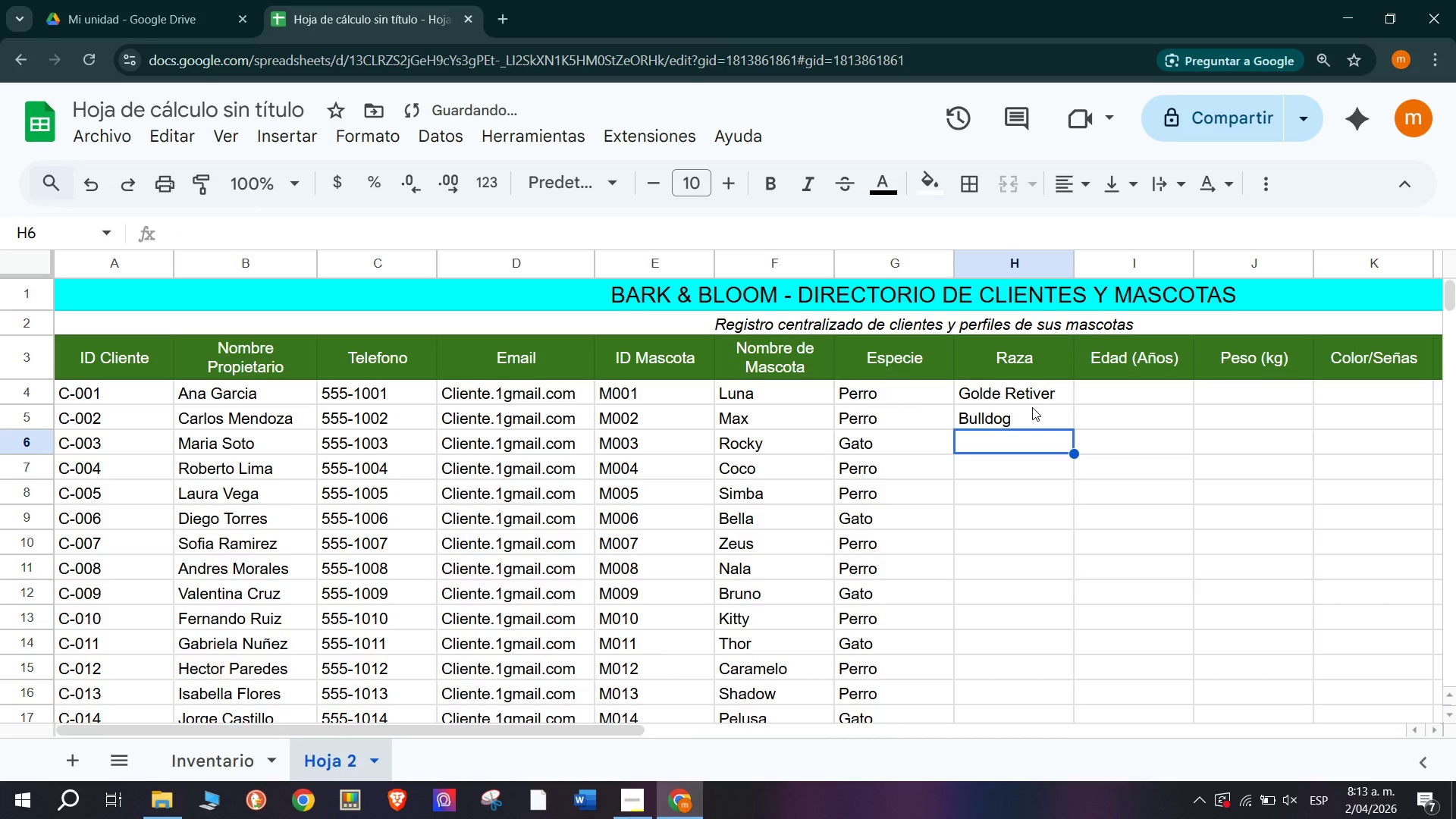 
type(Persa)
 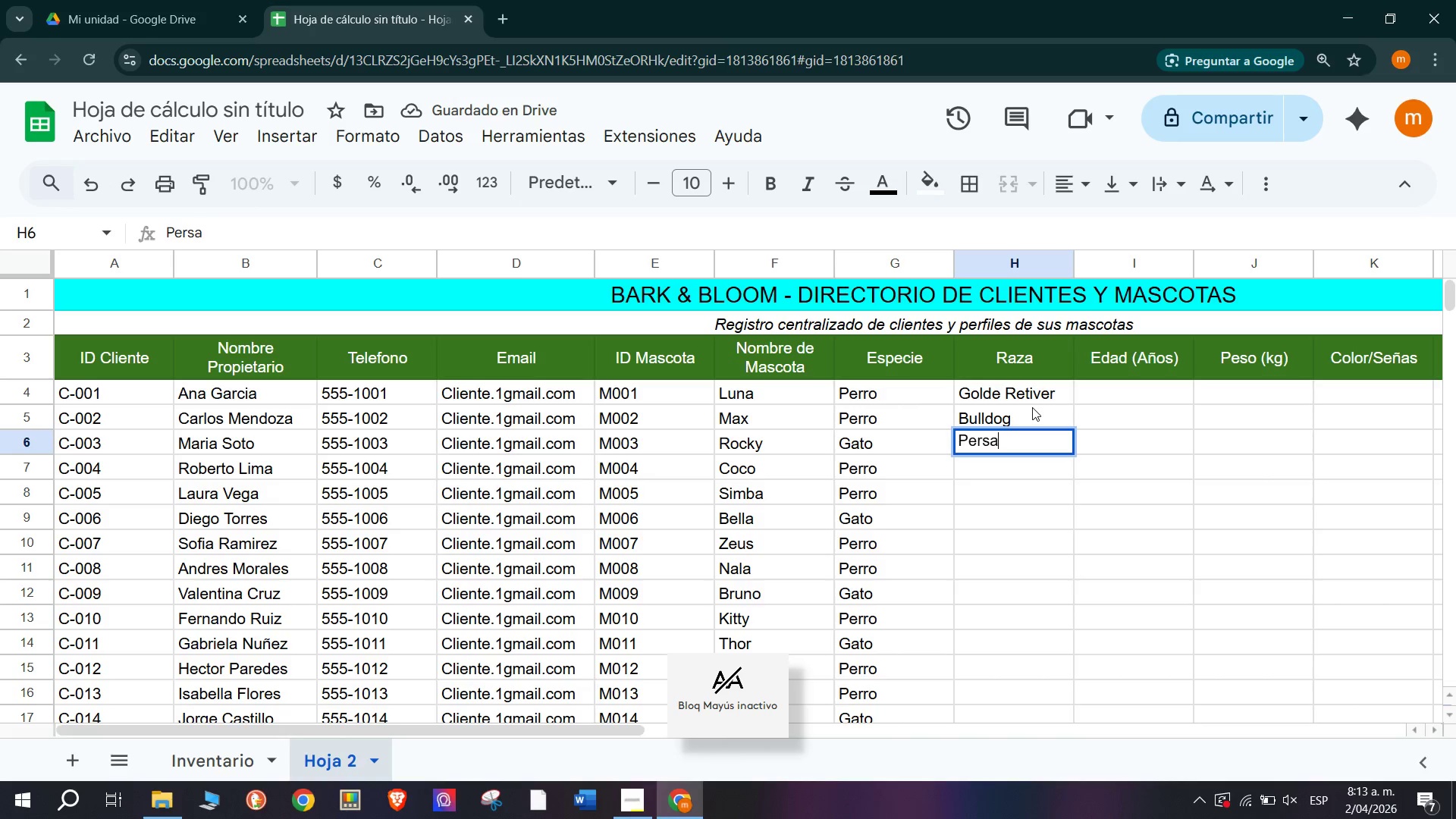 
key(Enter)
 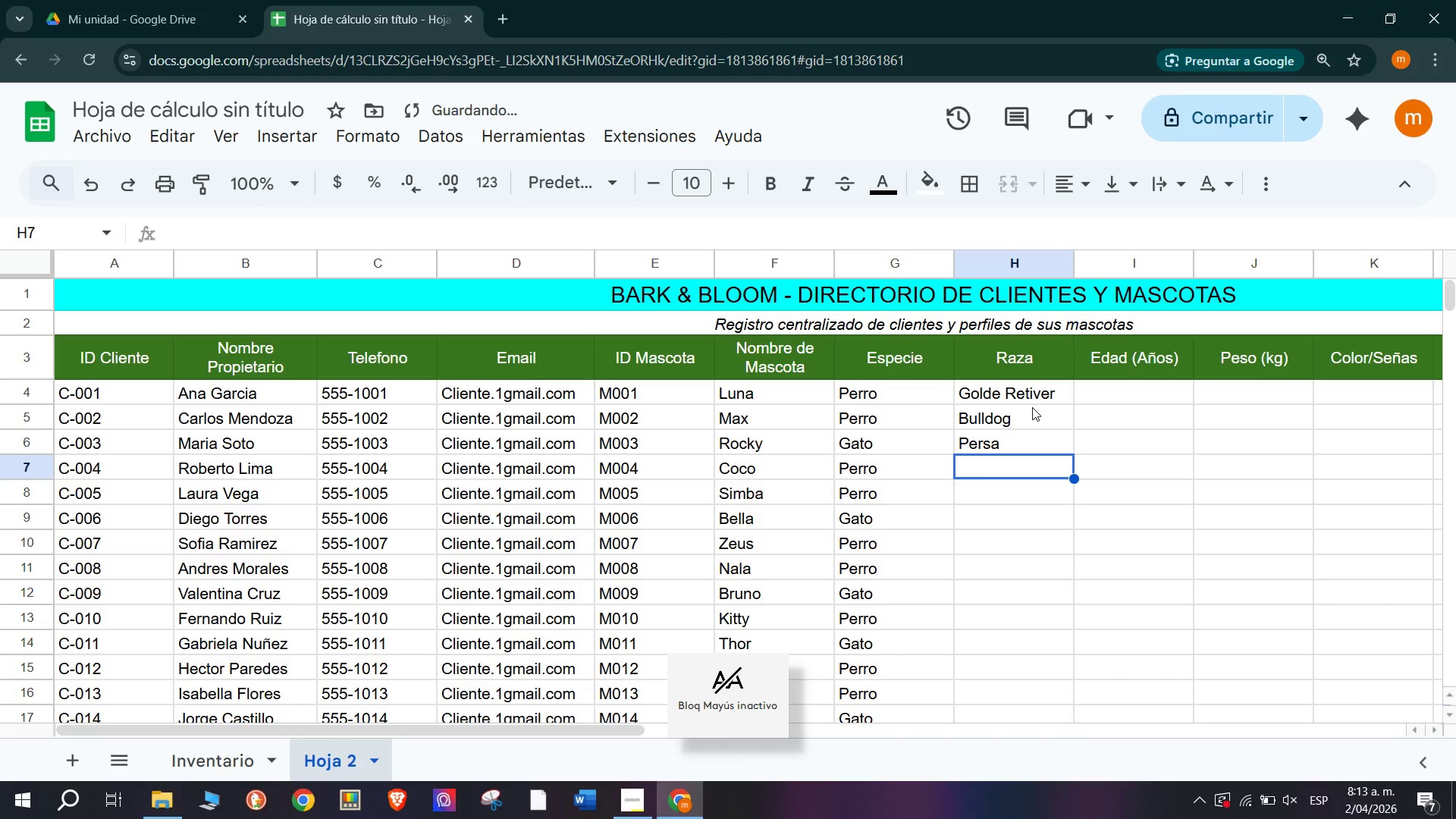 
type(Labrador)
 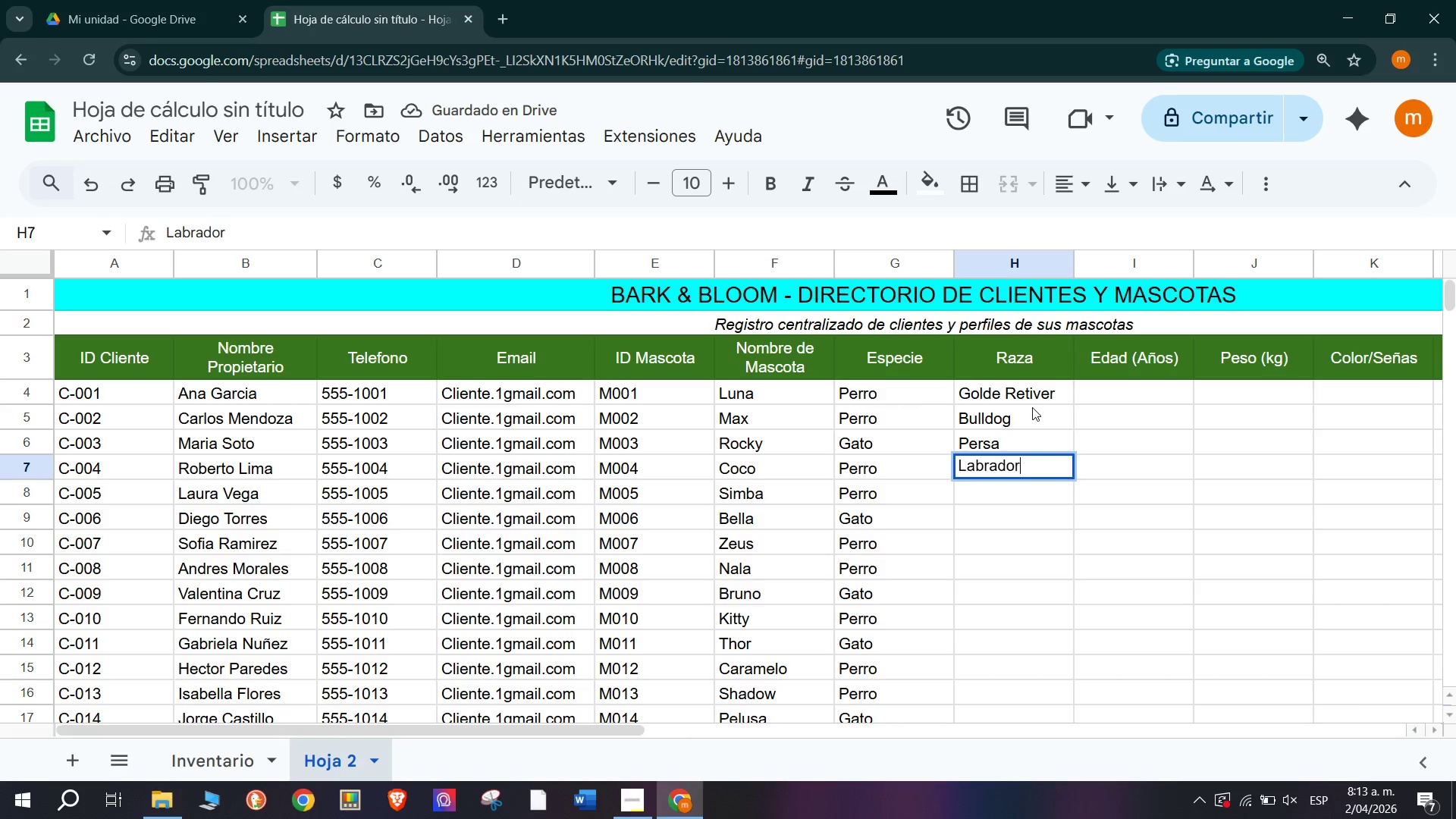 
key(Enter)
 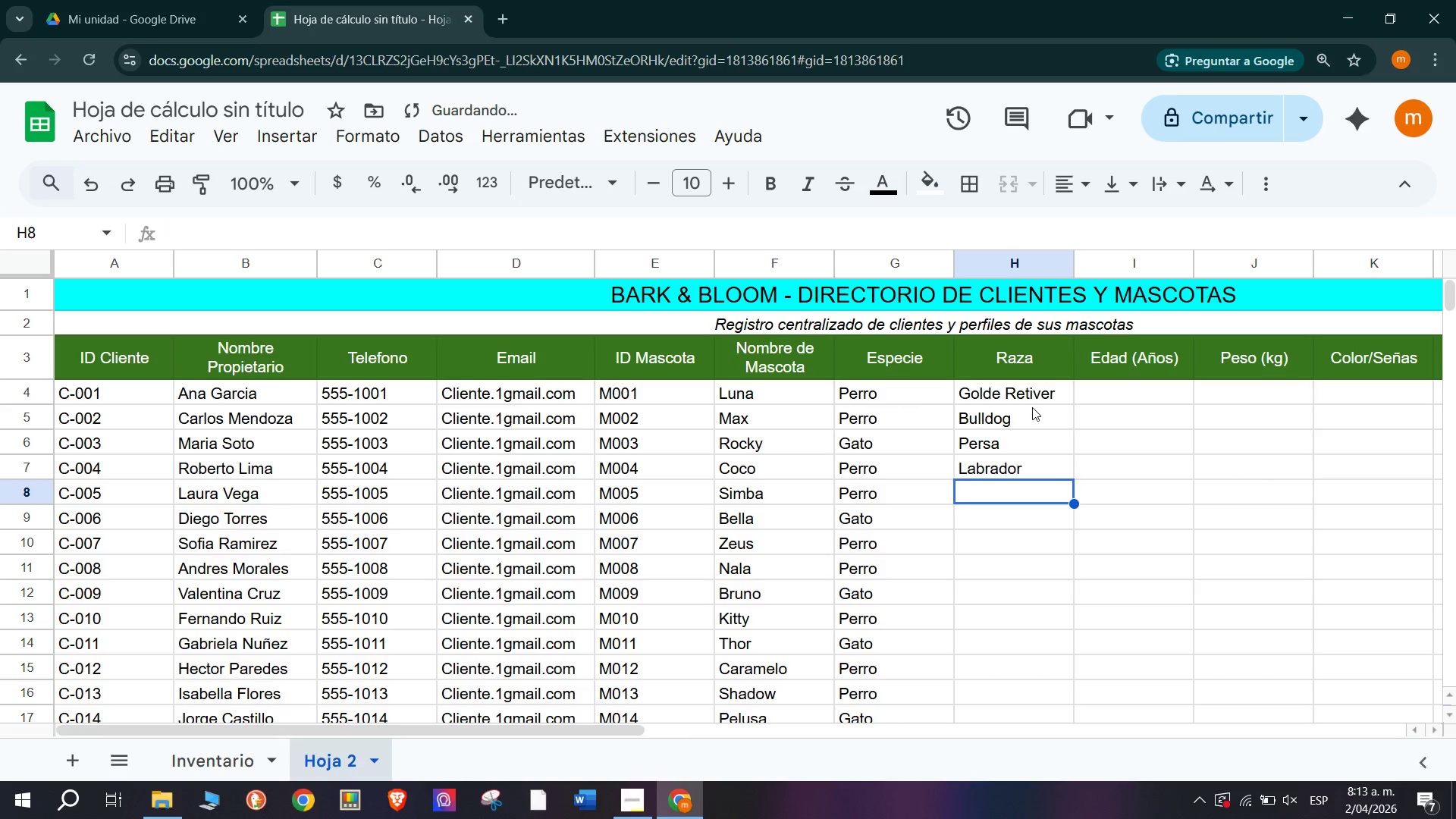 
type(Chihuahua)
 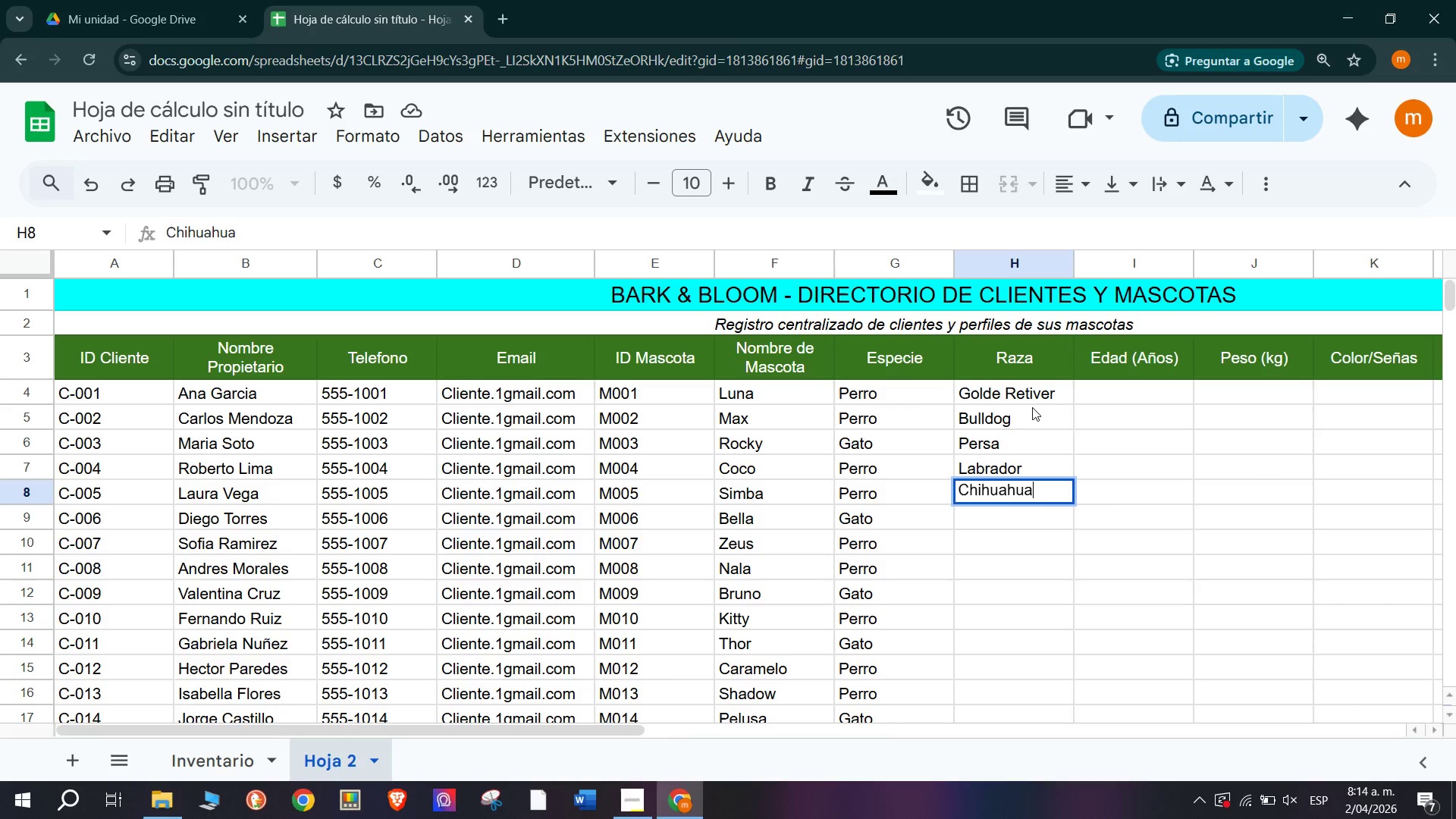 
key(Enter)
 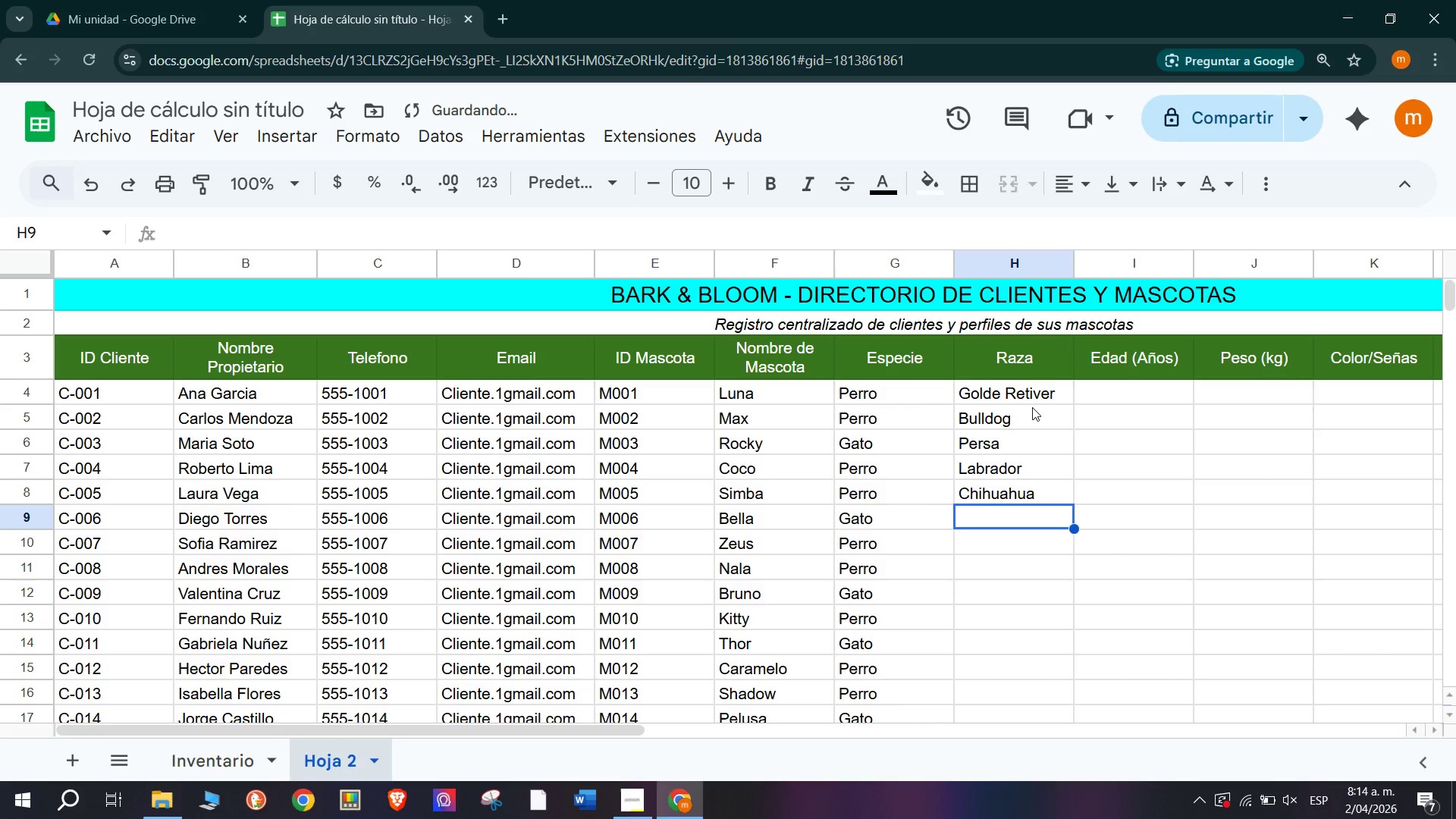 
type(Maine coon)
 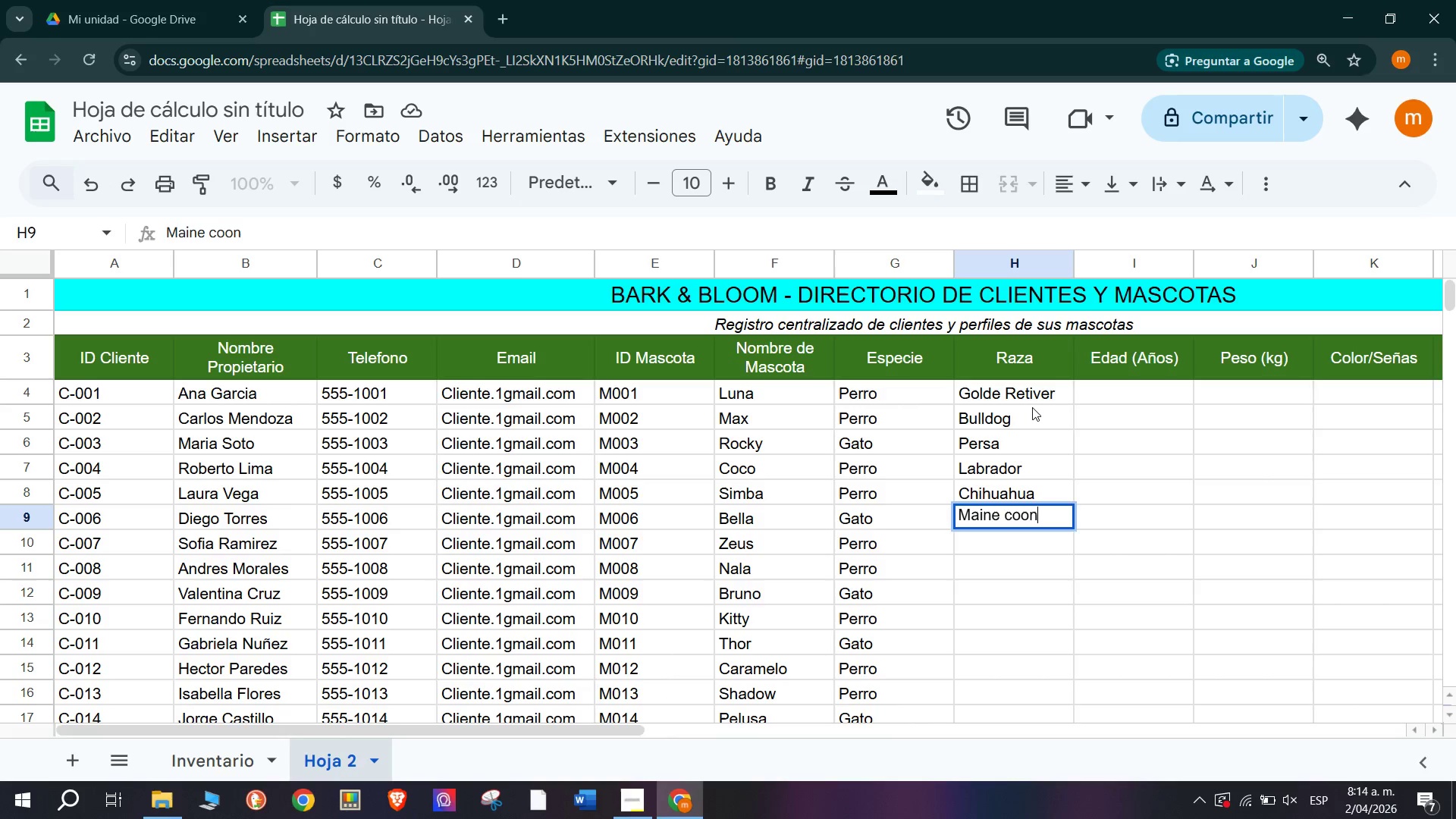 
key(Enter)
 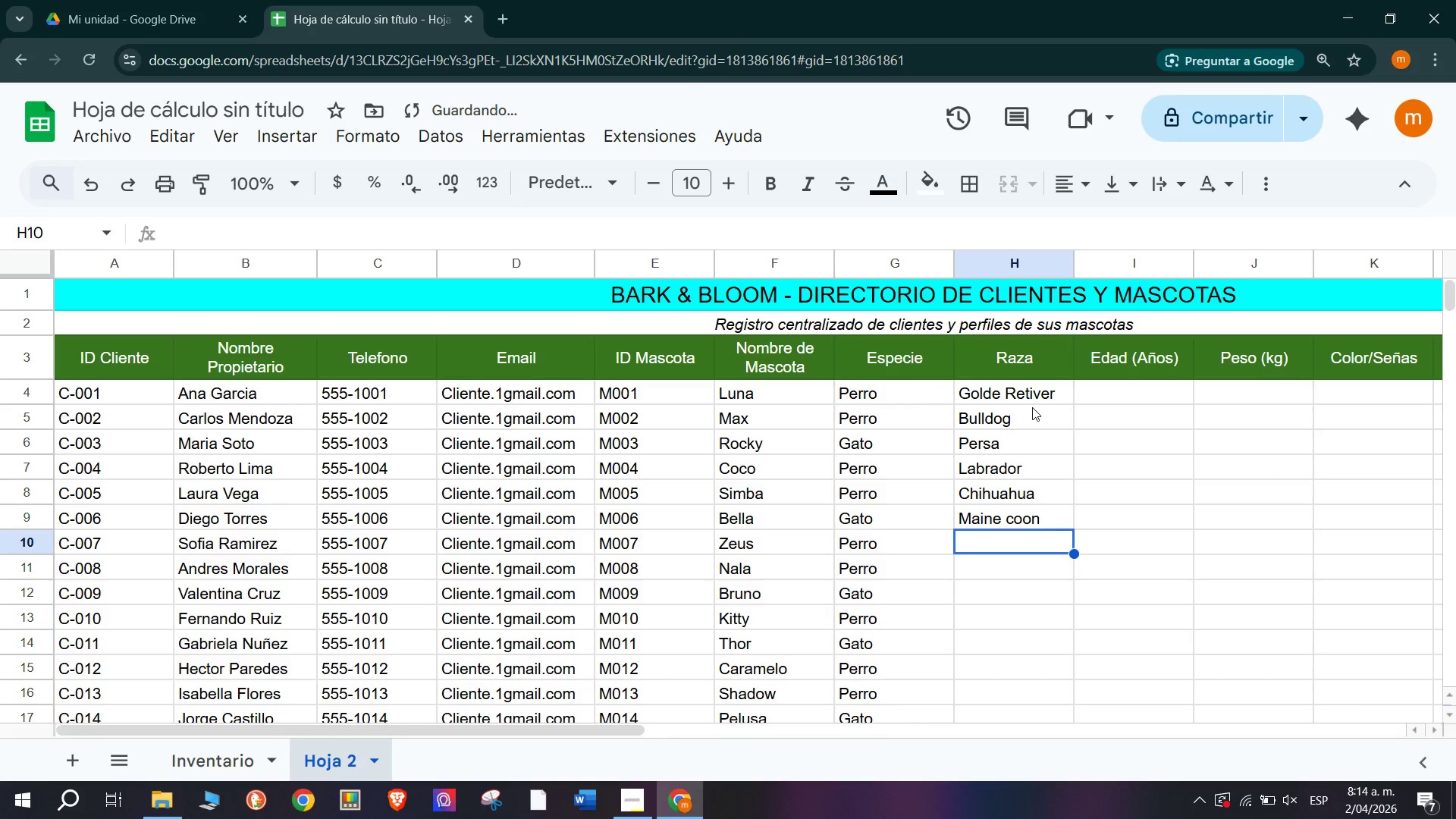 
type(Poodle)
 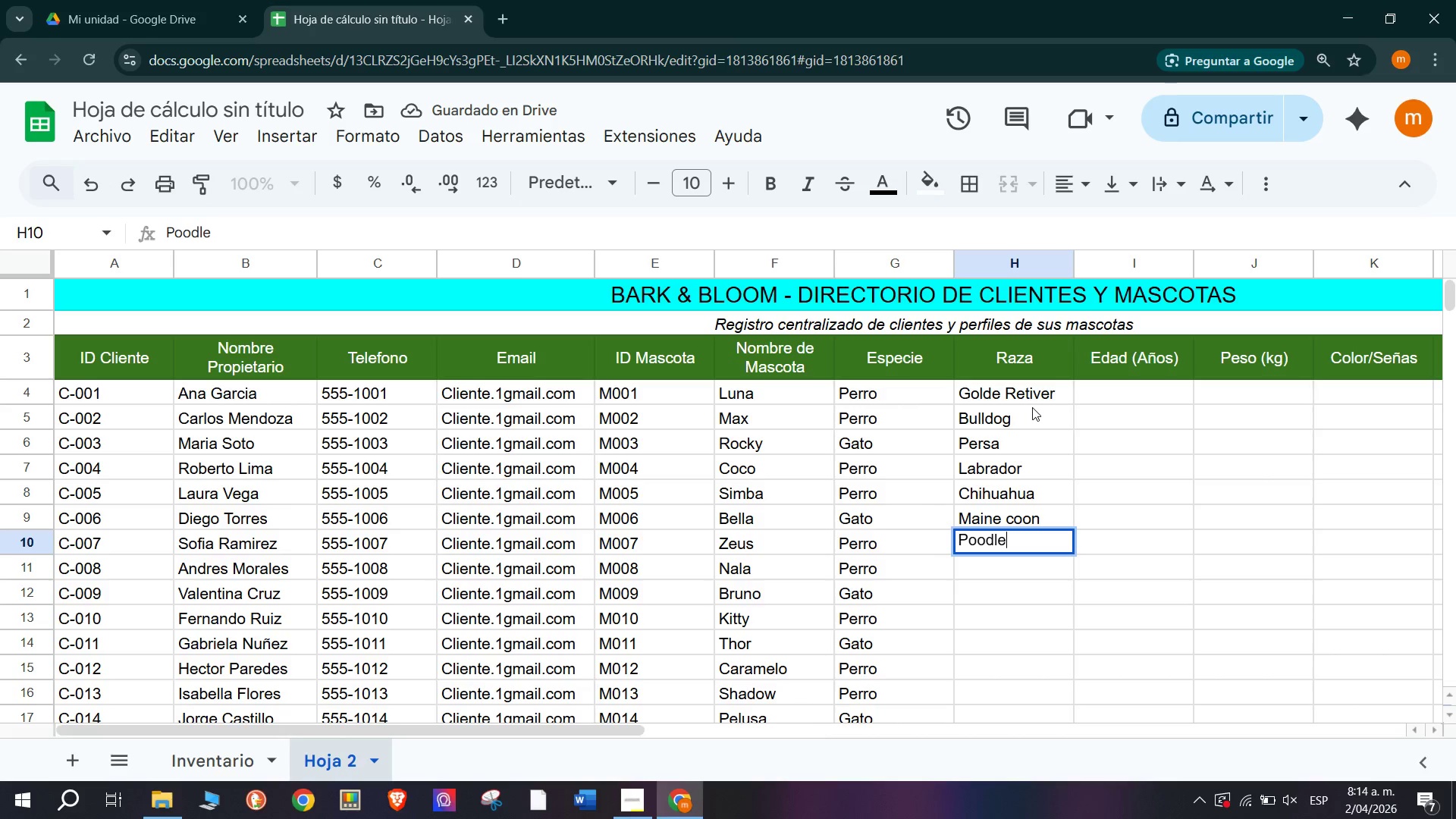 
key(Enter)
 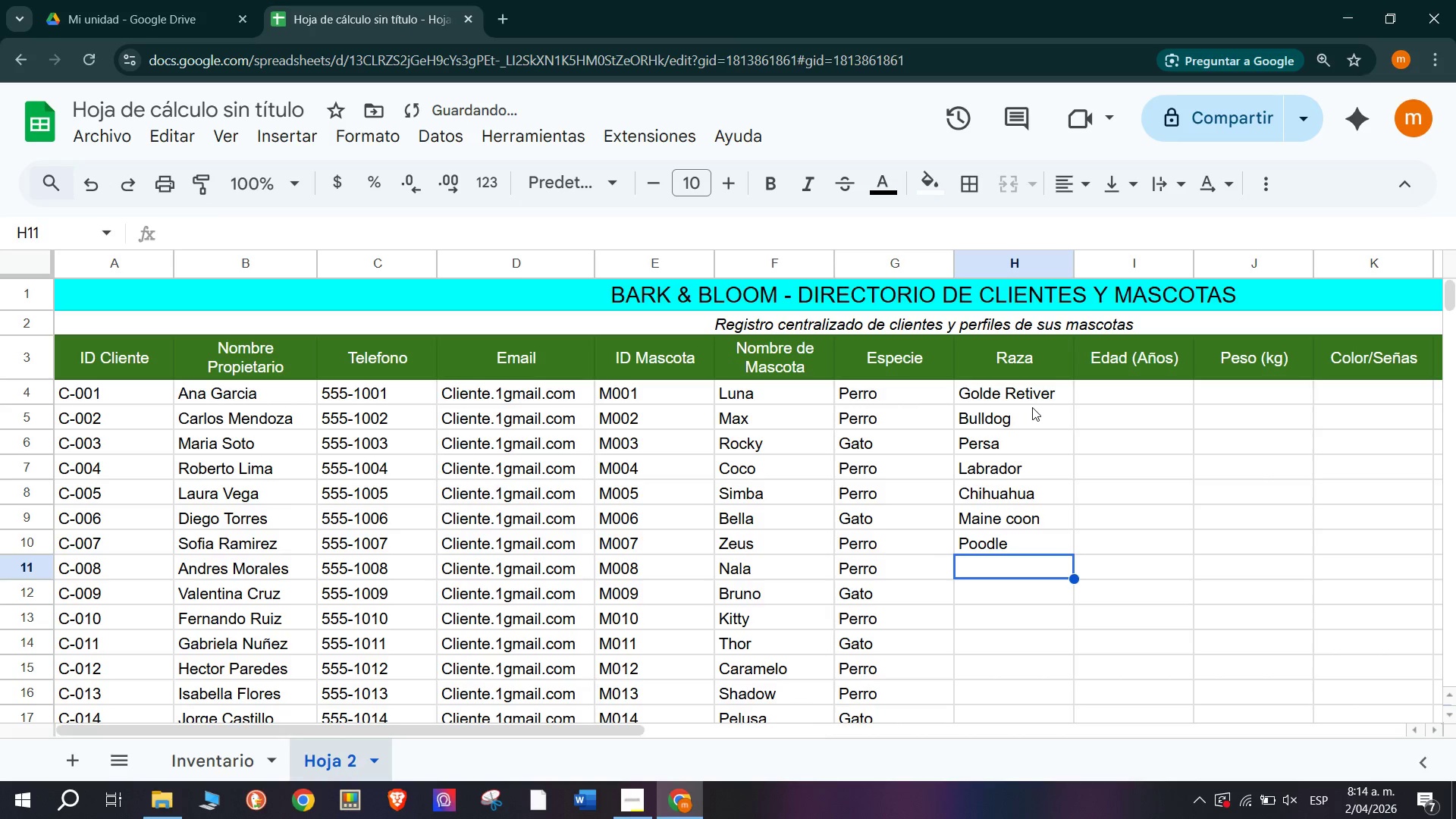 
type(E)
key(Backspace)
type(Rotweiler)
 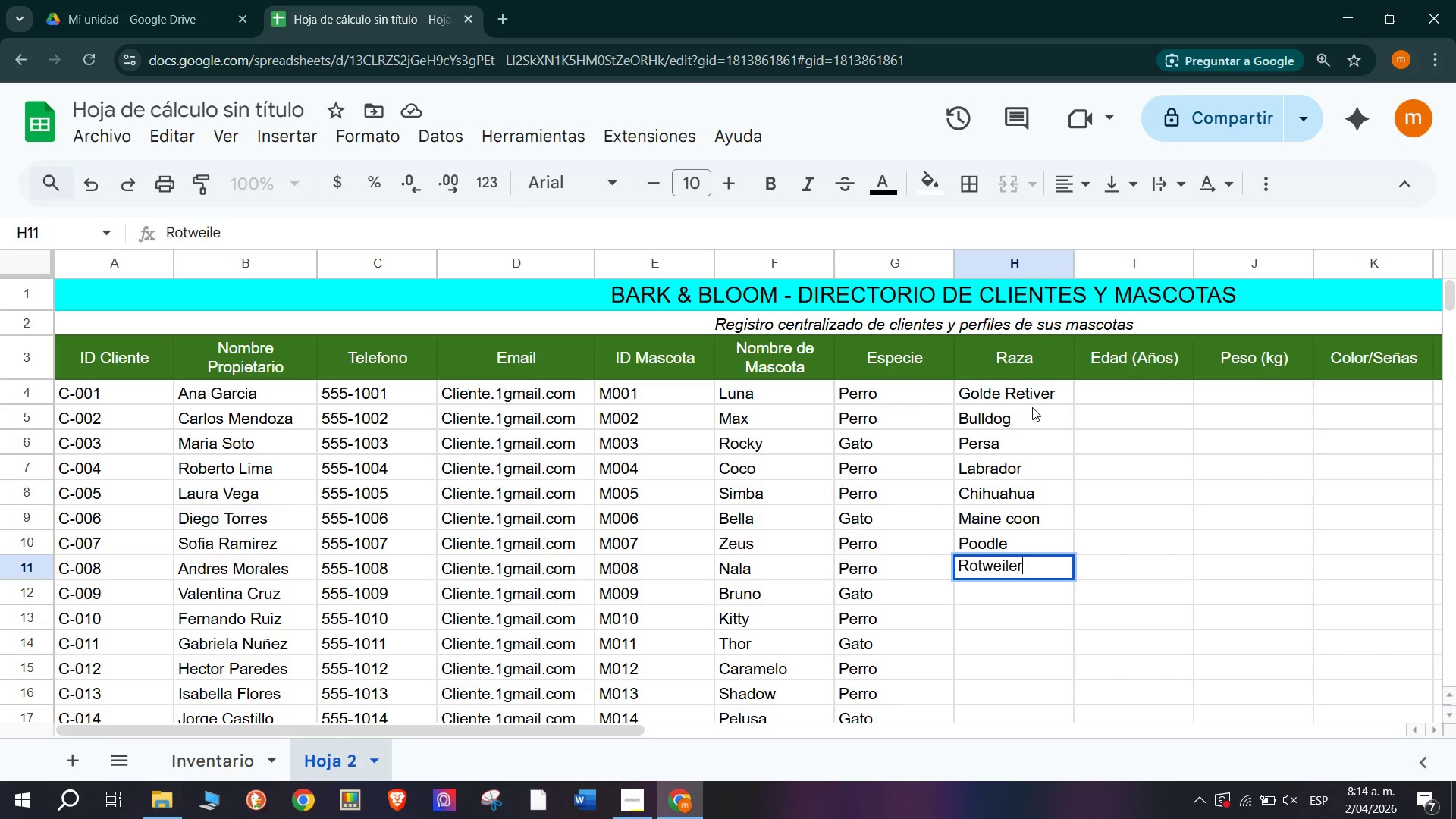 
key(Enter)
 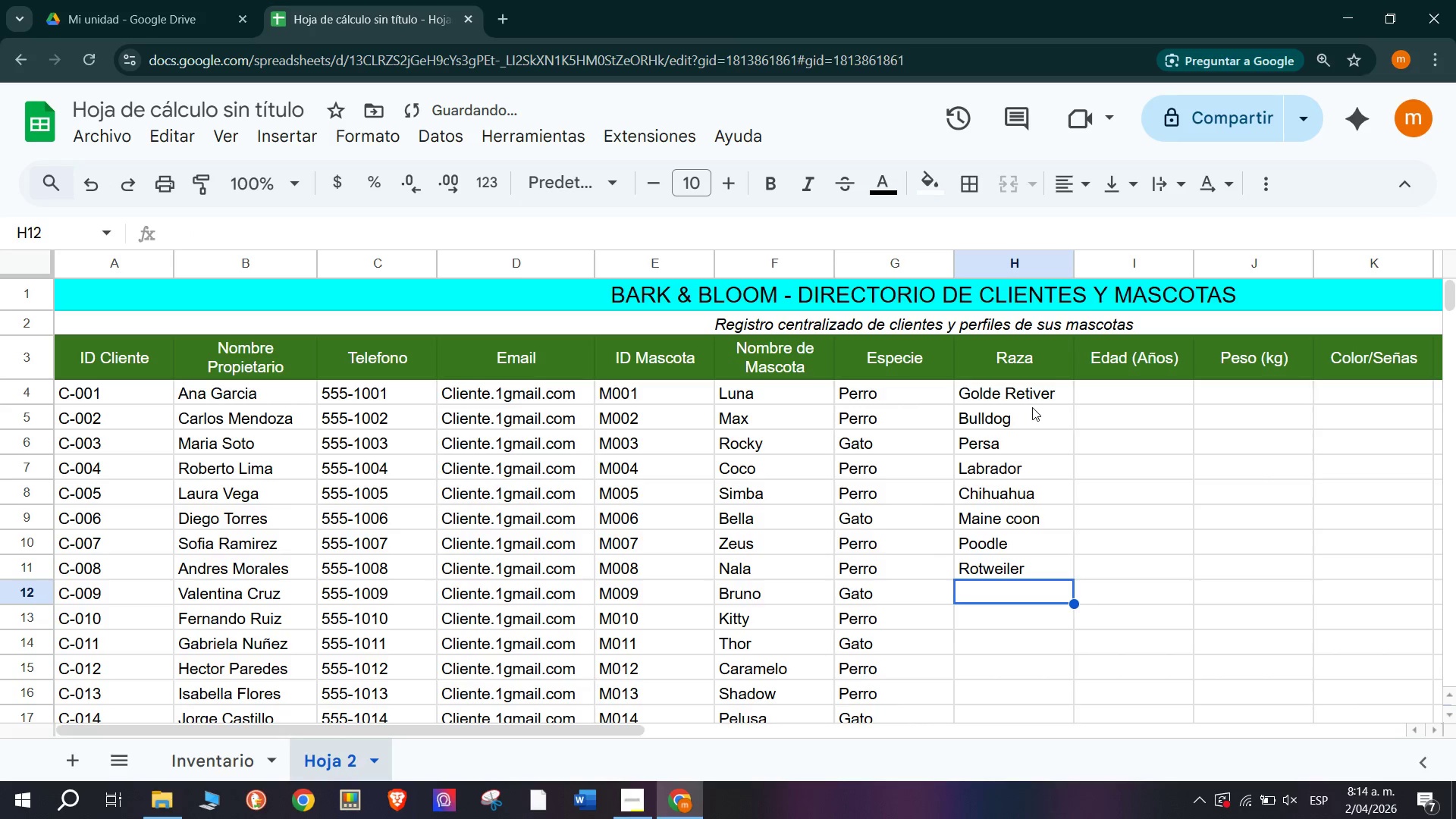 
type(Siames)
 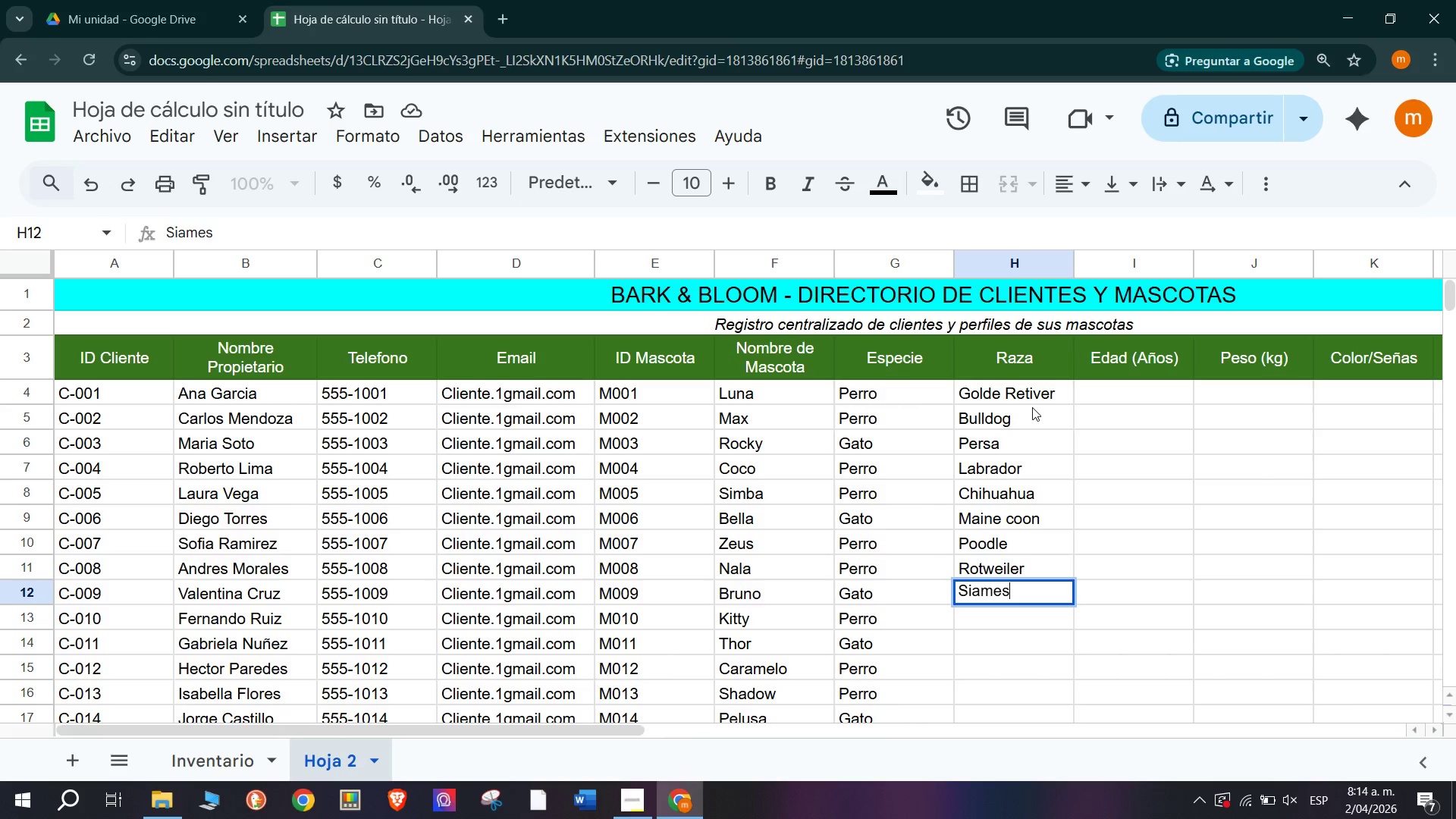 
key(Enter)
 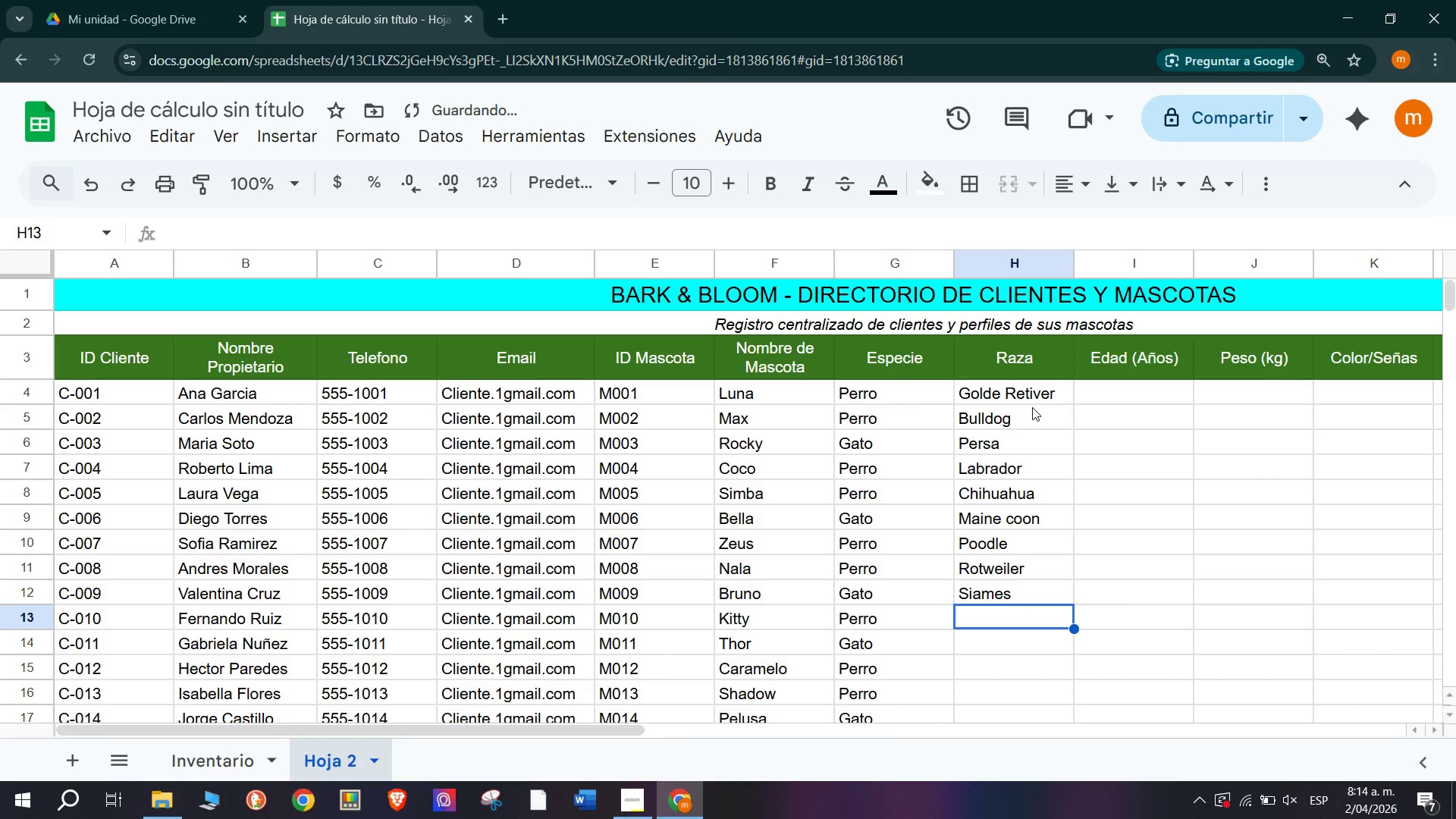 
type(Beagle)
 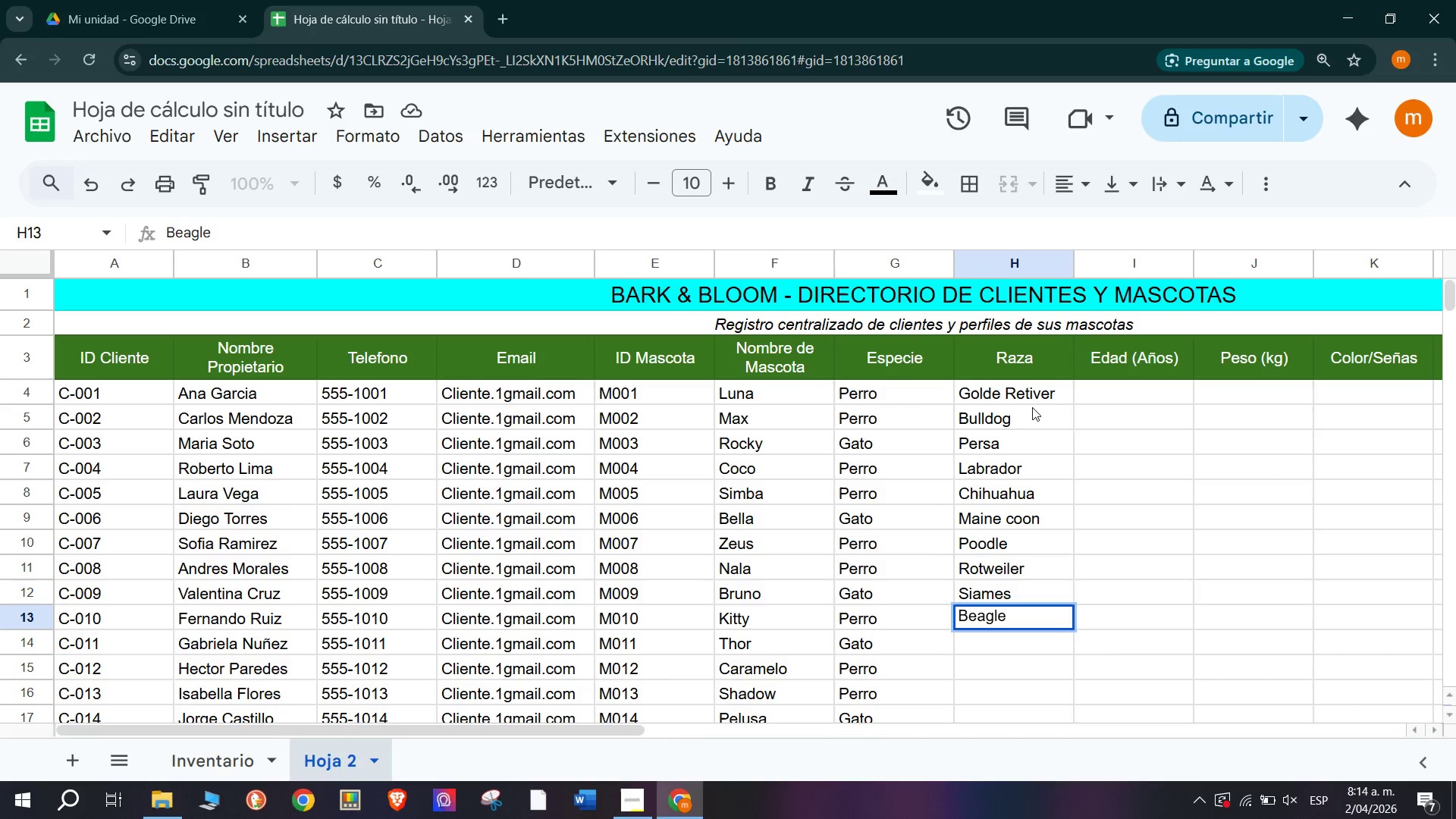 
key(Enter)
 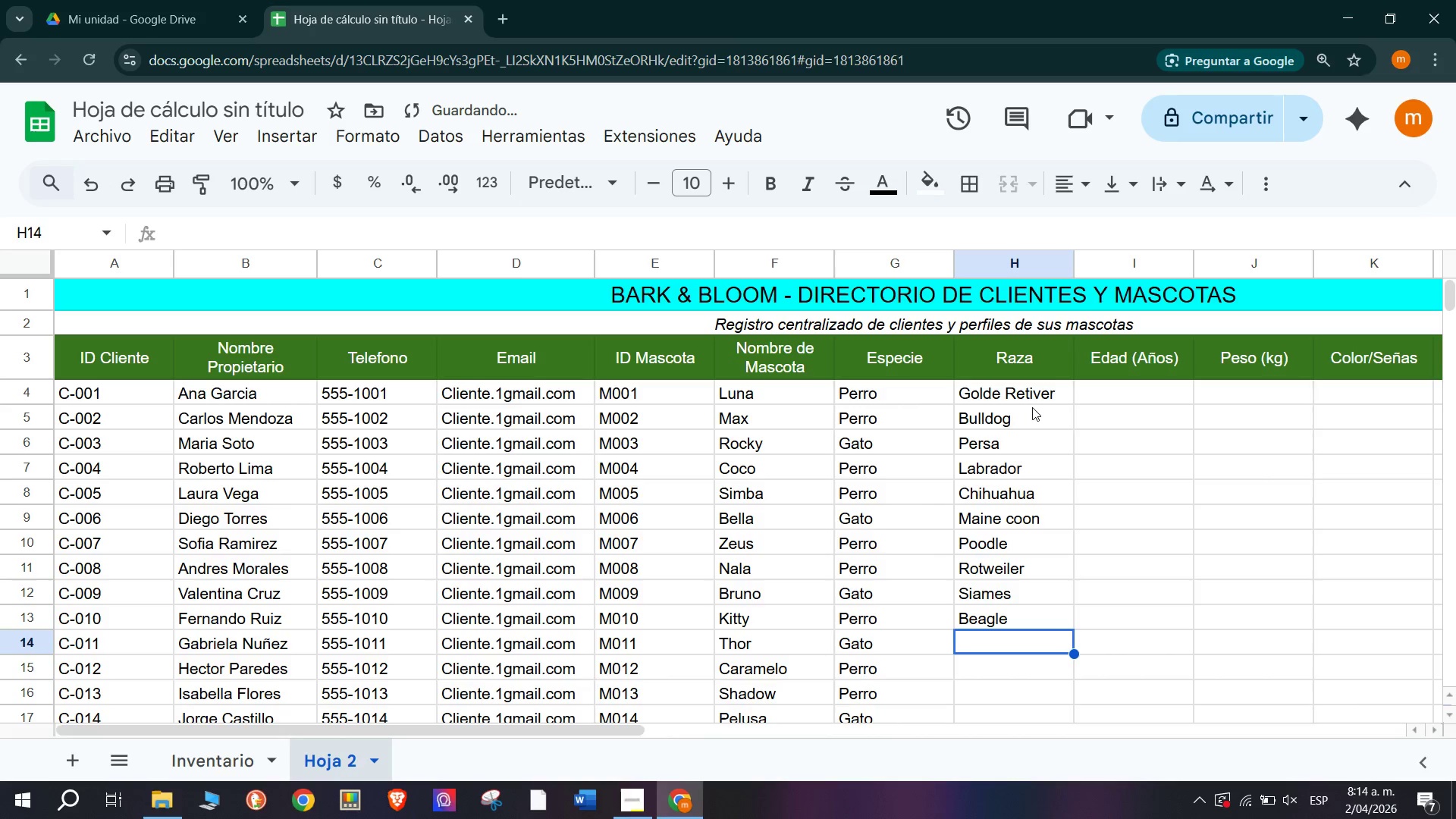 
type(Angora)
 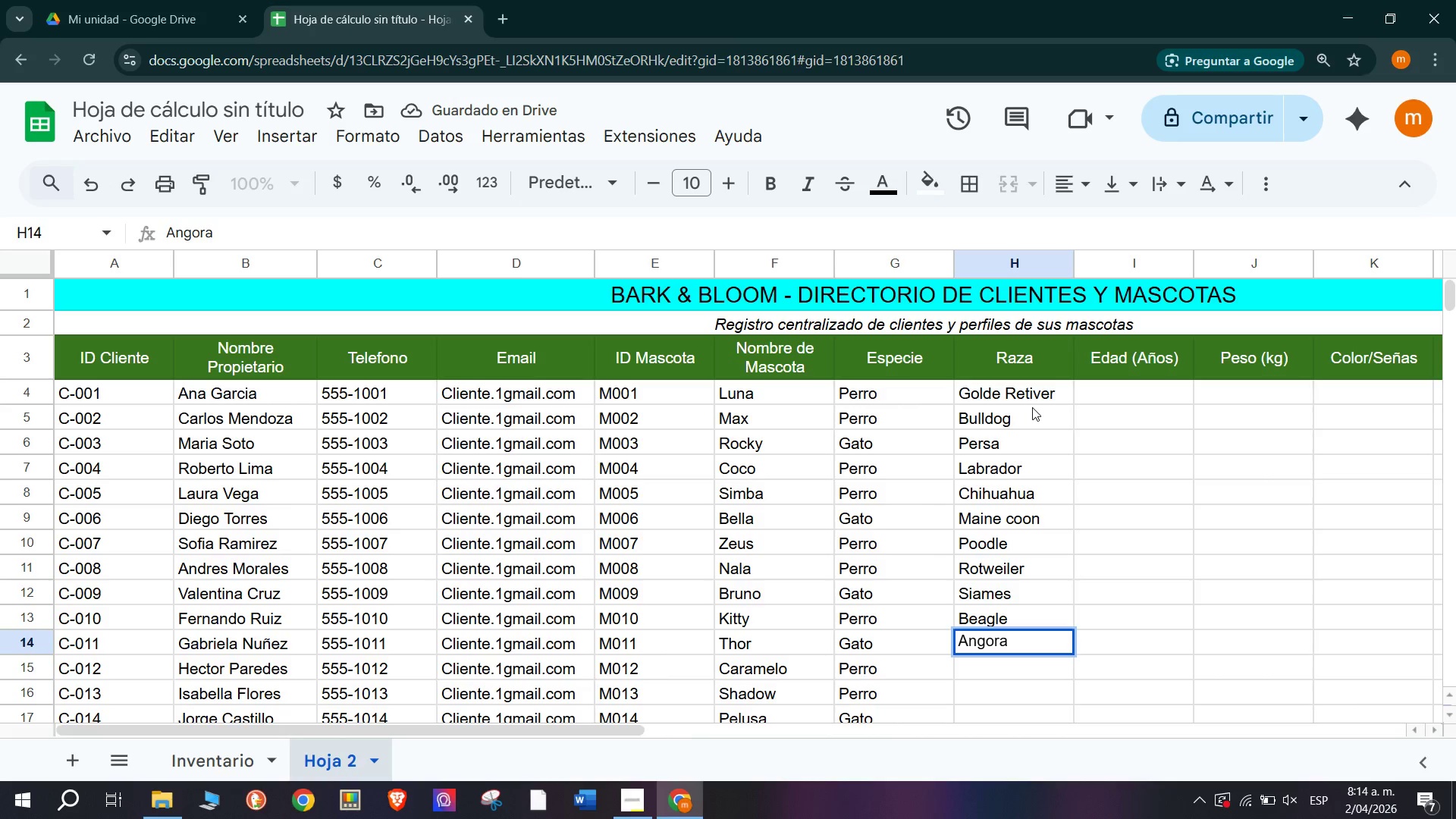 
key(Enter)
 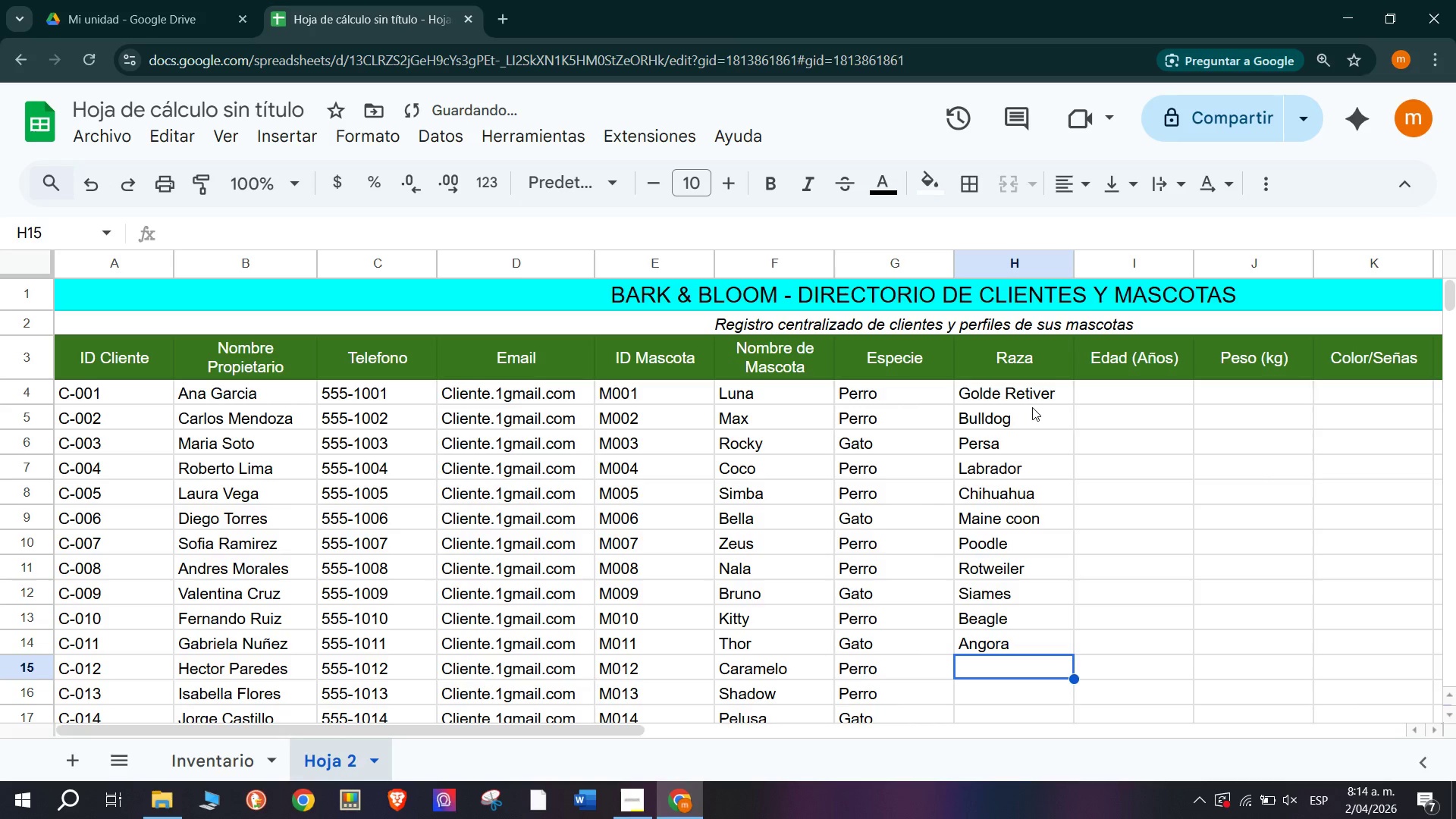 
type(Husk)
 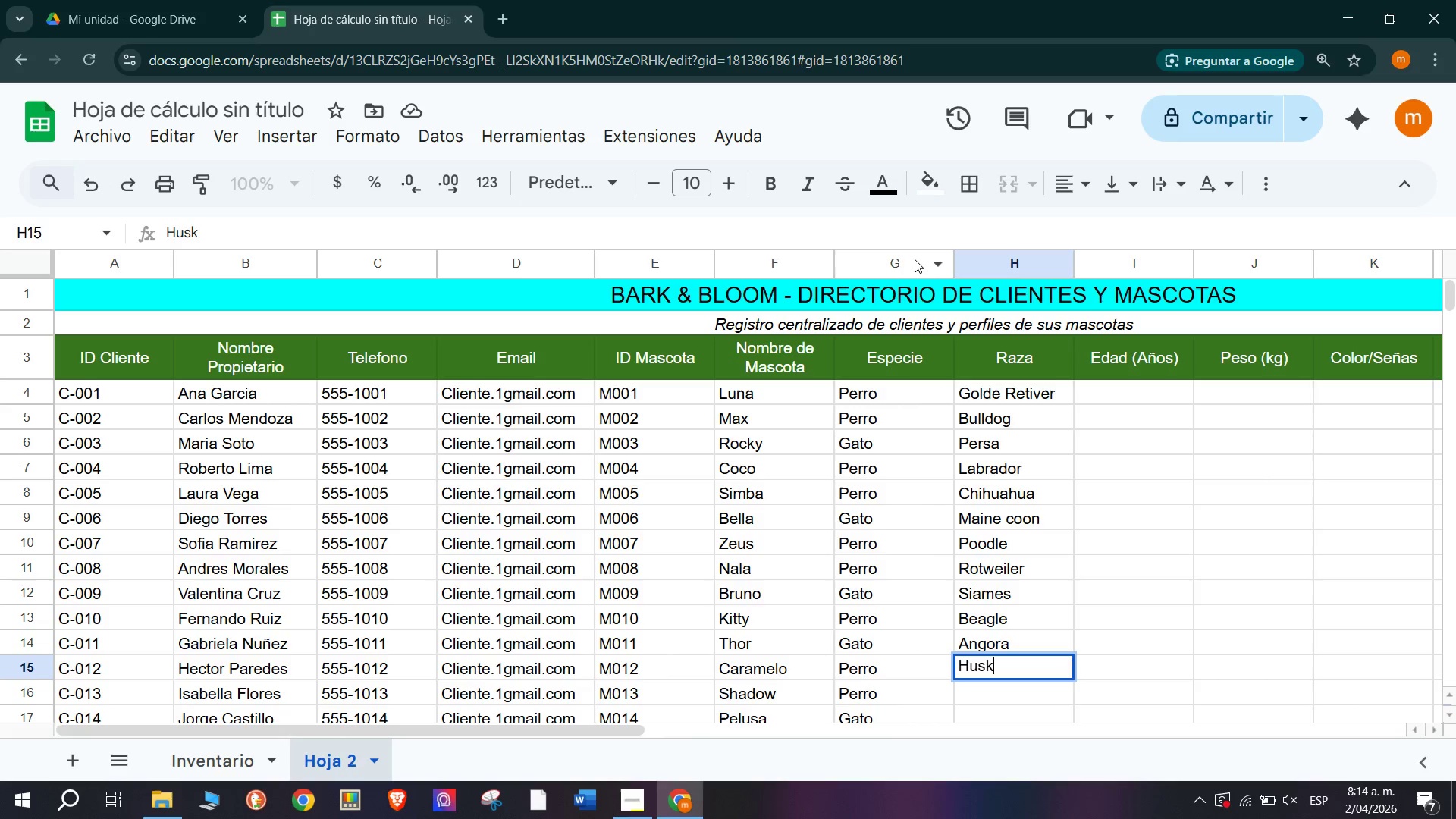 
type(y Siberianoi)
key(Backspace)
 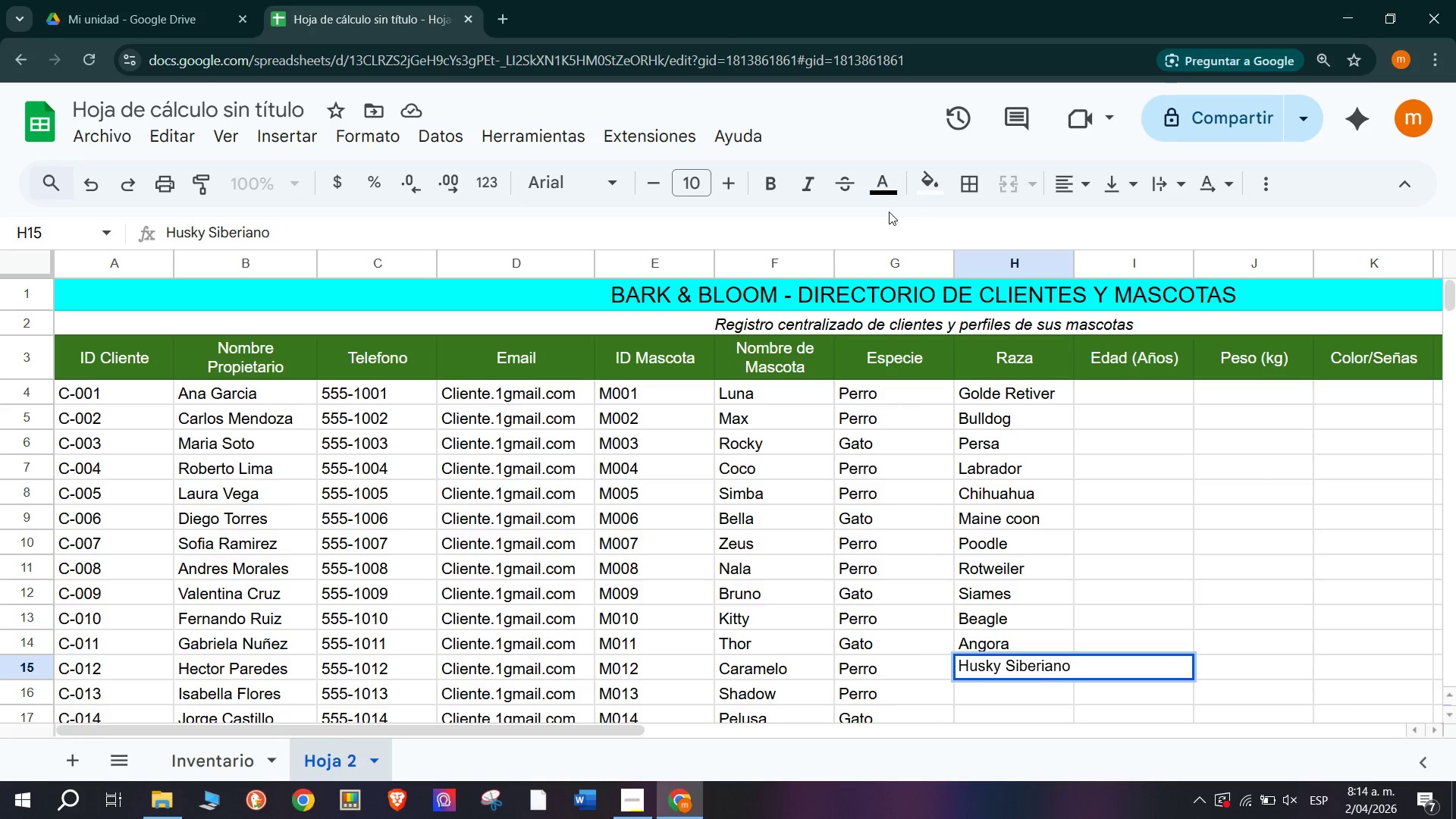 
key(Enter)
 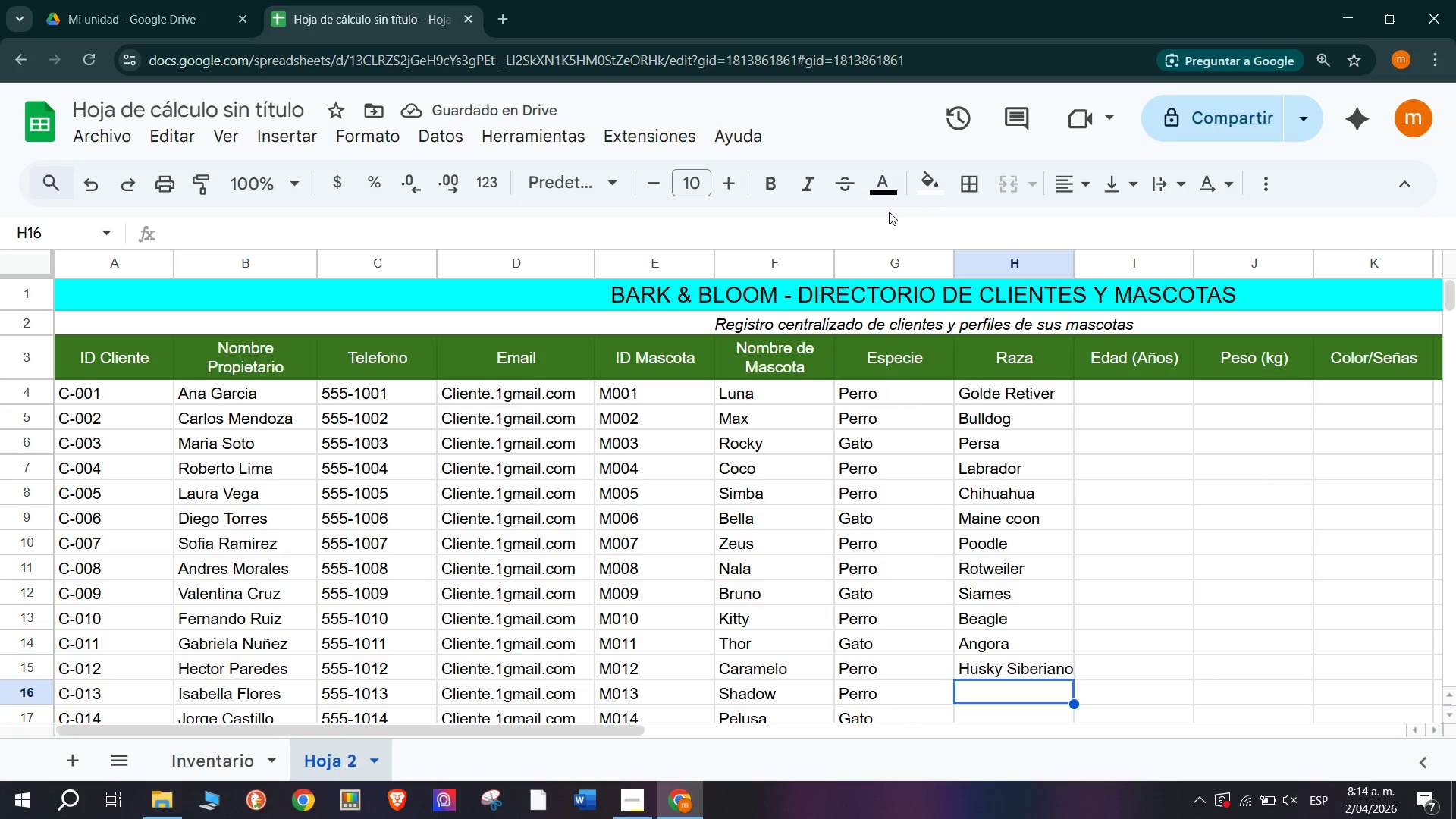 
type(Cocker spaniel)
 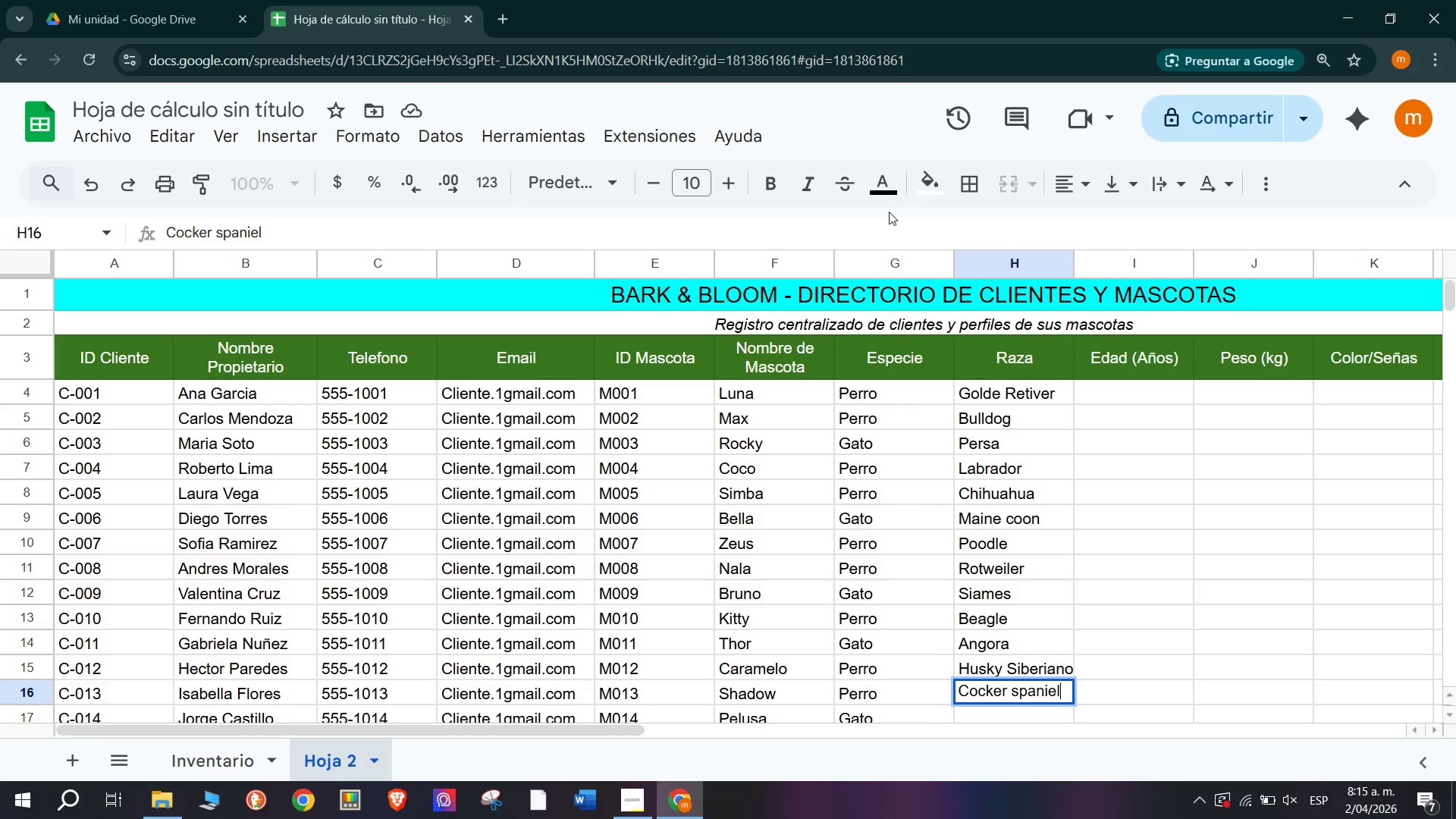 
key(Enter)
 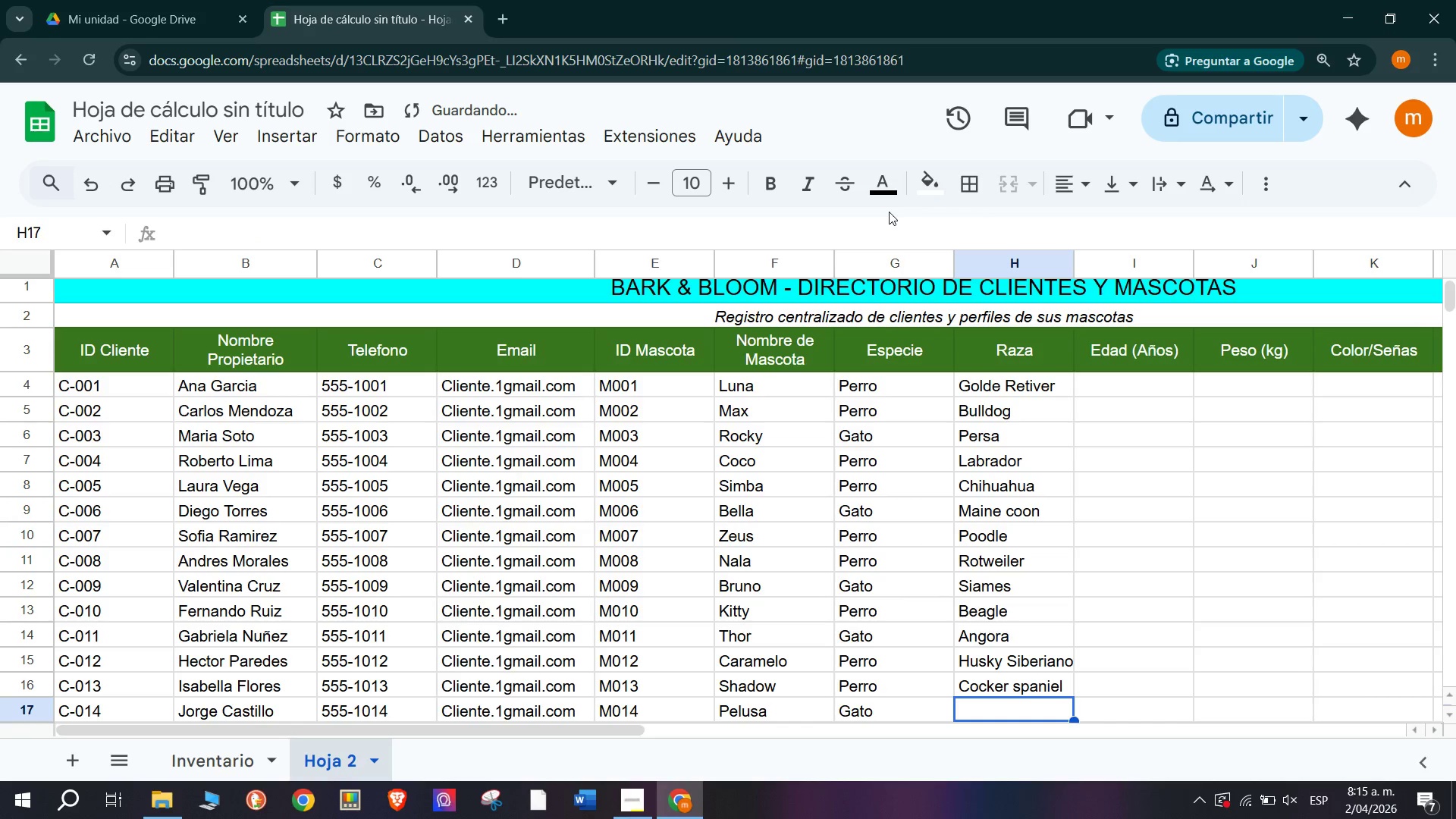 
type(Brir)
key(Backspace)
type(tish Short)
 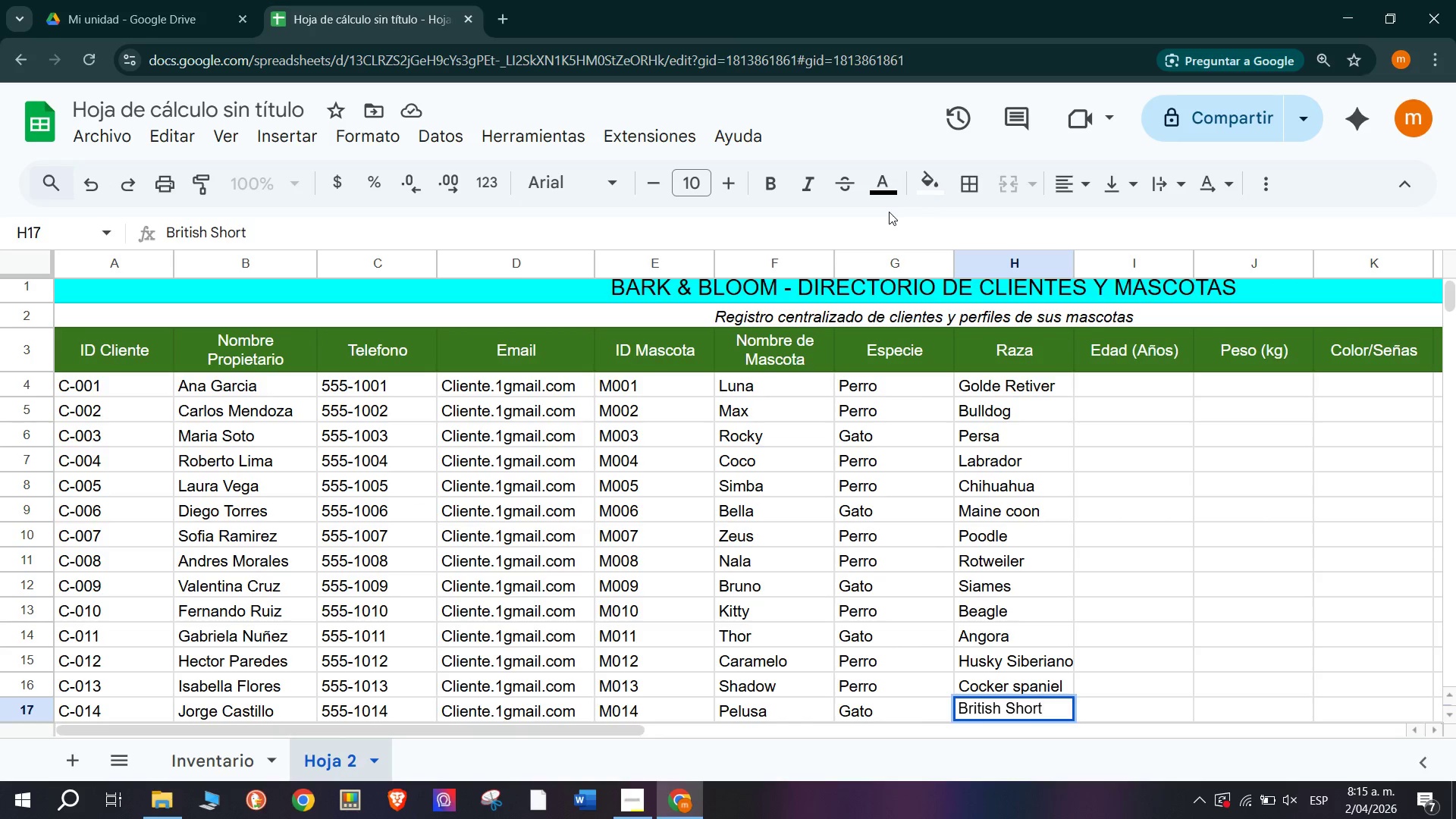 
type(hair)
 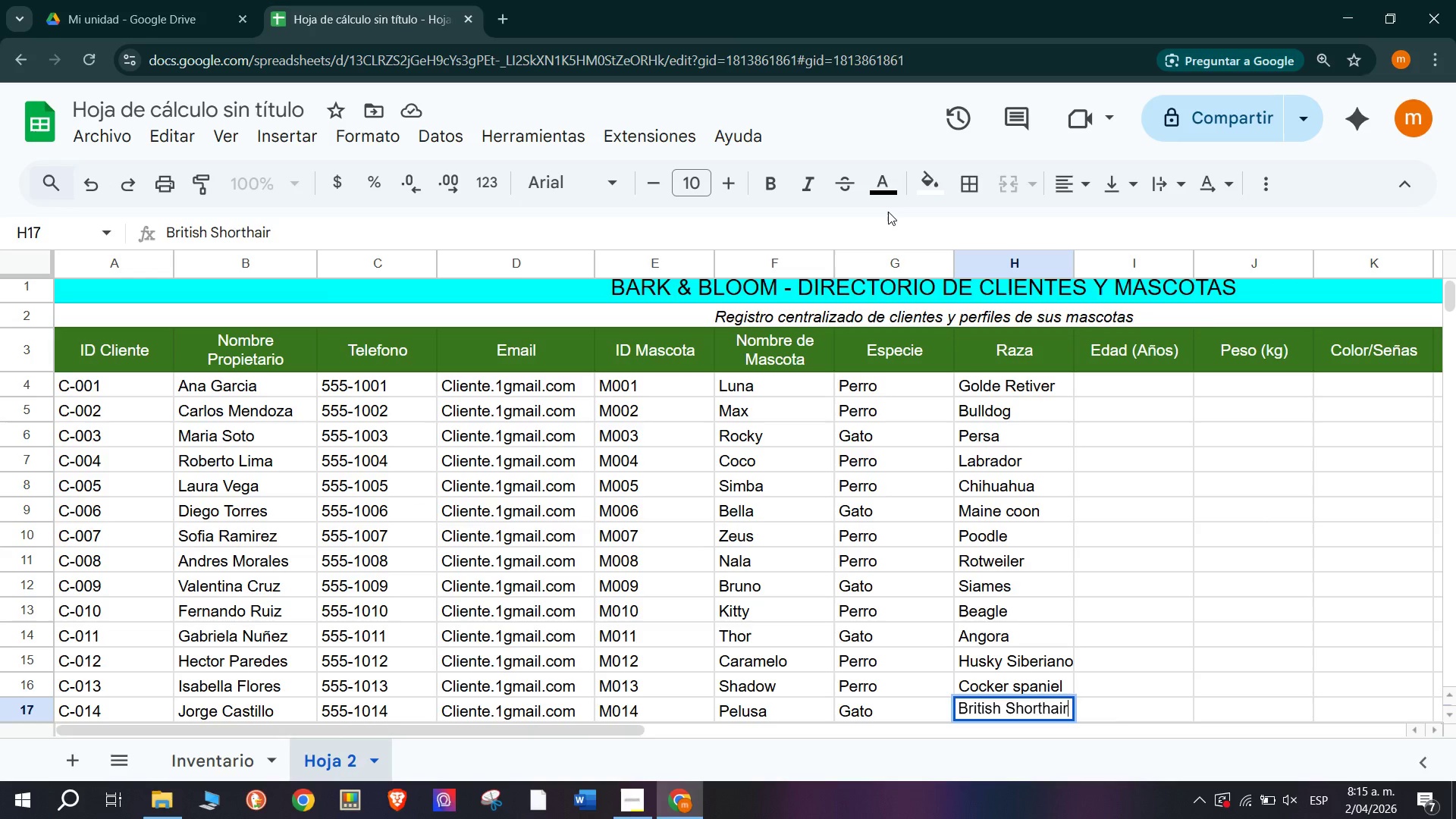 
key(Enter)
 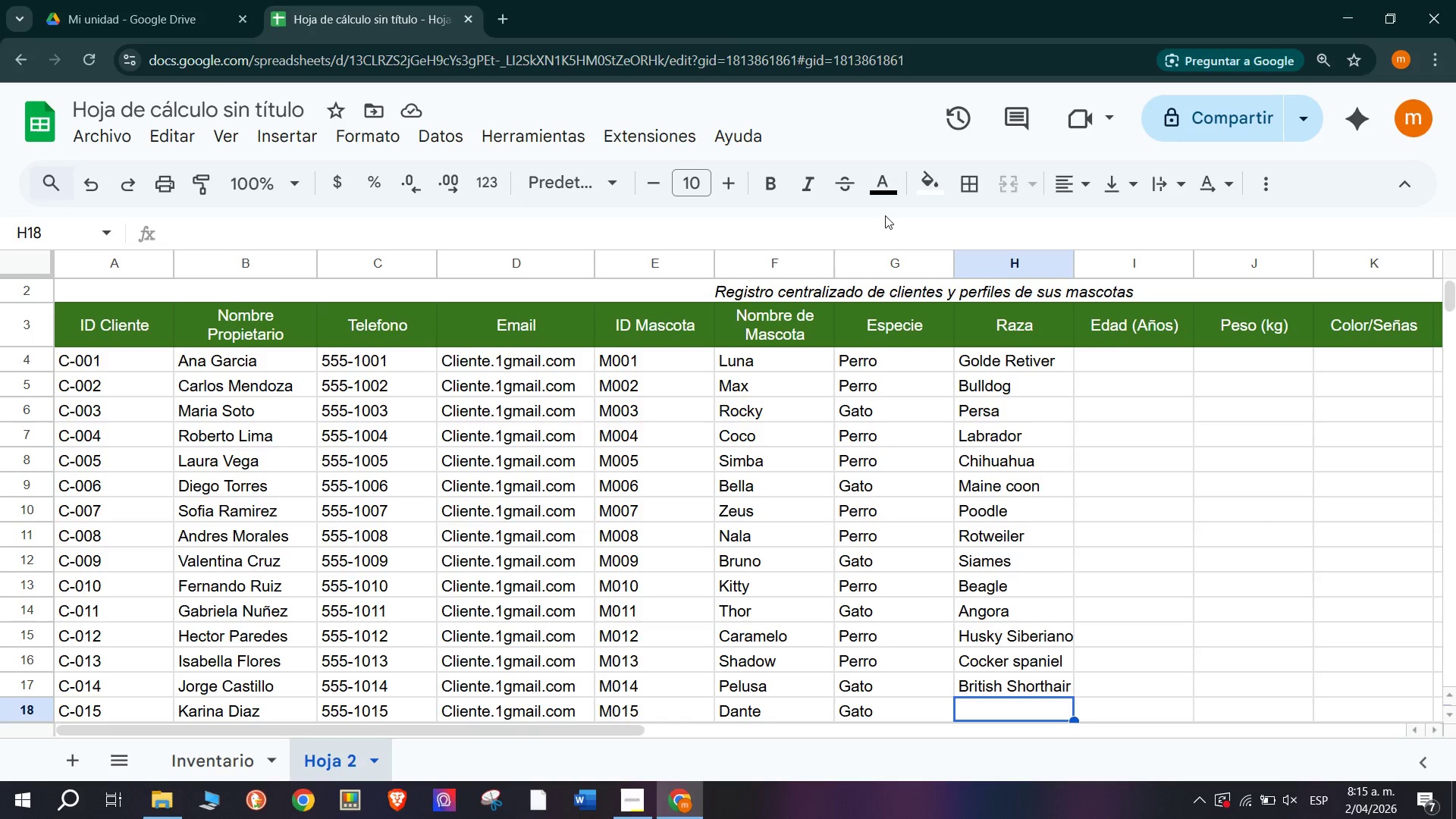 
wait(15.91)
 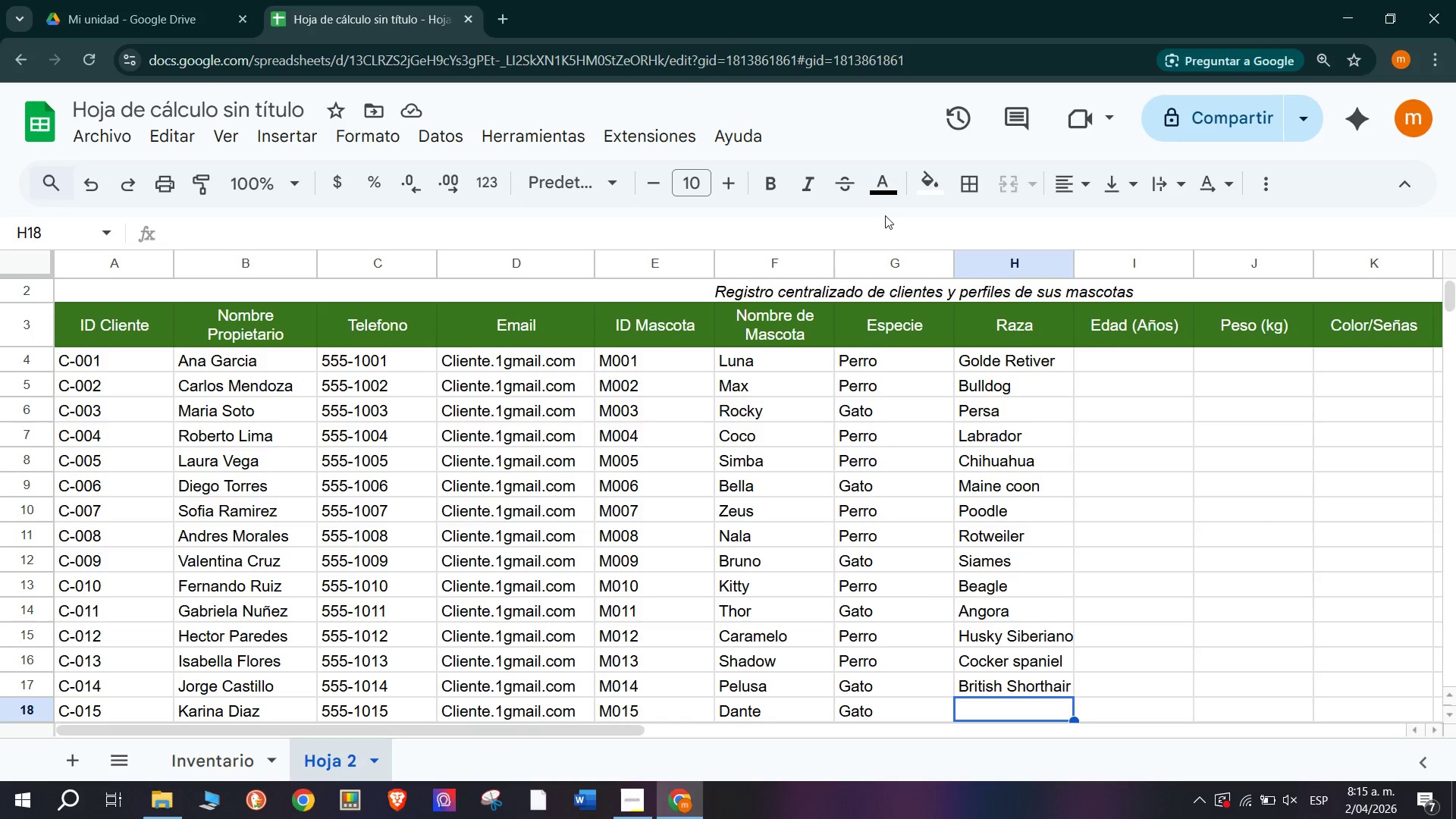 
scroll: coordinate [1066, 475], scroll_direction: down, amount: 2.0
 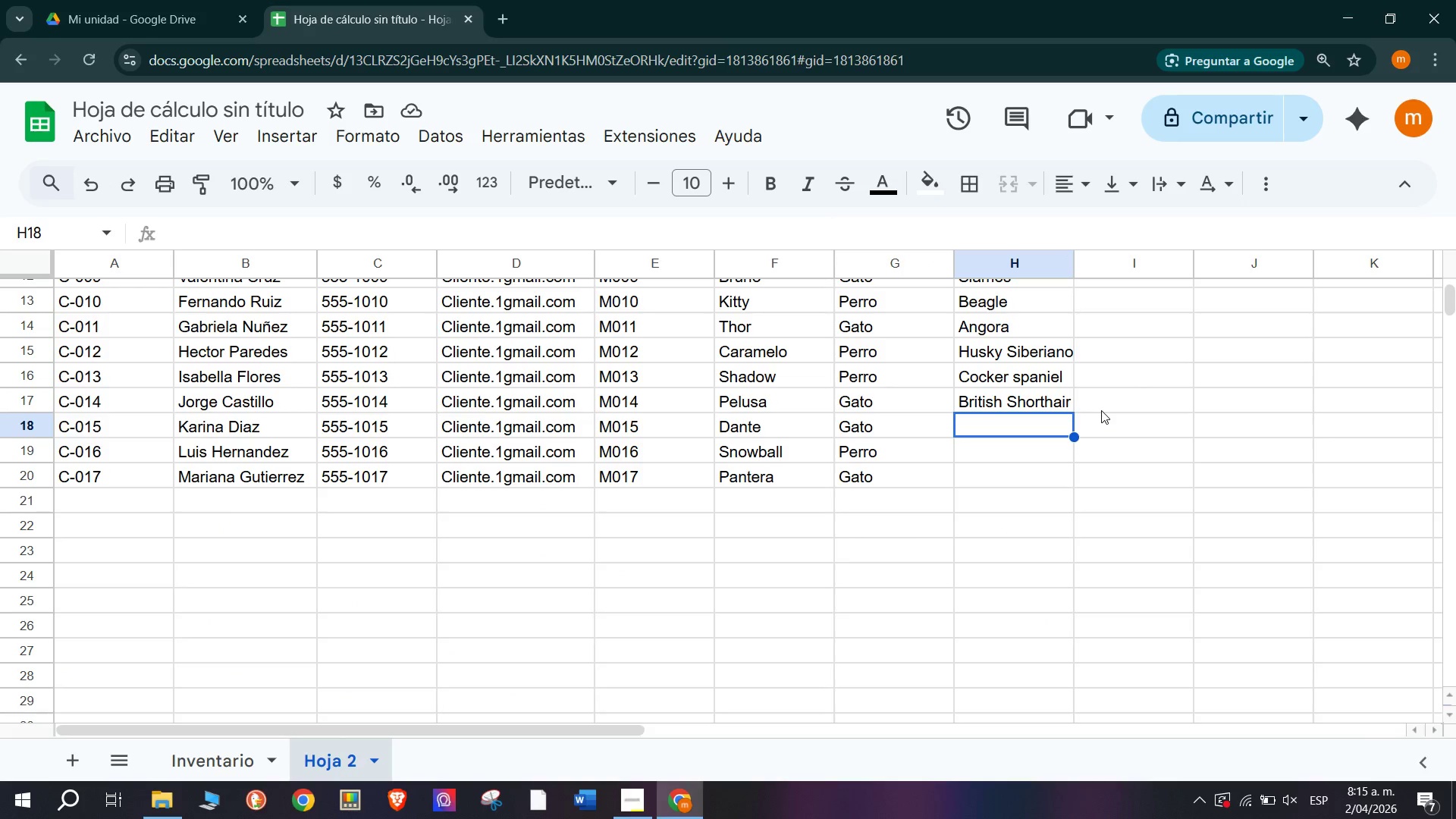 
wait(7.72)
 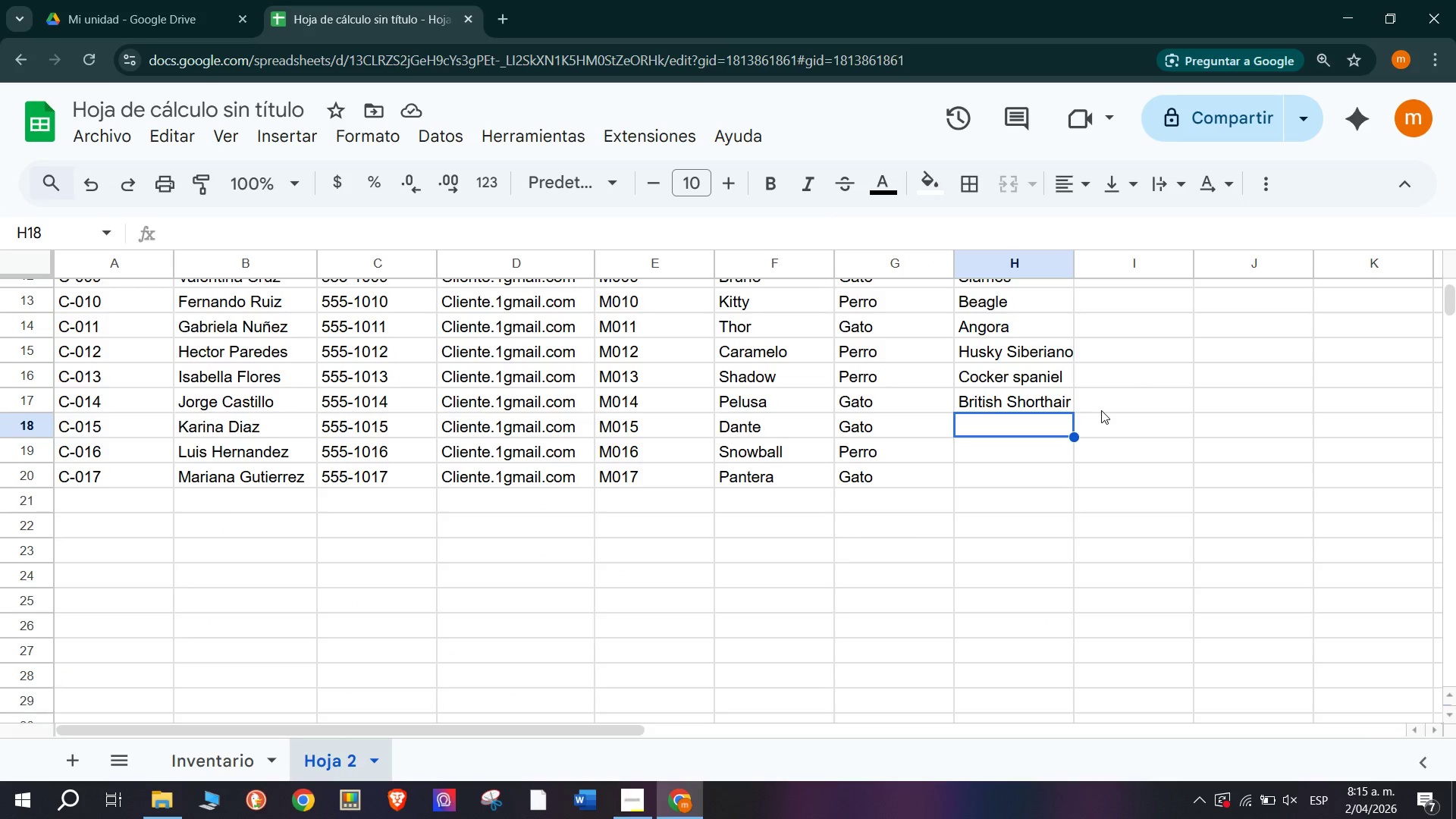 
key(CapsLock)
 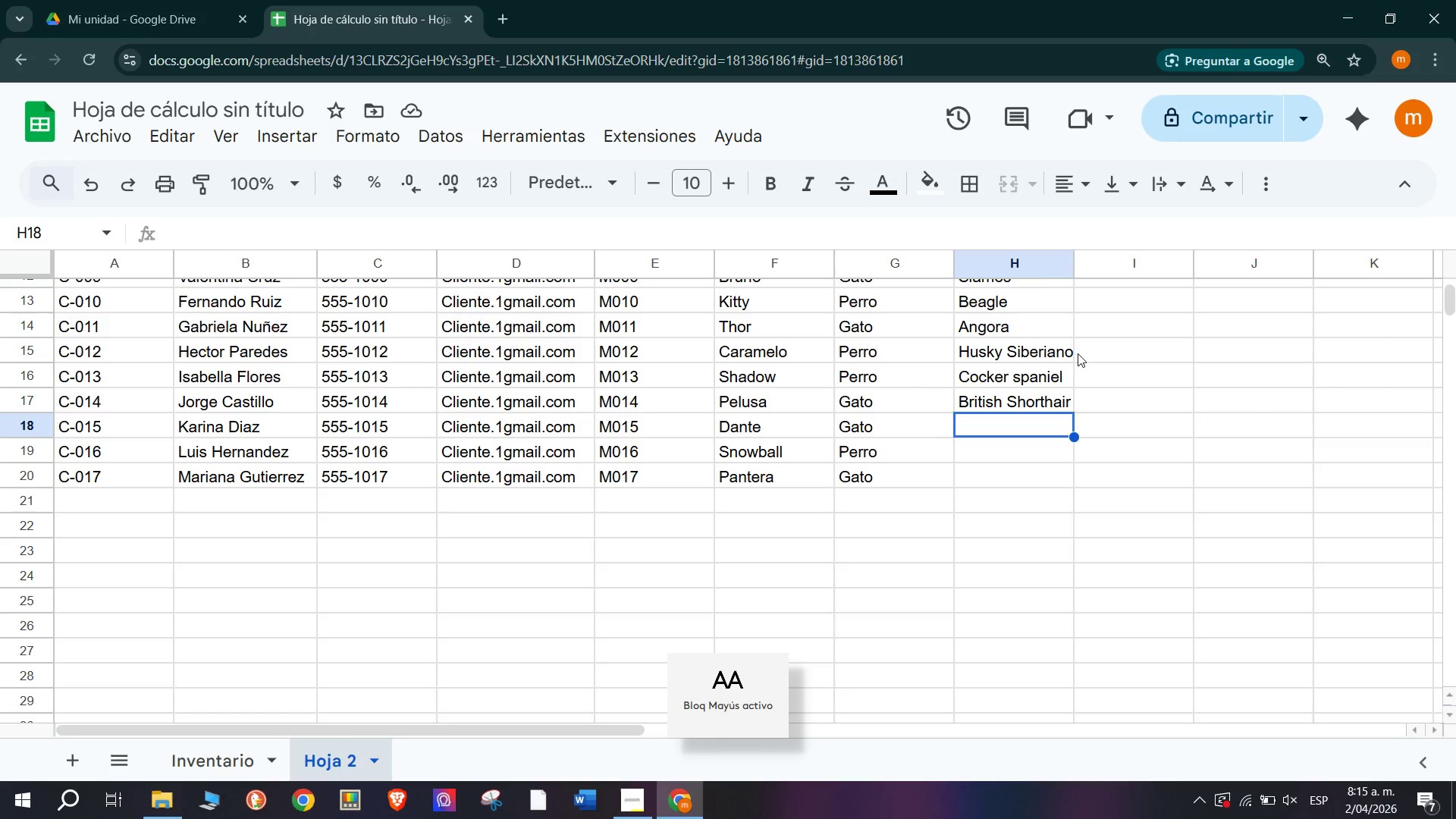 
type(Bombay)
 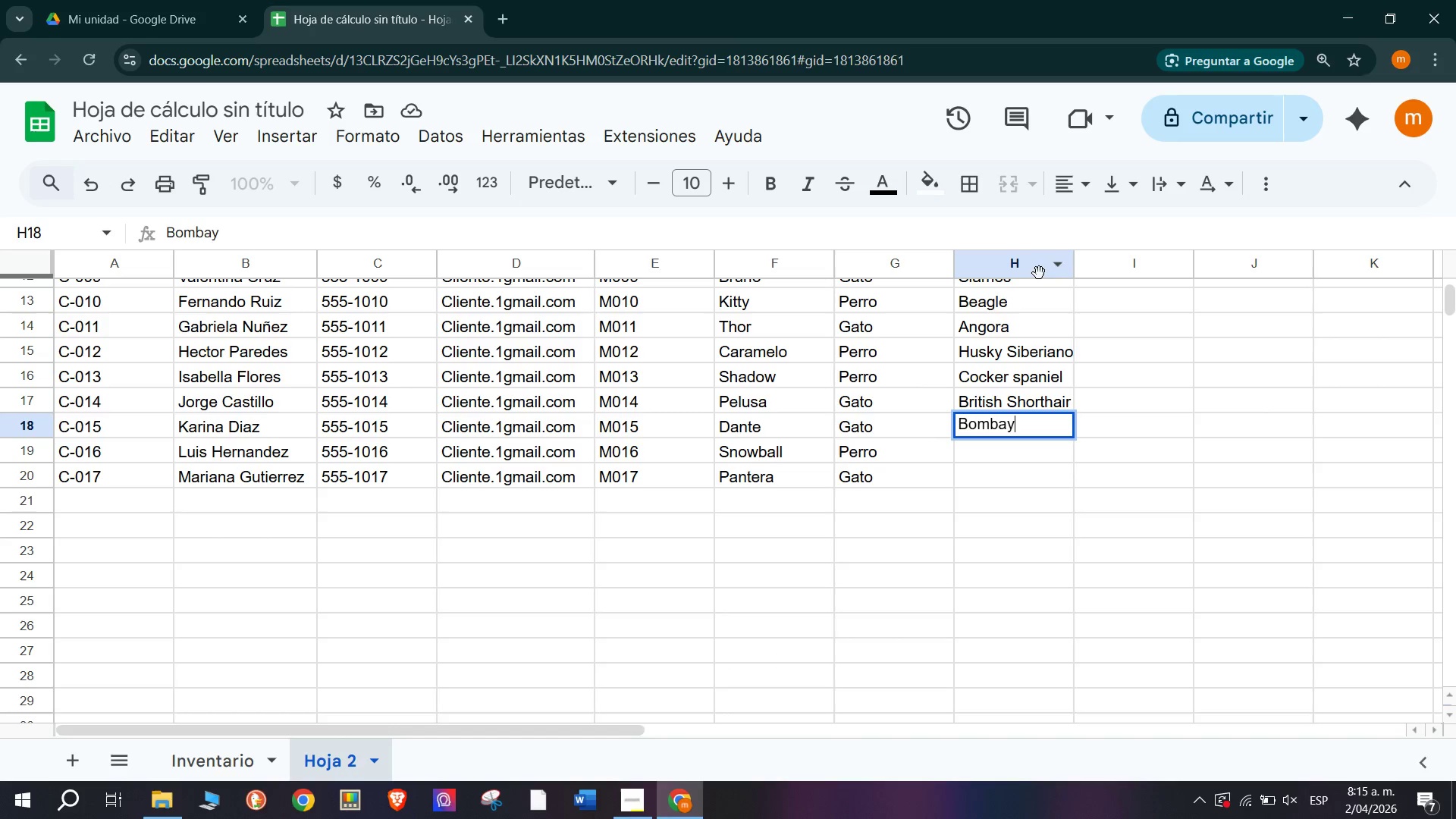 
key(Enter)
 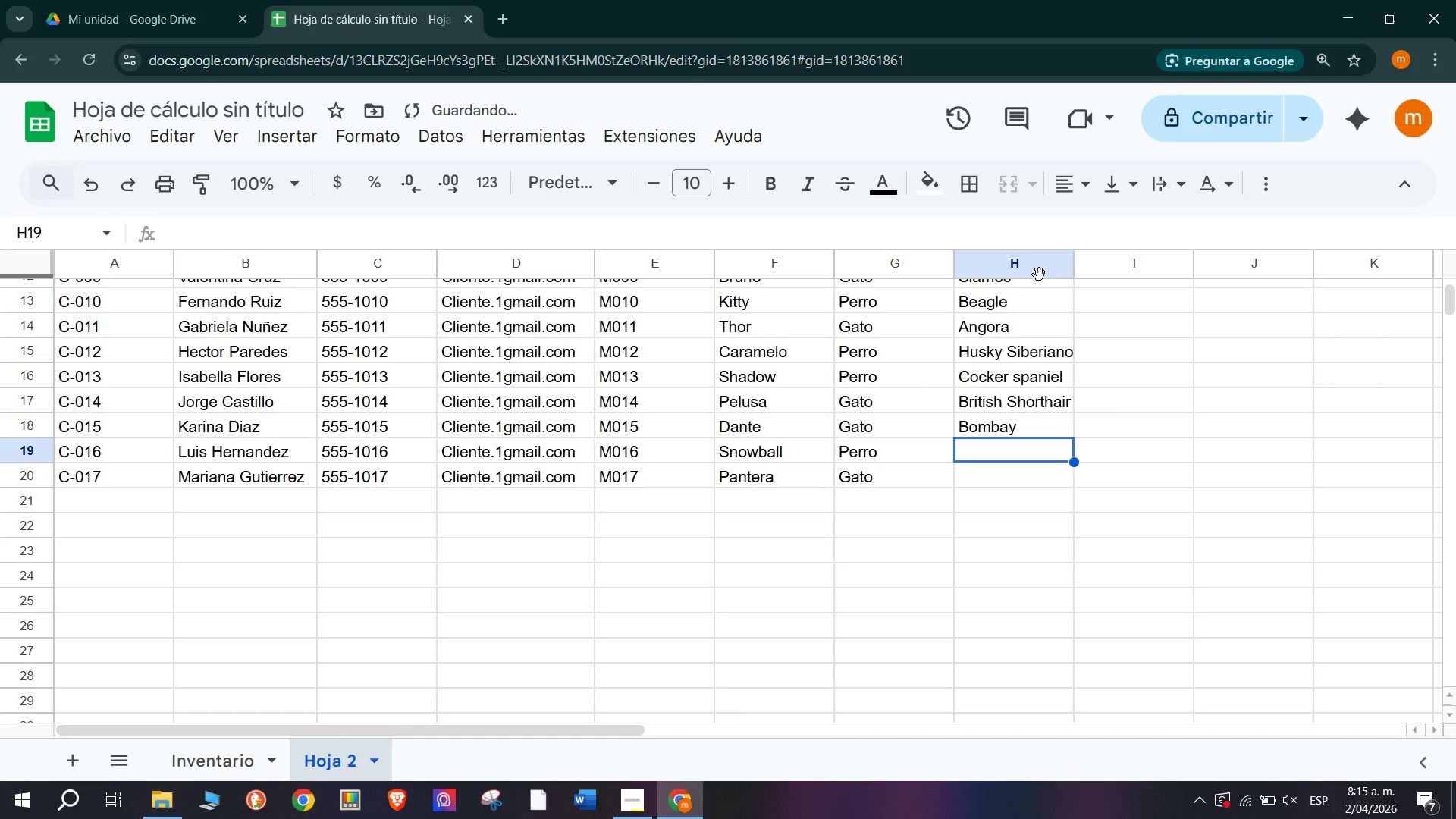 
type(Beagle)
 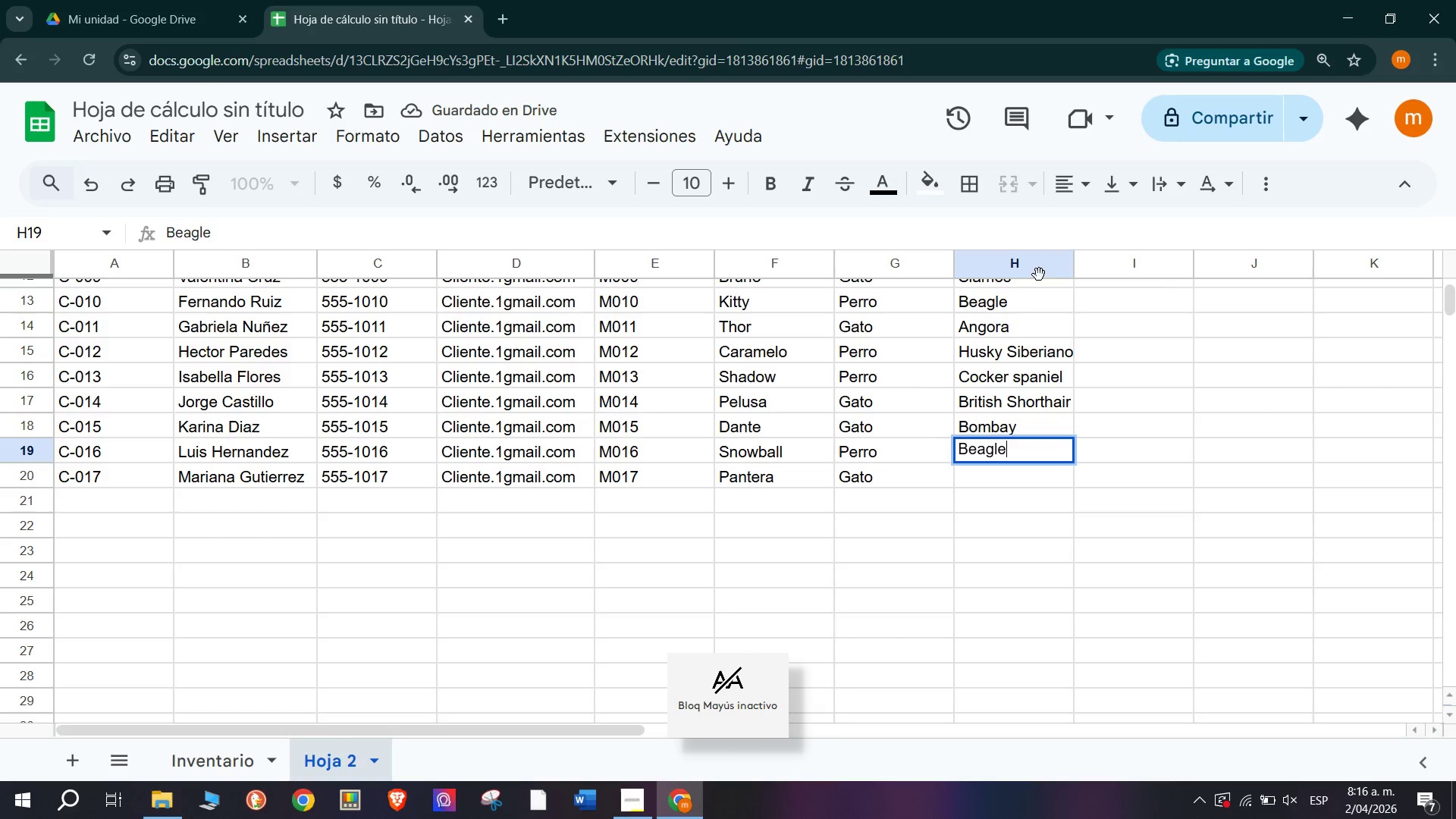 
key(Enter)
 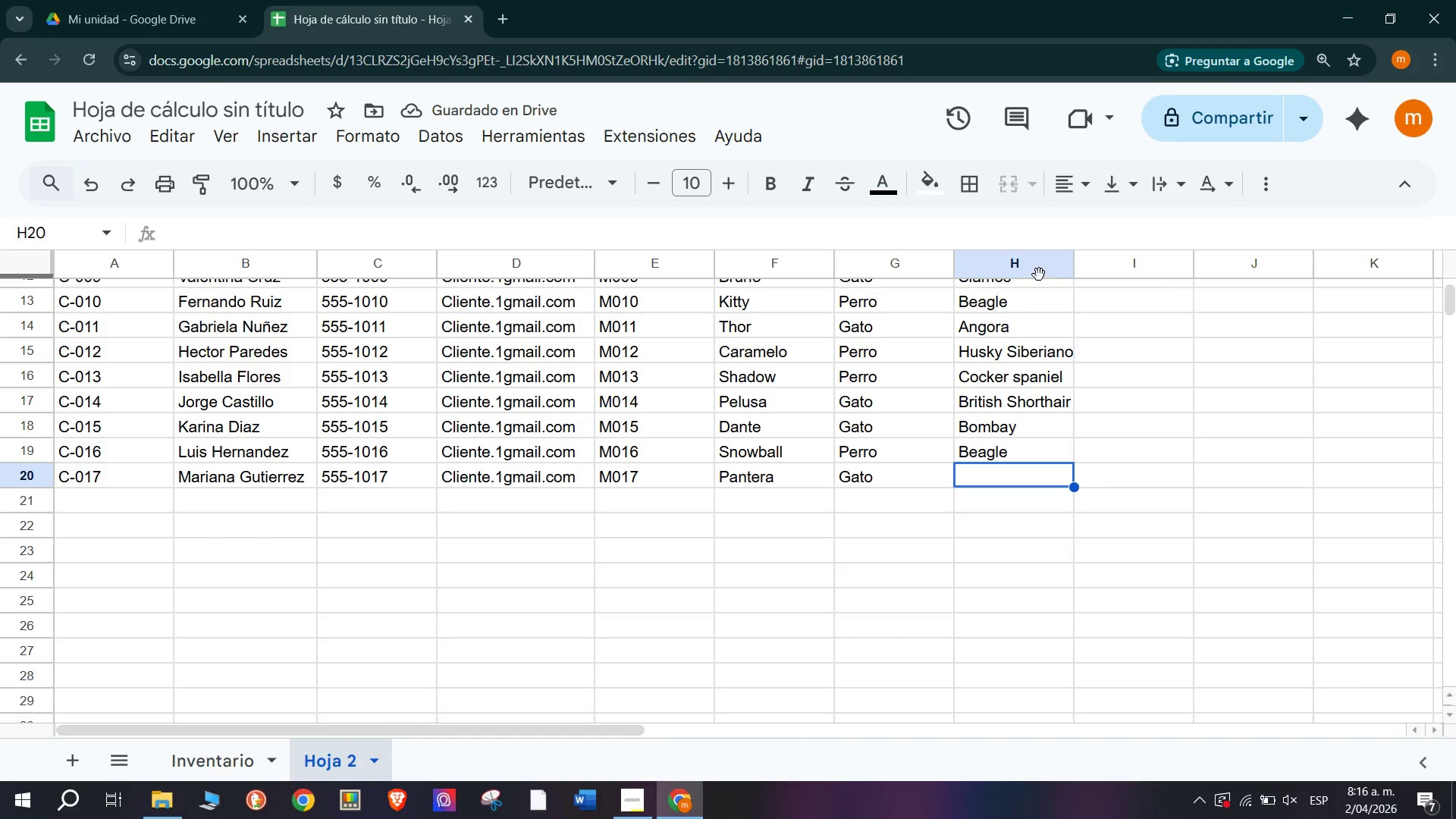 
type(British)
 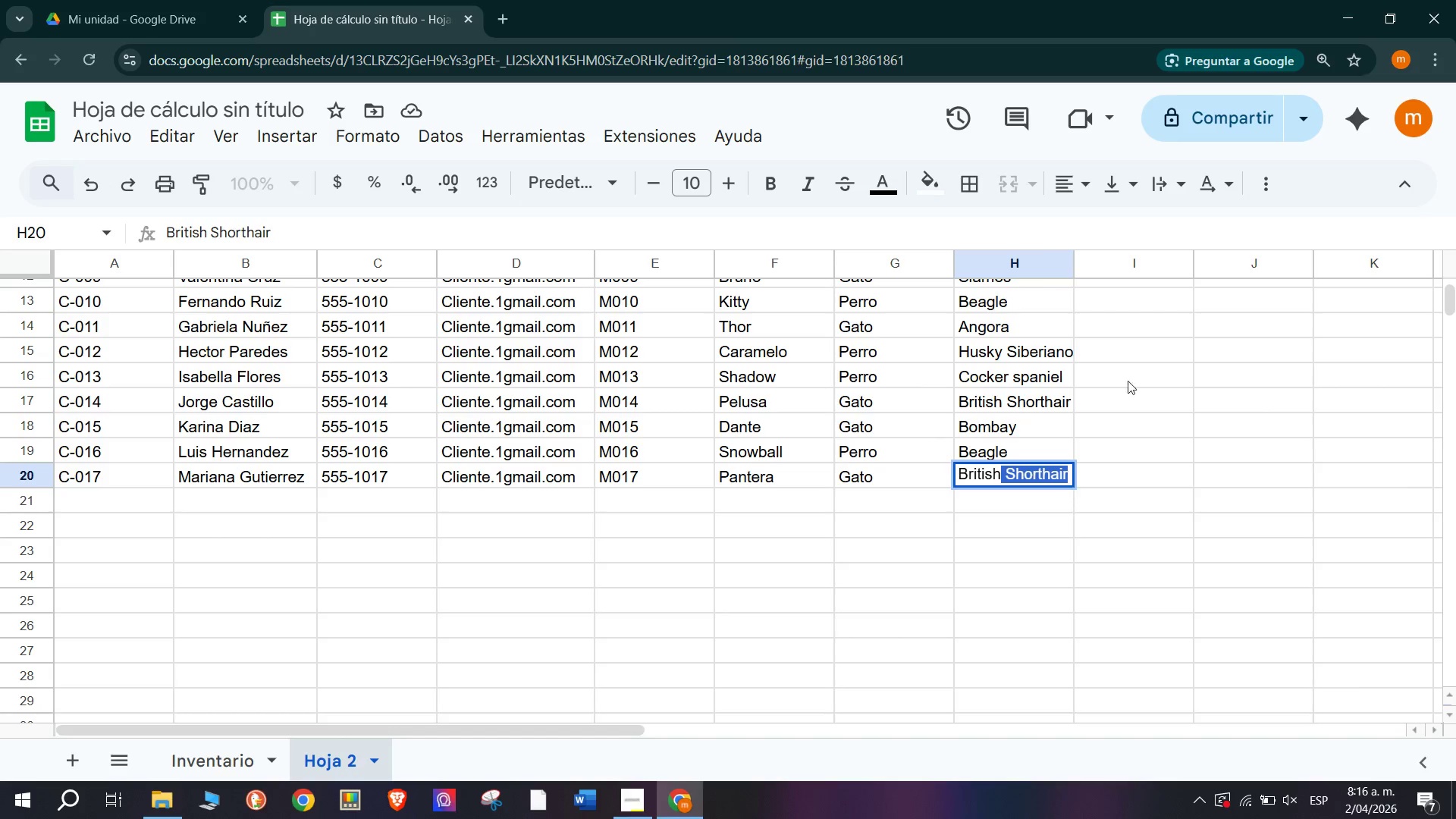 
left_click([1191, 435])
 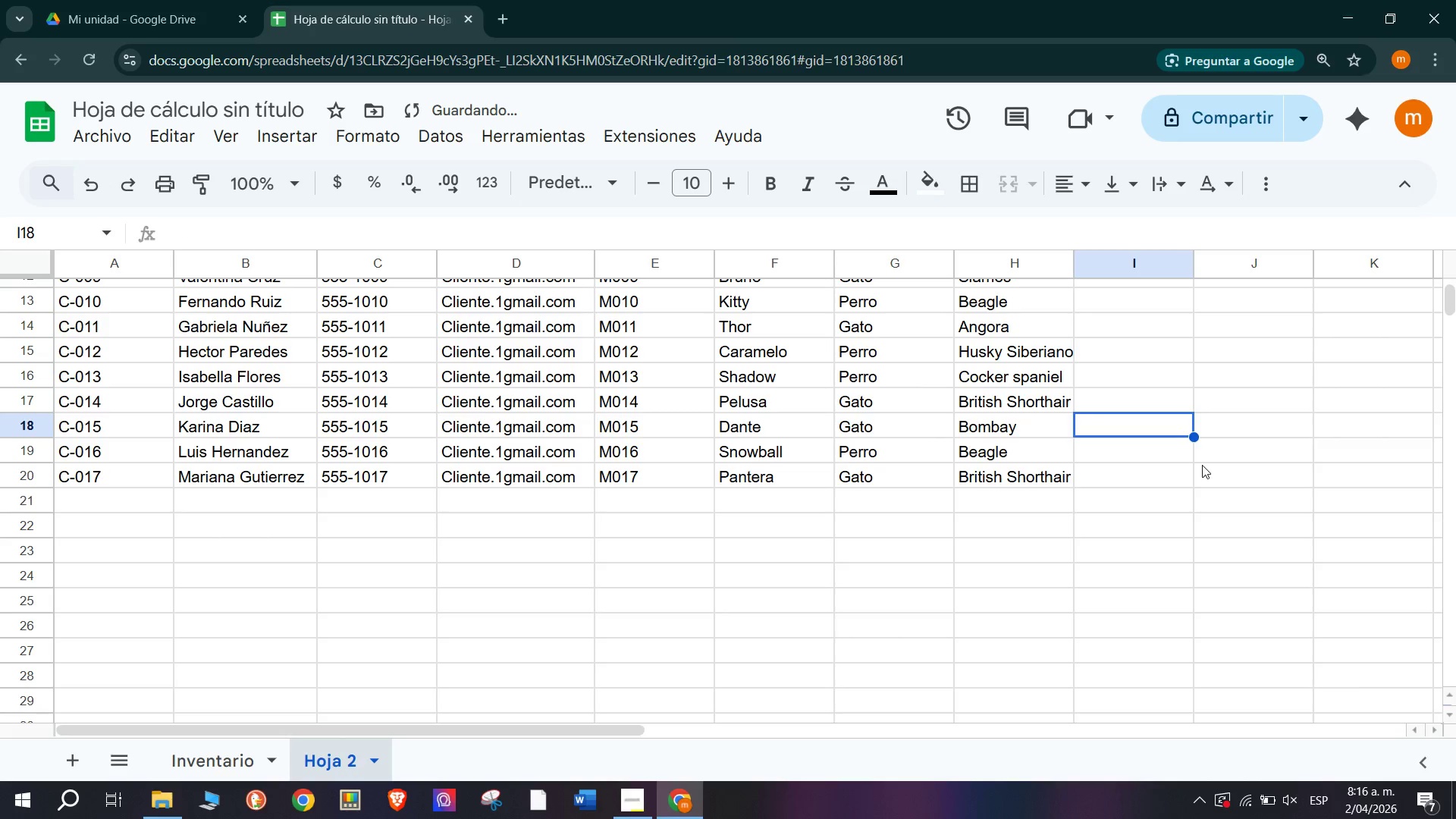 
scroll: coordinate [1107, 539], scroll_direction: up, amount: 2.0
 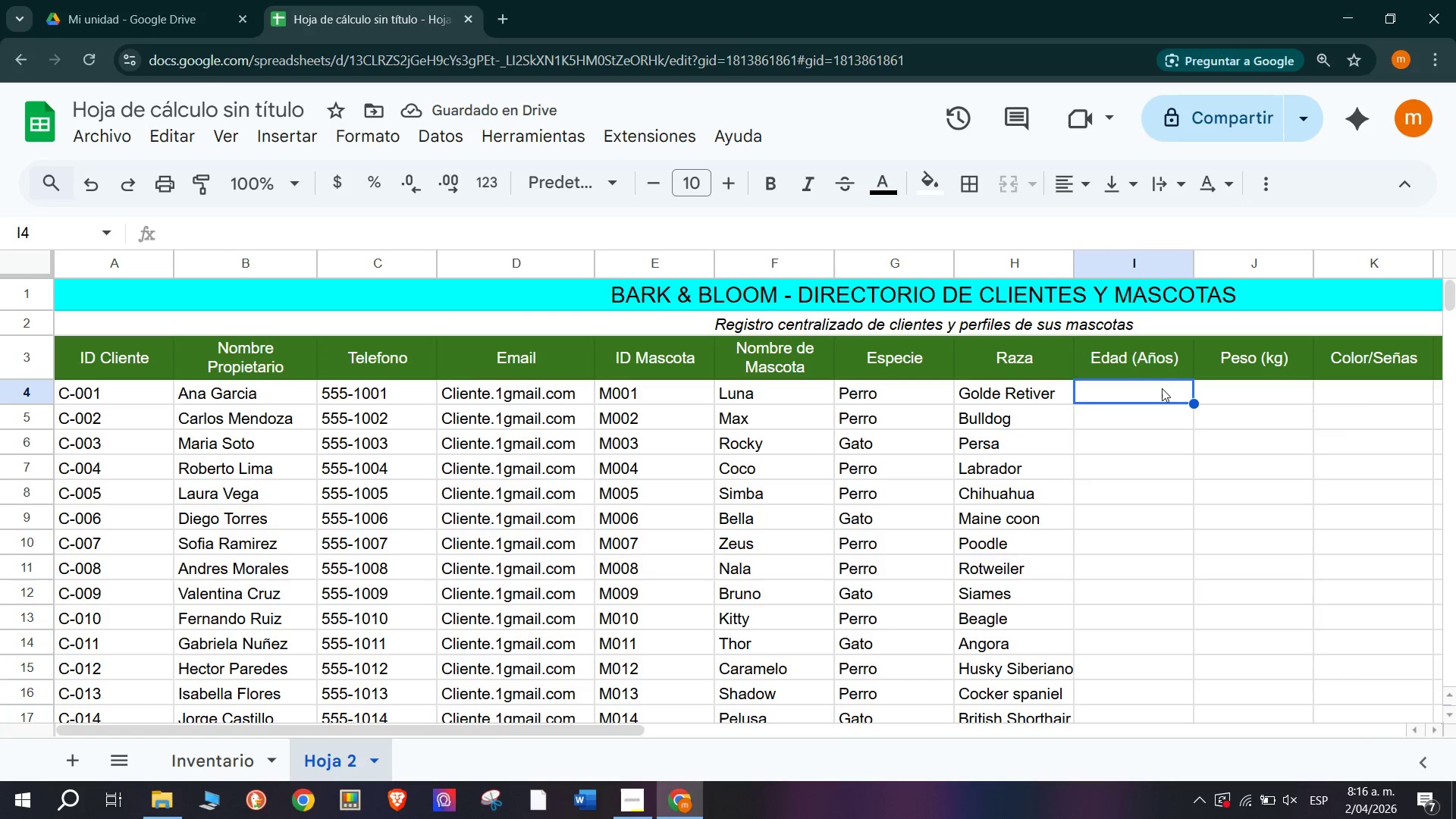 
key(3)
 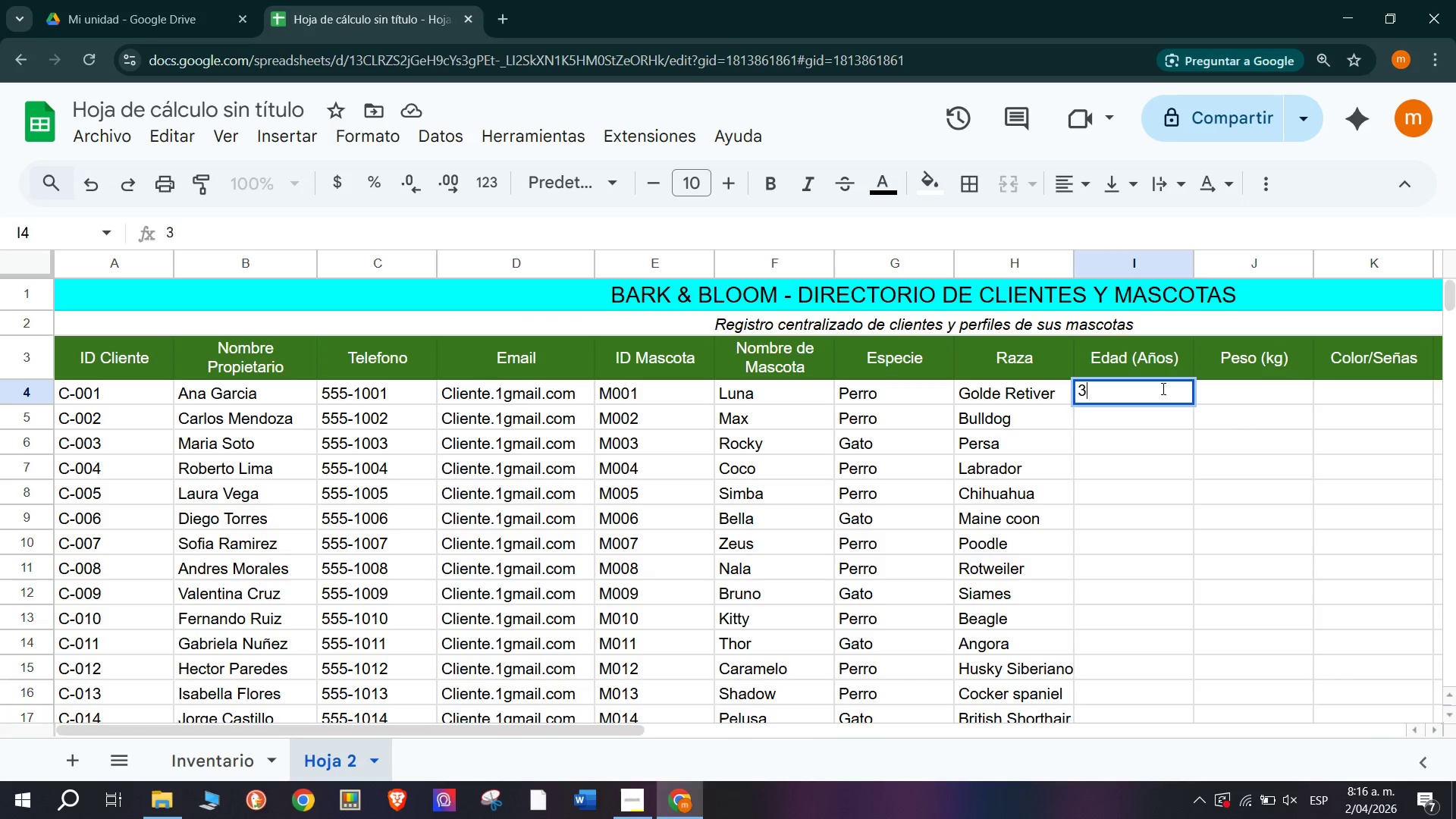 
key(Enter)
 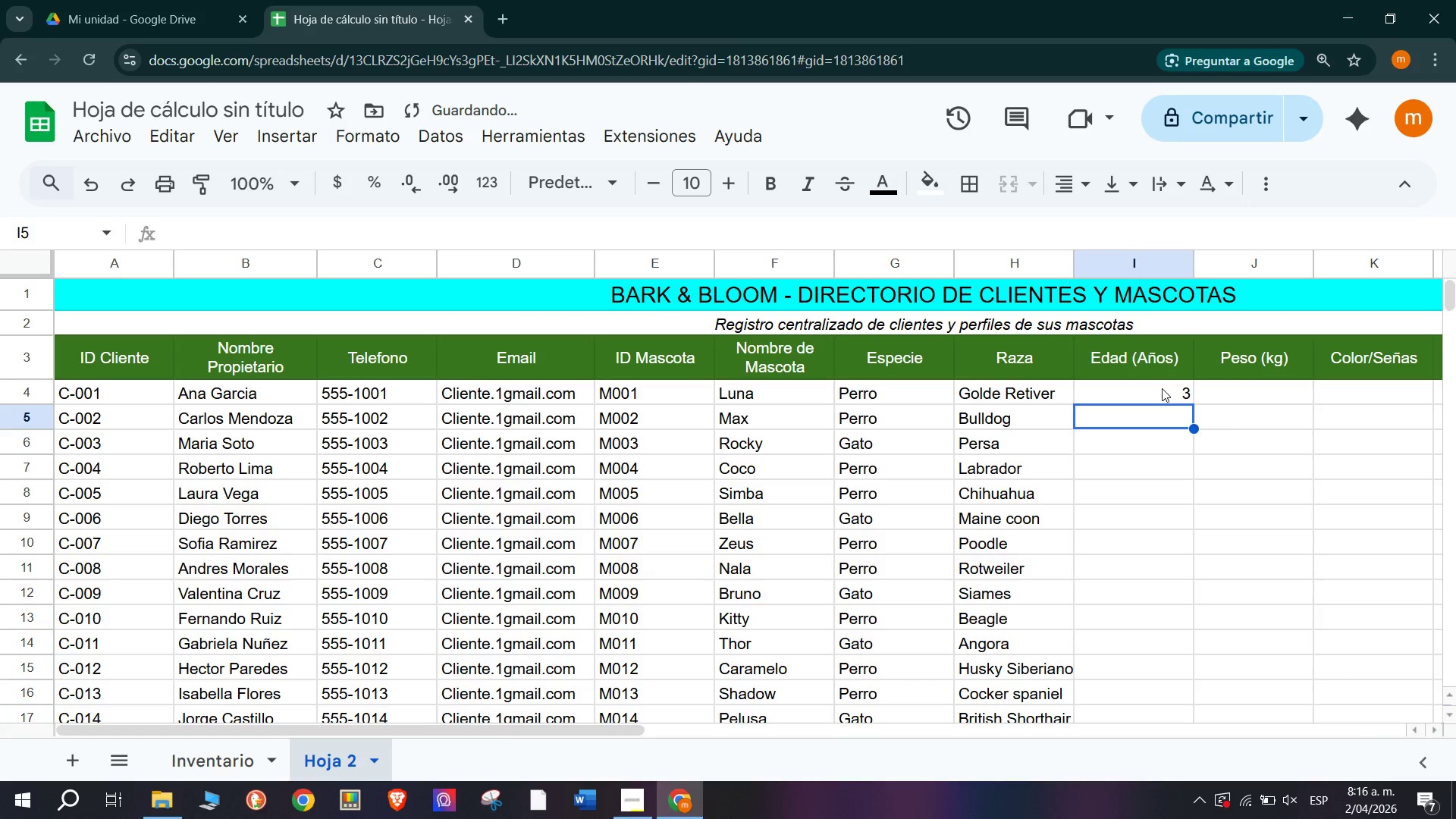 
key(2)
 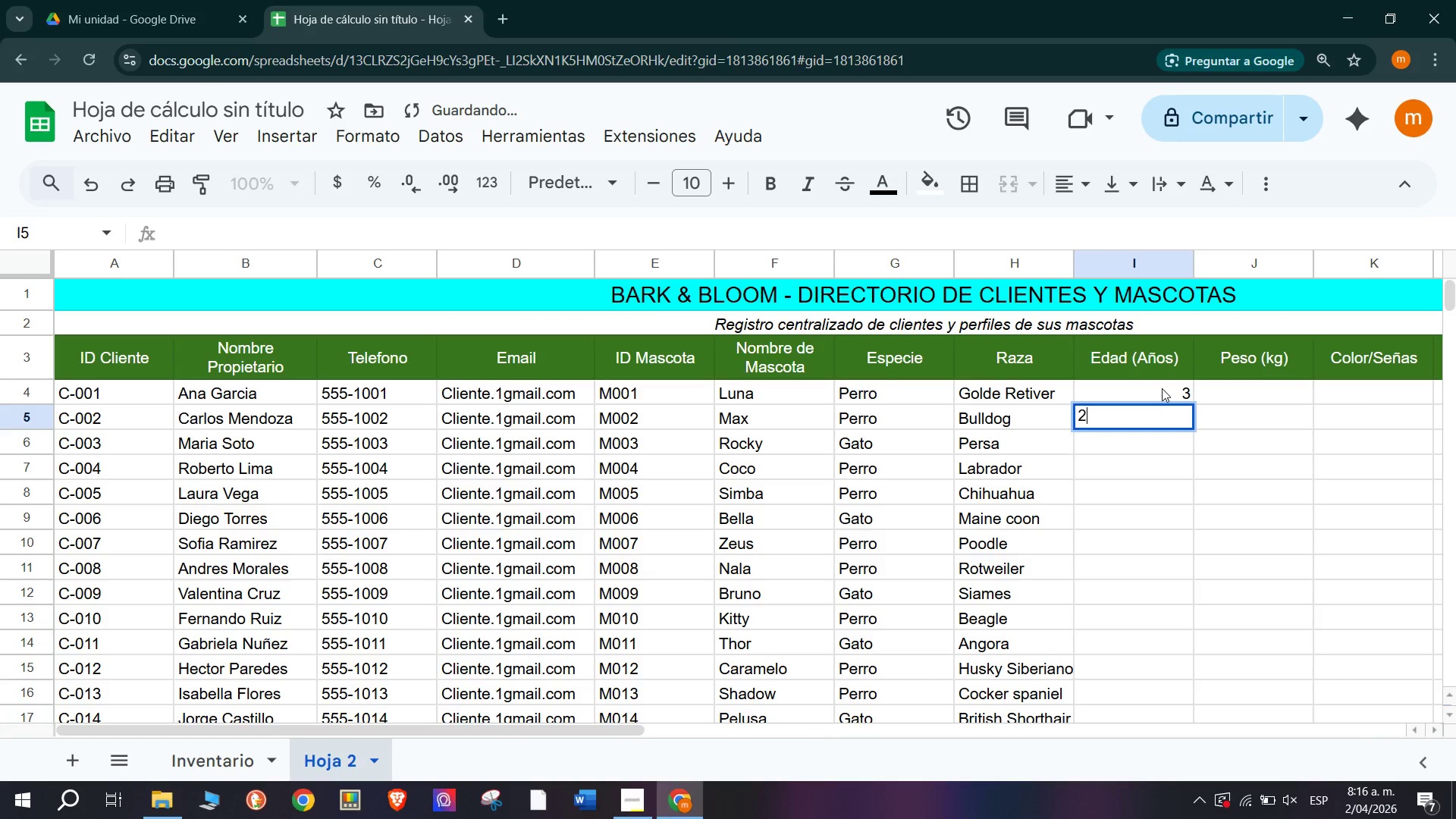 
key(Enter)
 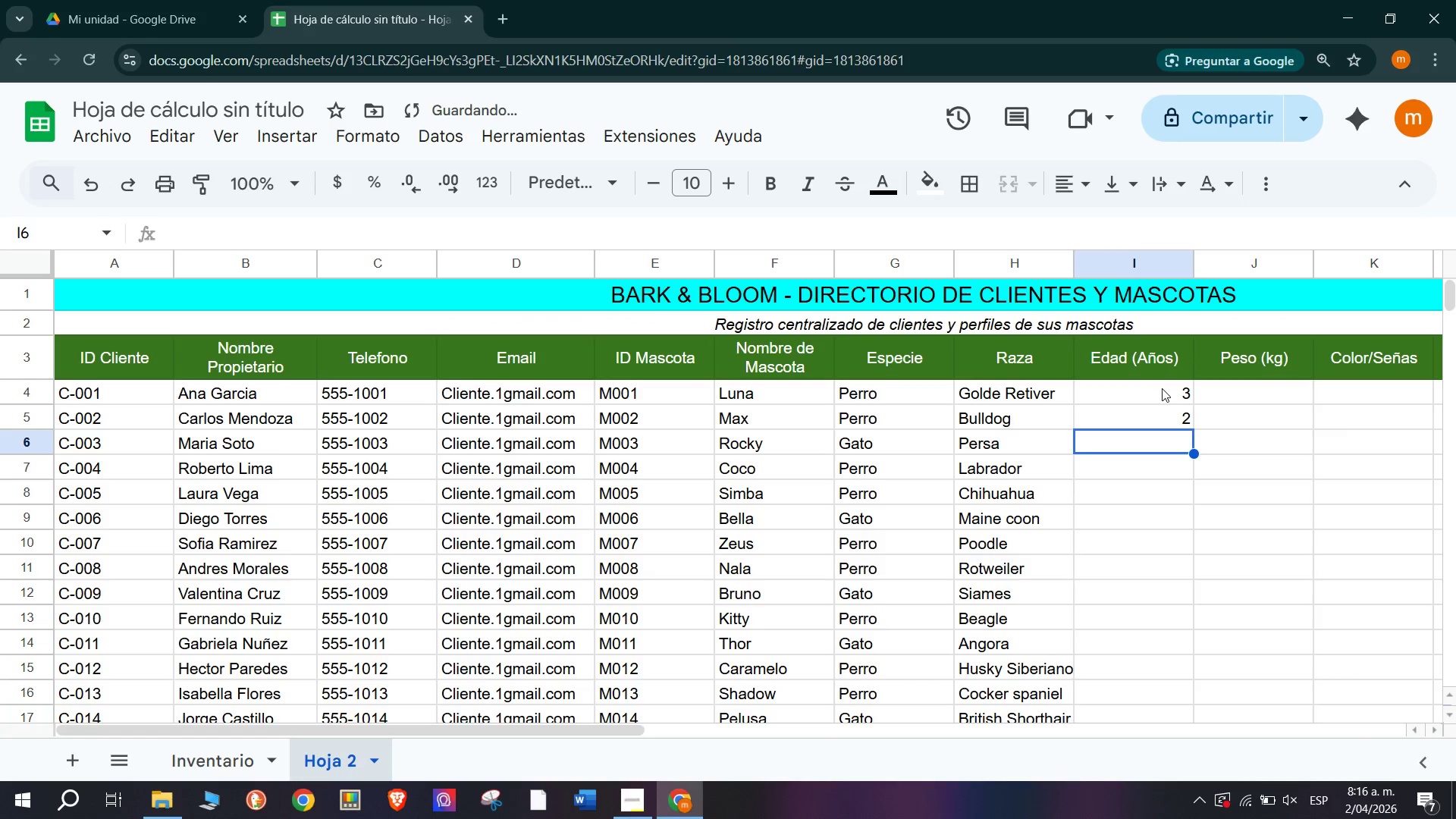 
key(5)
 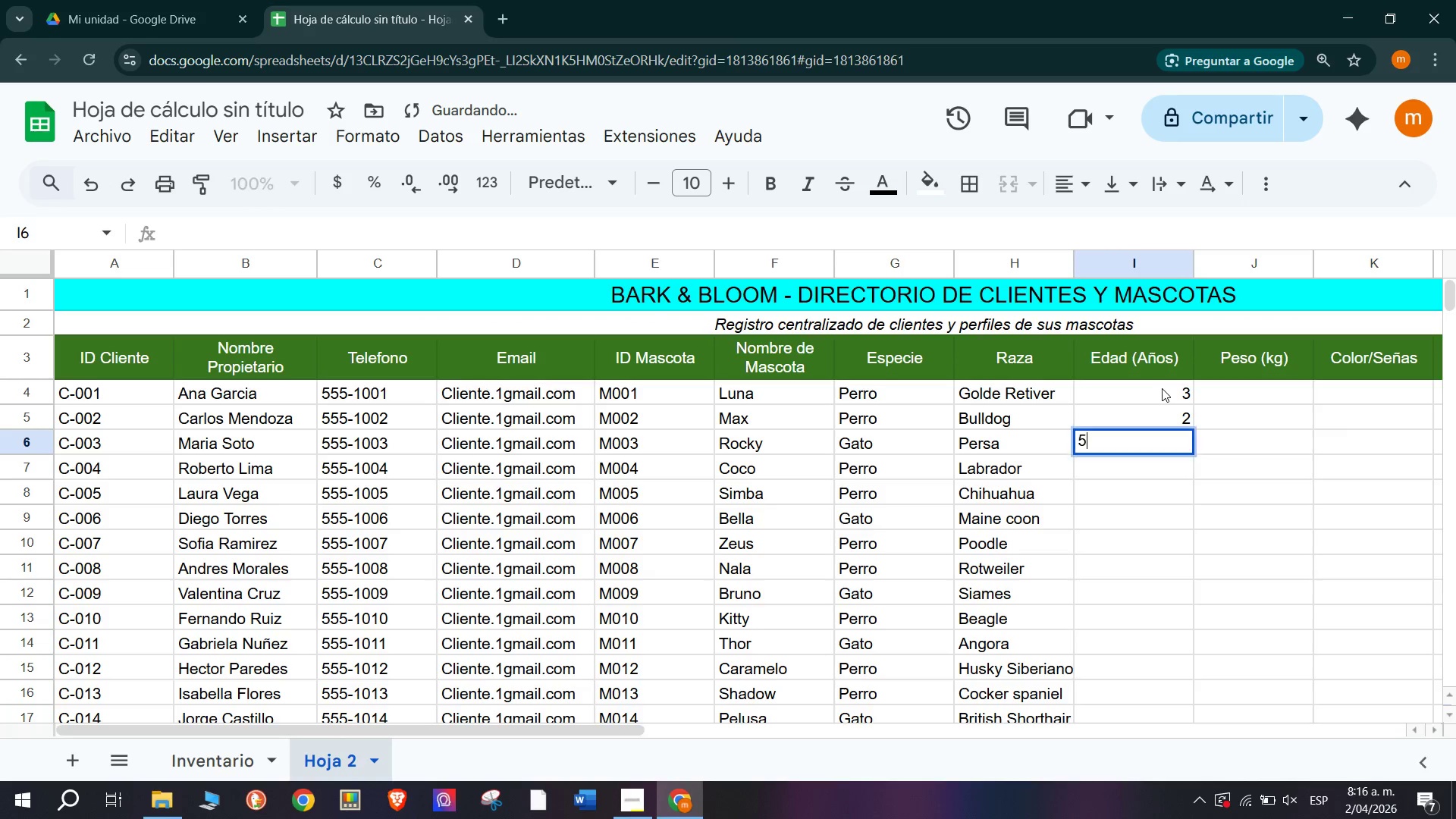 
key(Enter)
 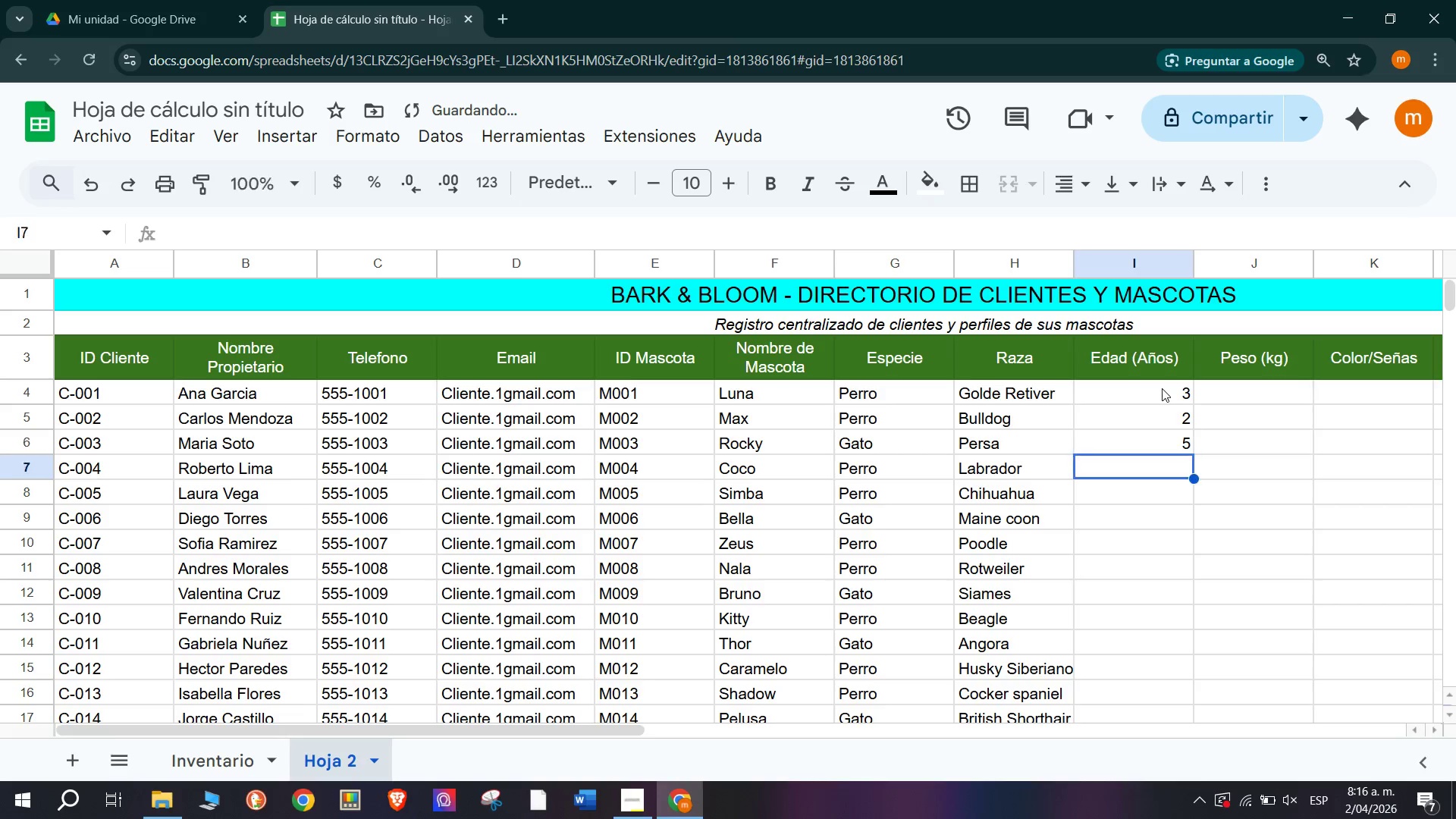 
key(4)
 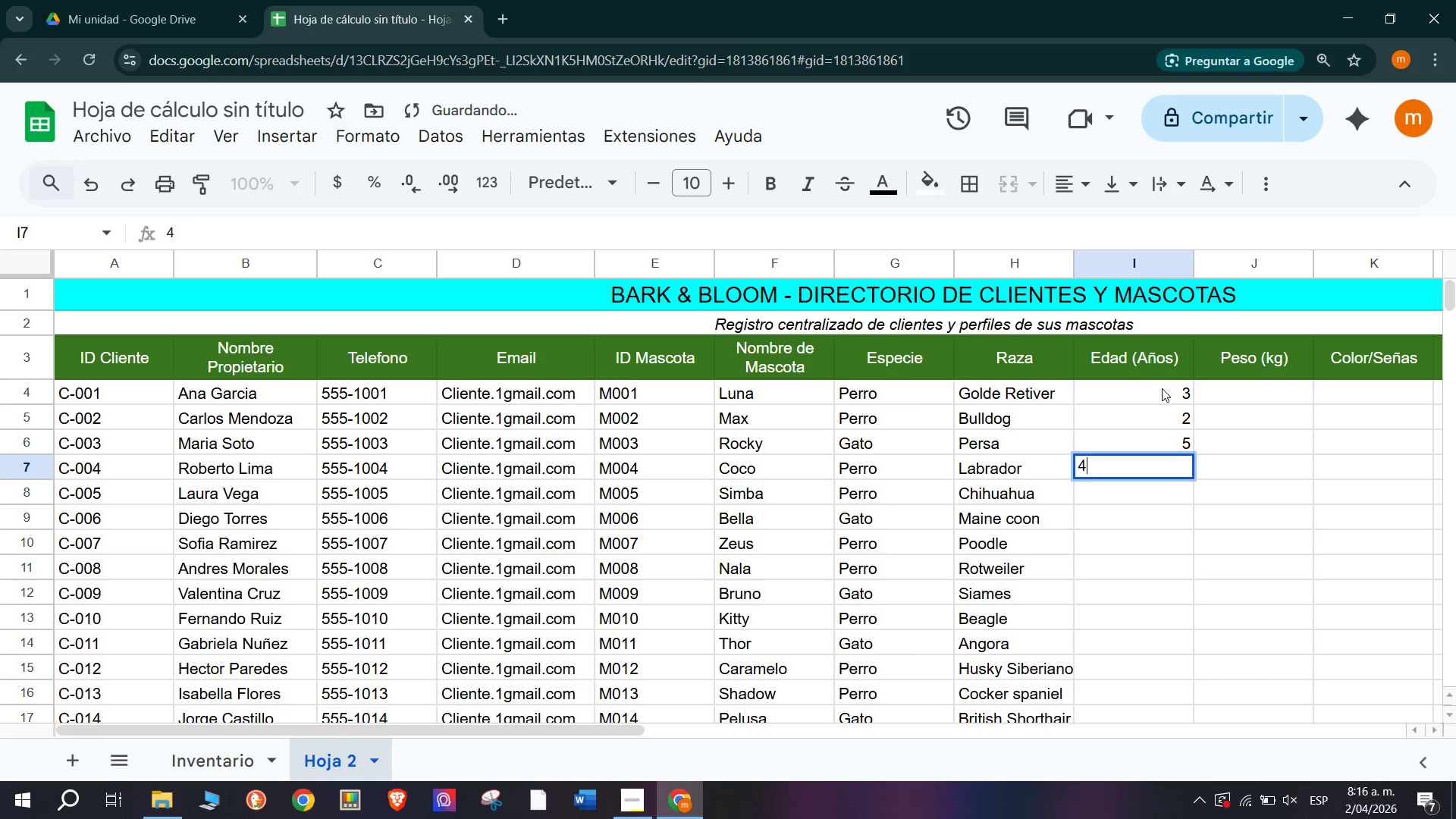 
key(Enter)
 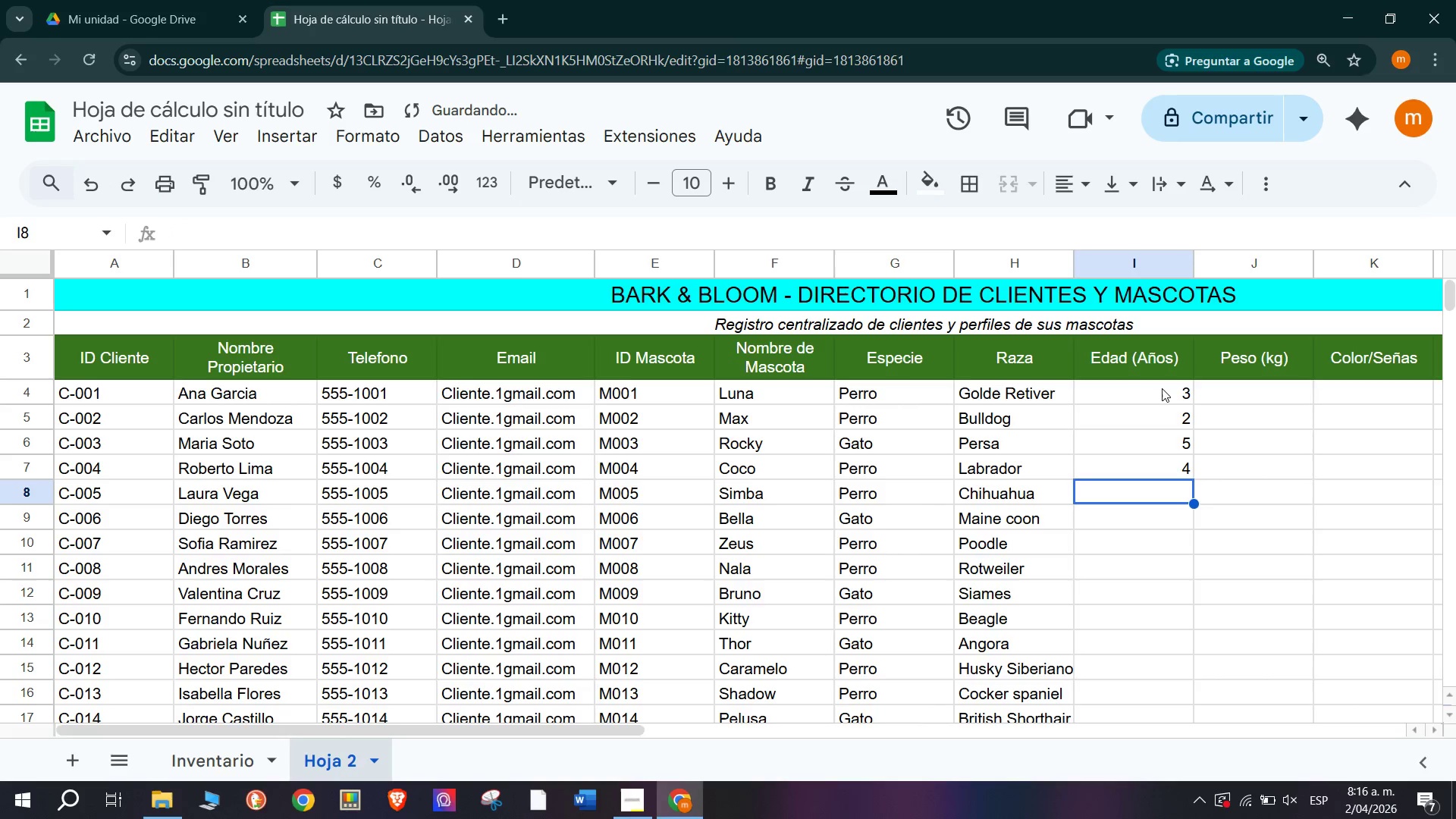 
key(1)
 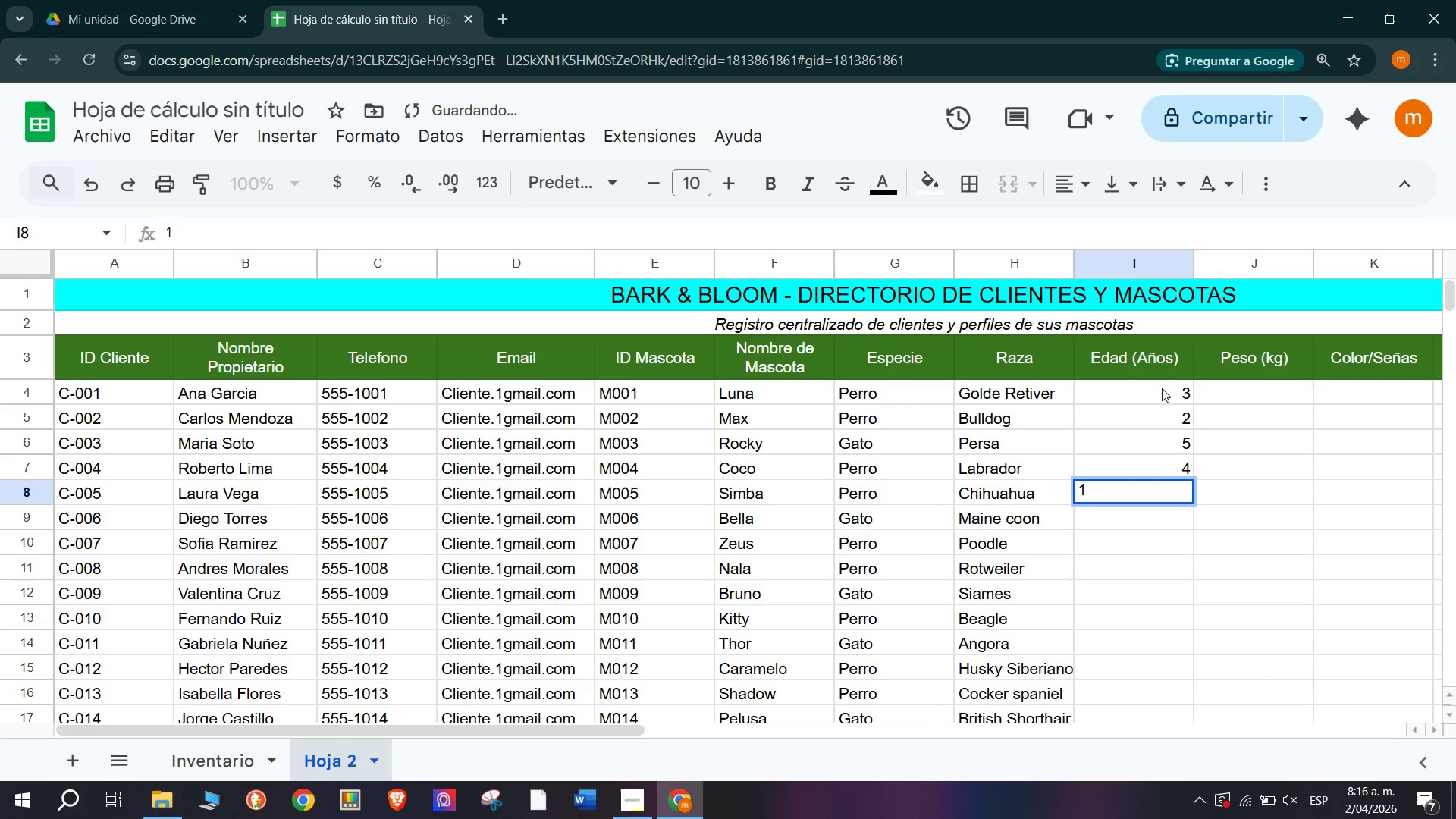 
key(Enter)
 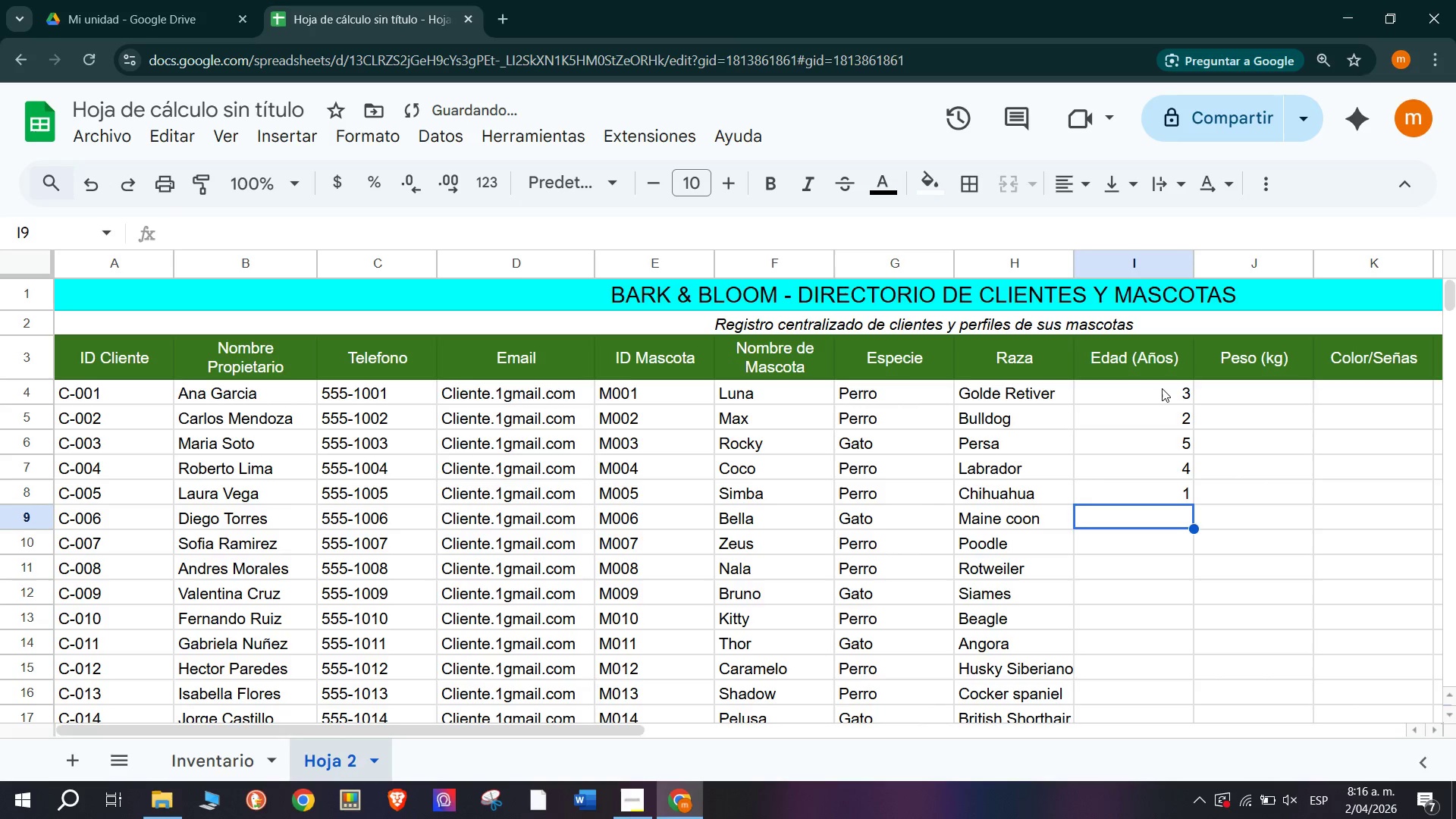 
key(2)
 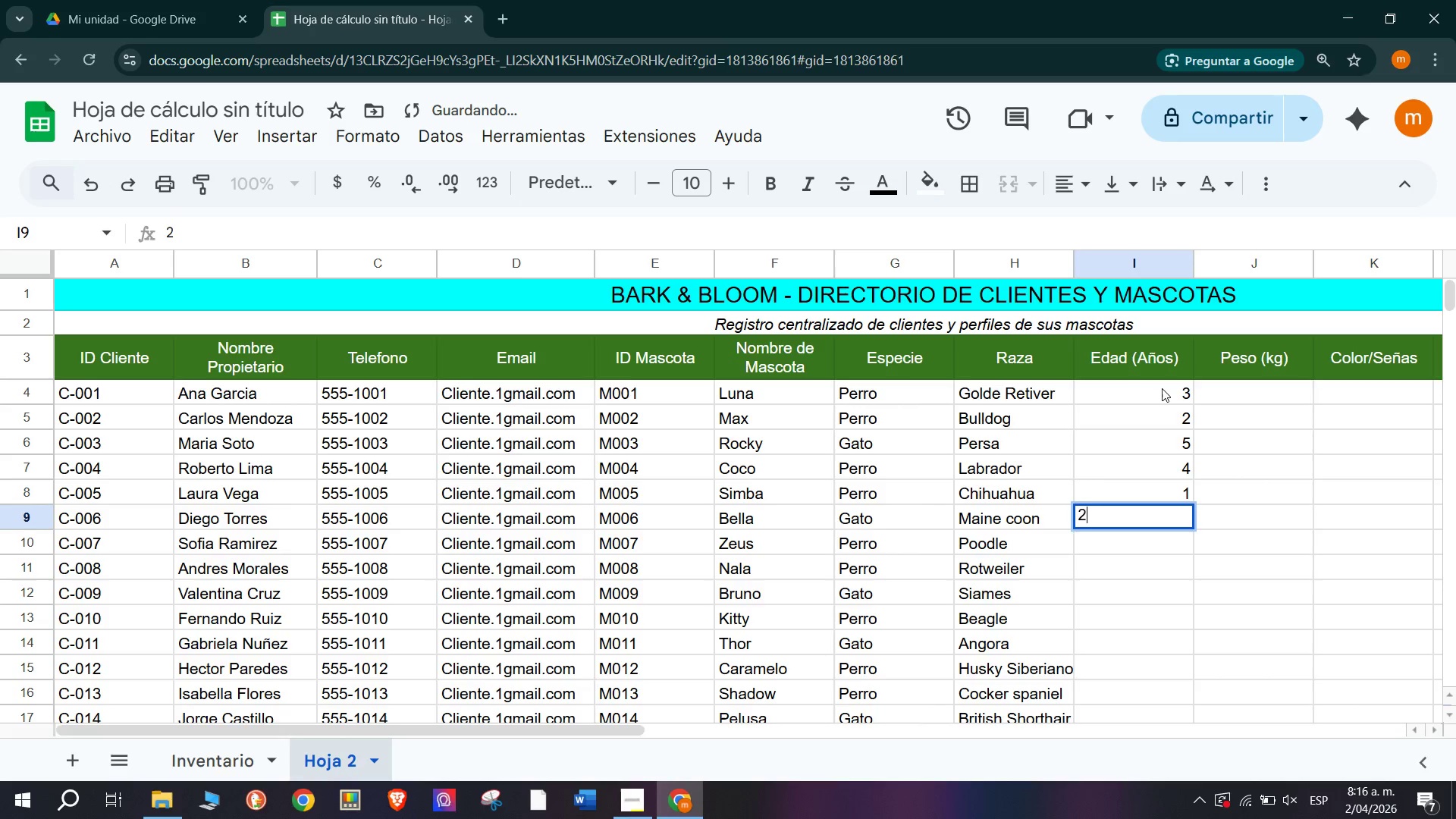 
key(Backspace)
 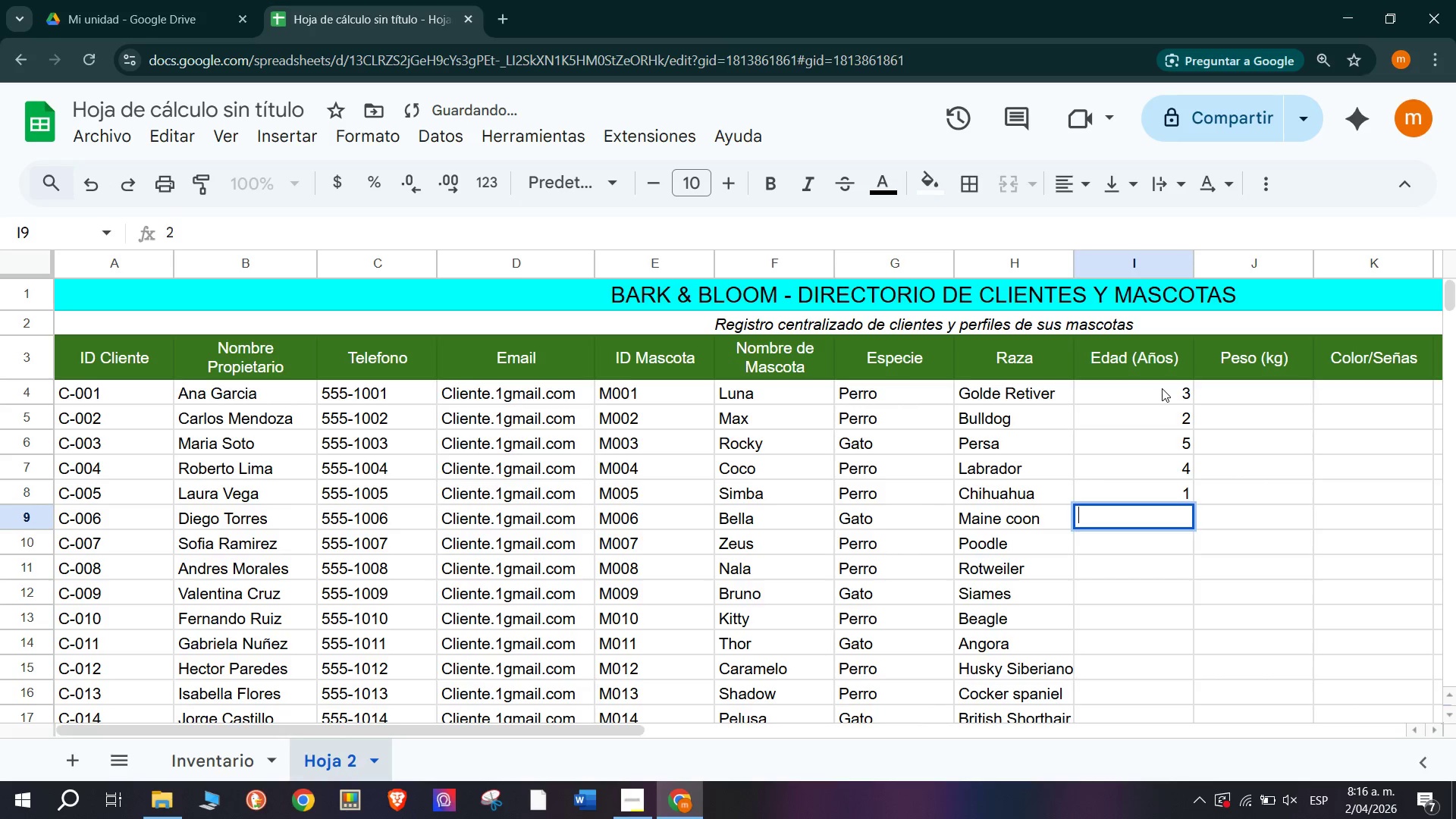 
key(3)
 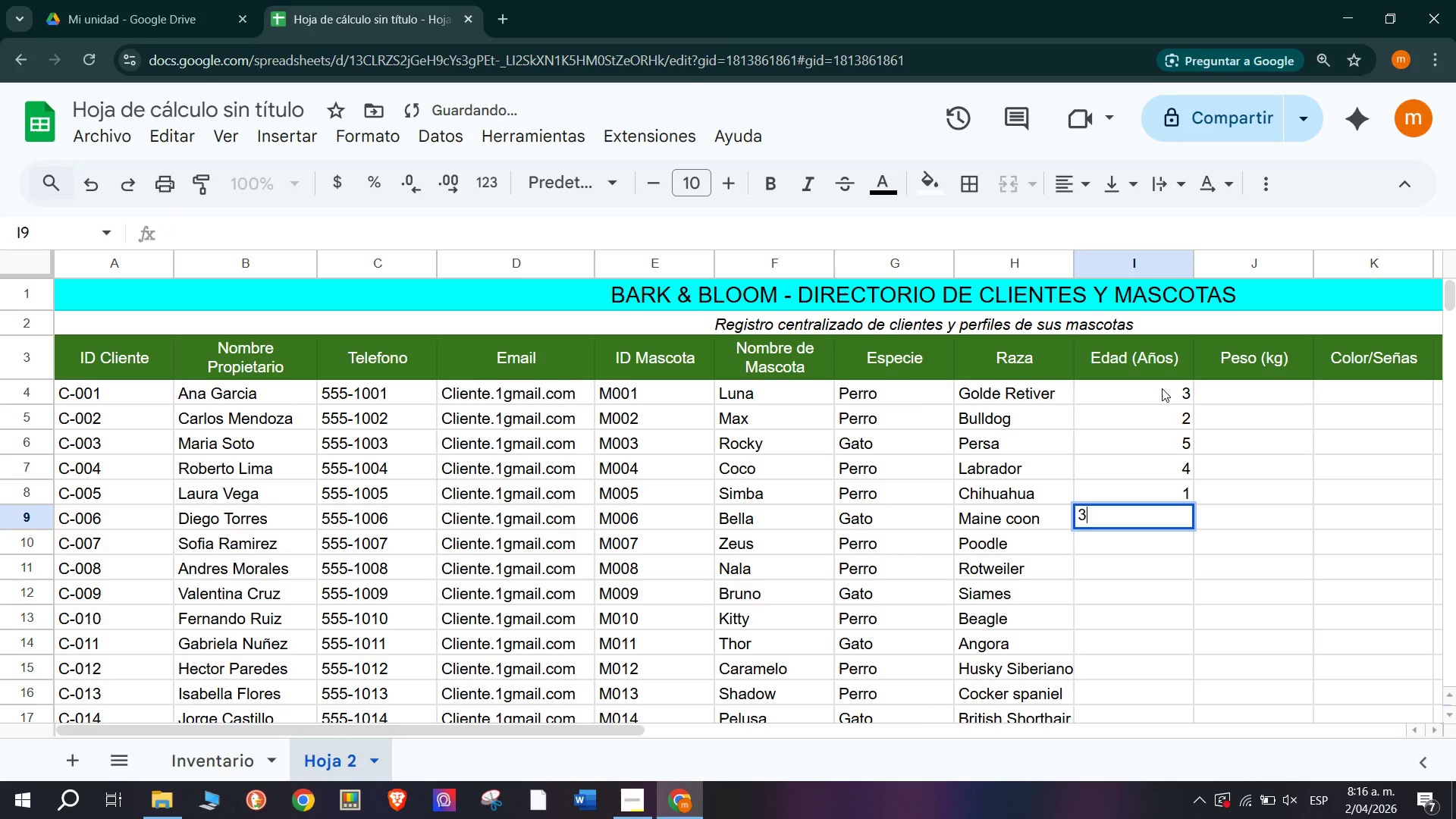 
key(Enter)
 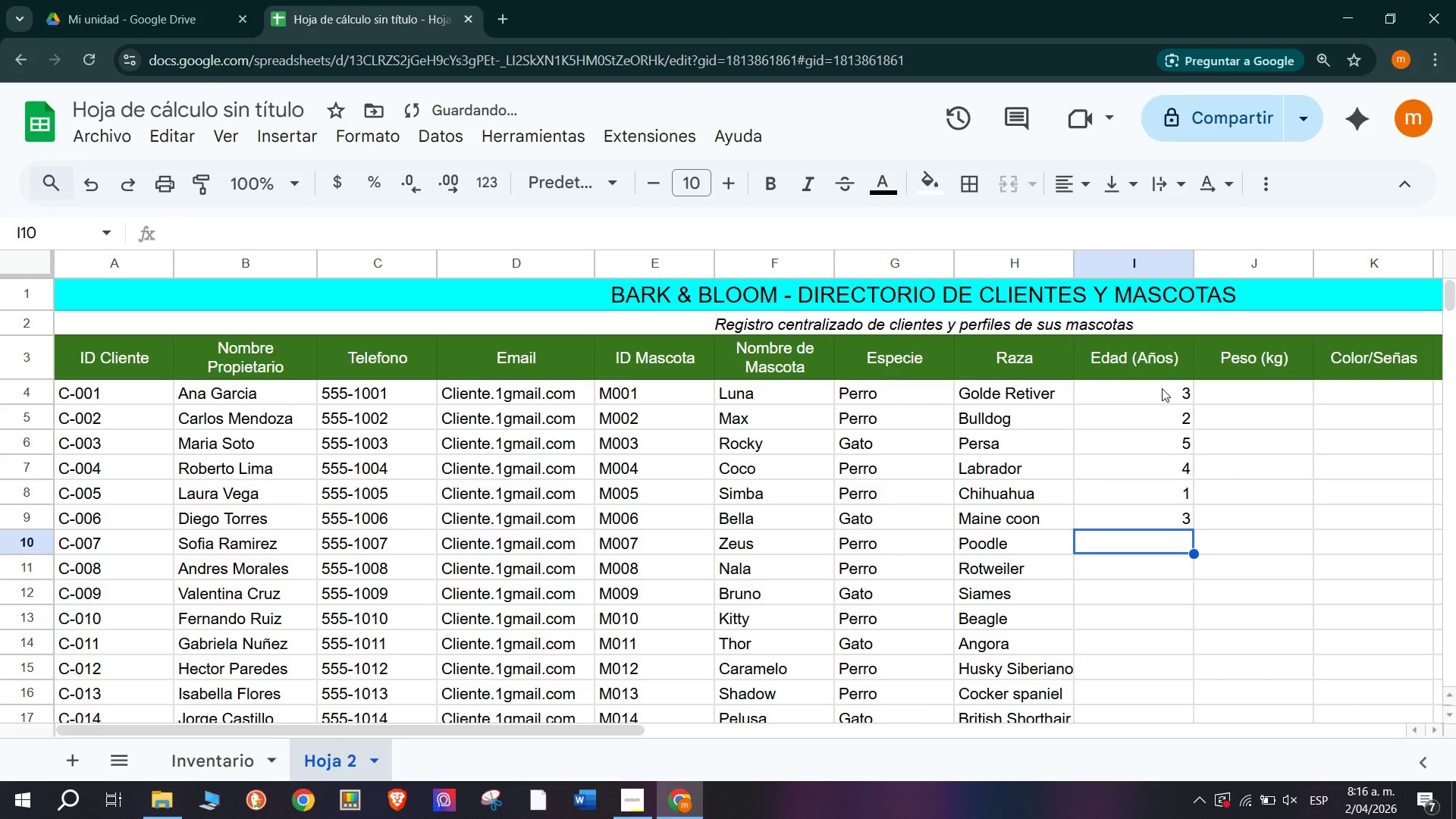 
key(6)
 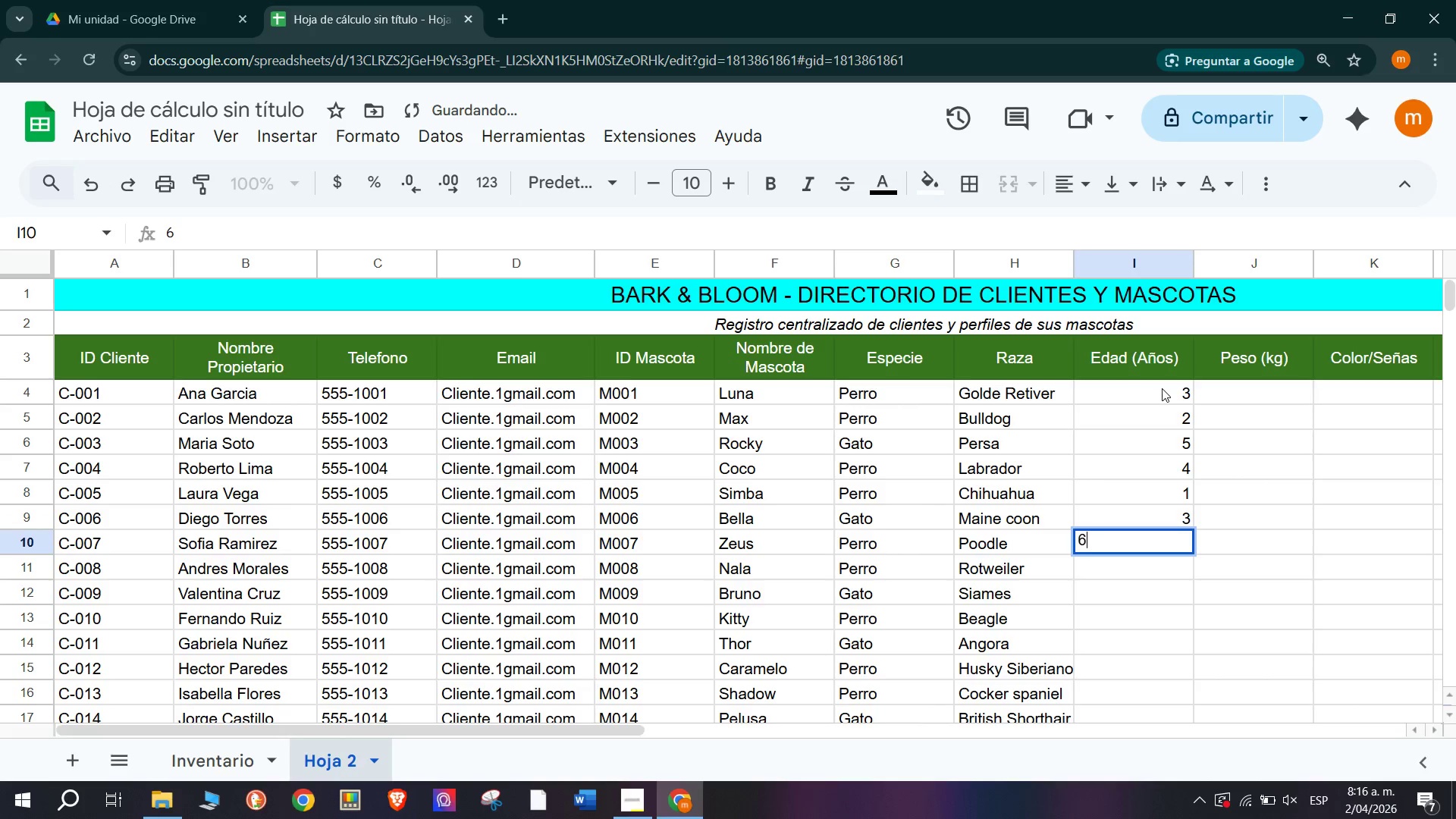 
key(Enter)
 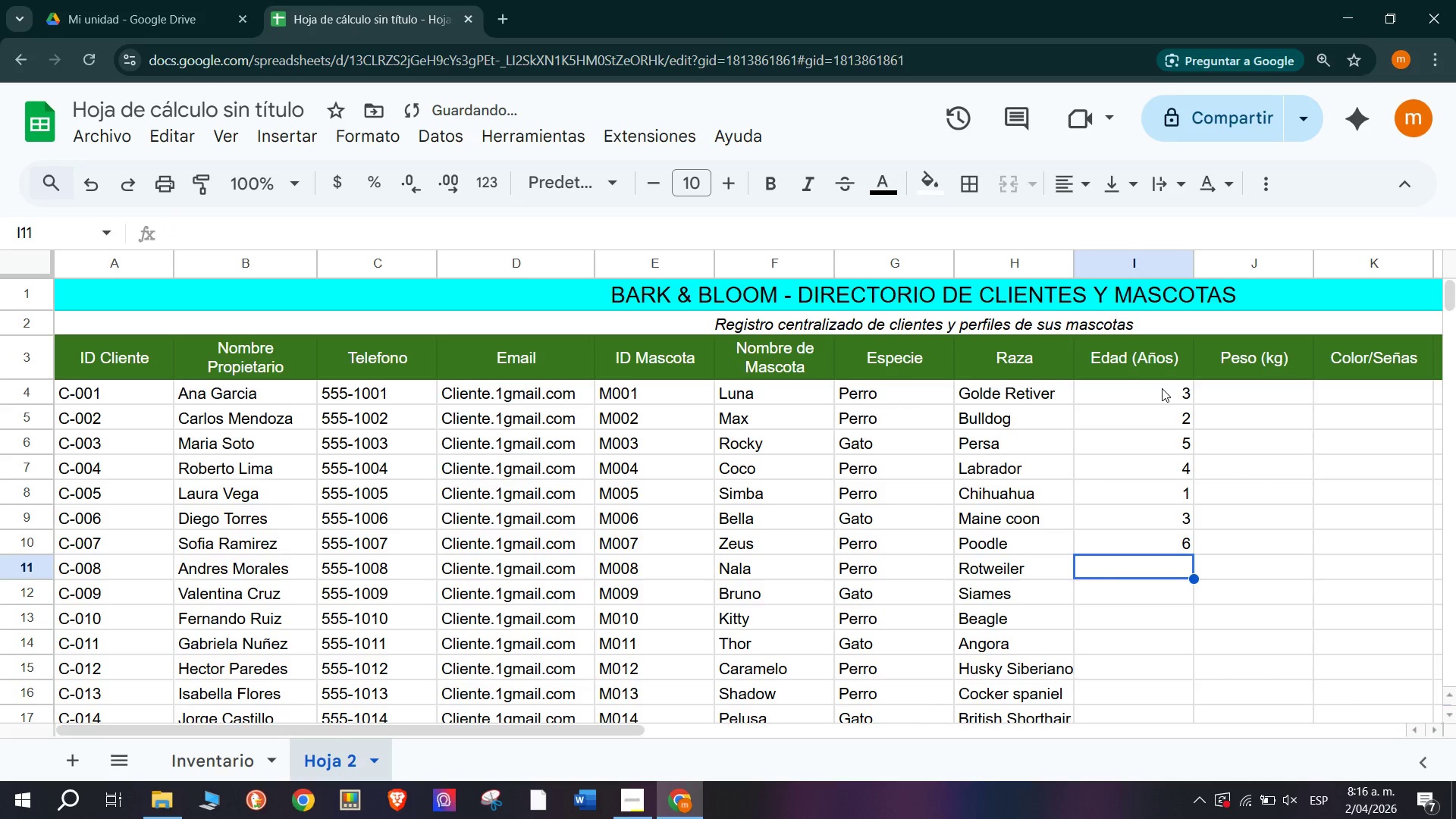 
key(2)
 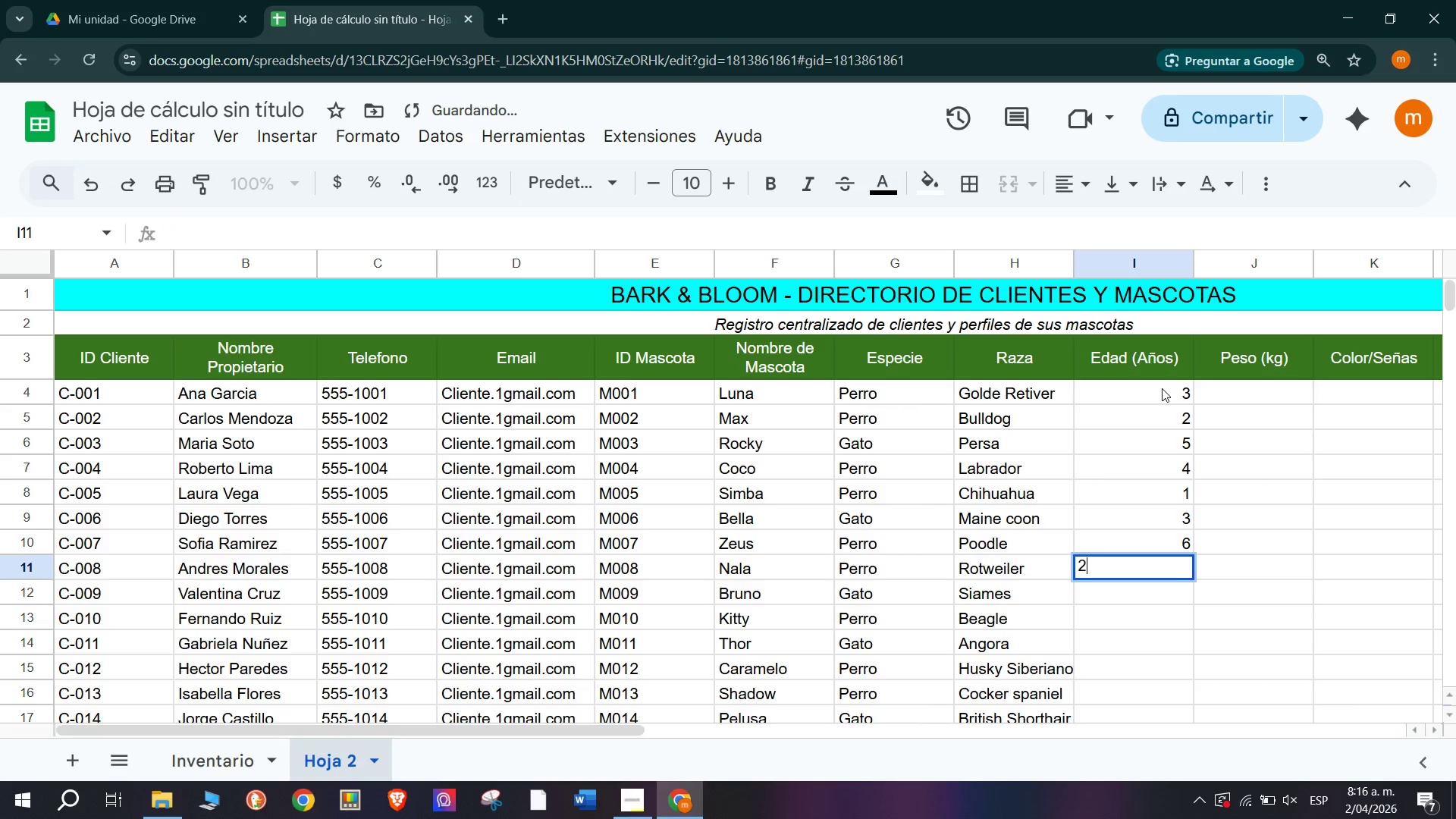 
key(Enter)
 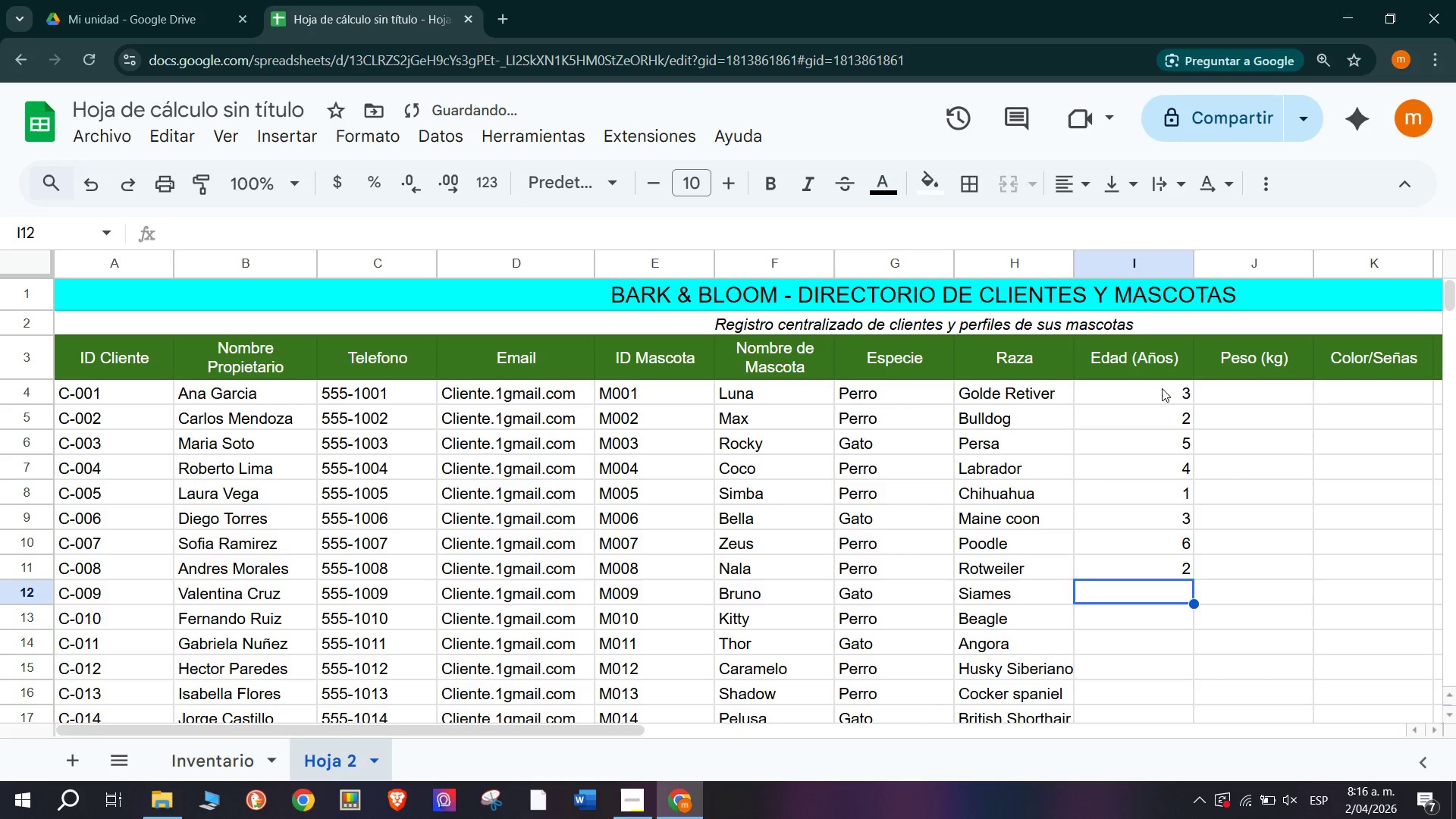 
key(4)
 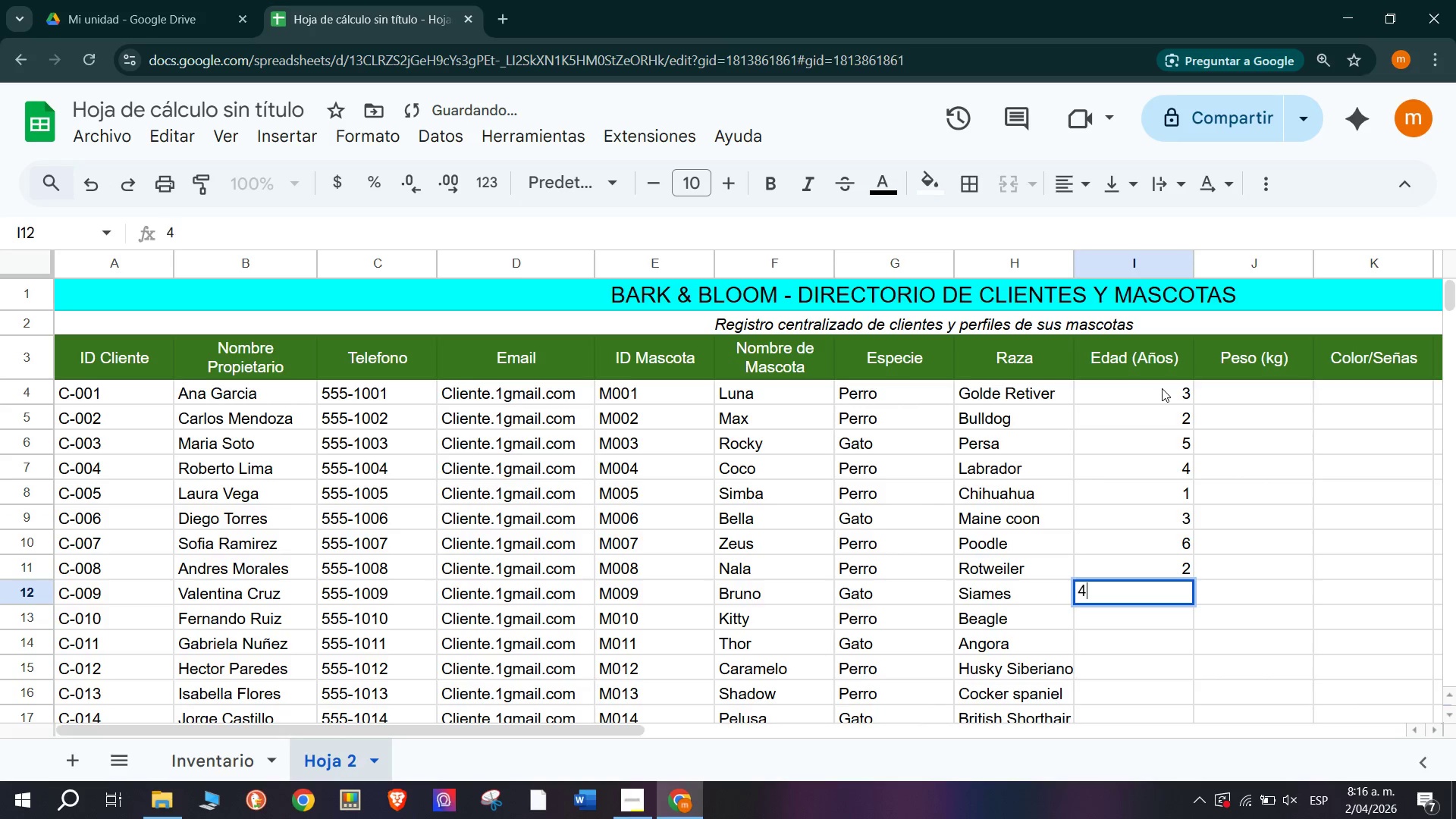 
key(Enter)
 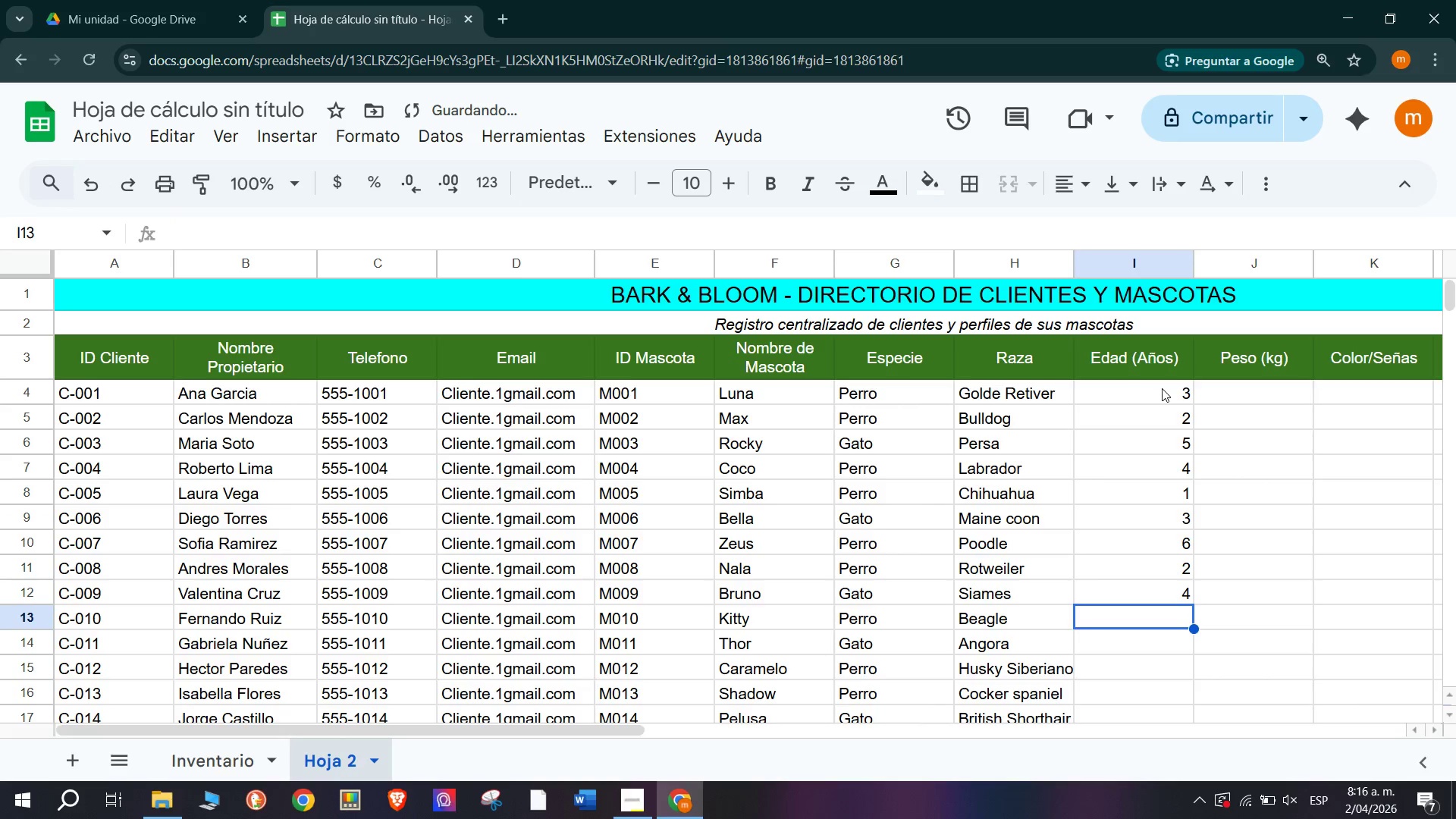 
key(3)
 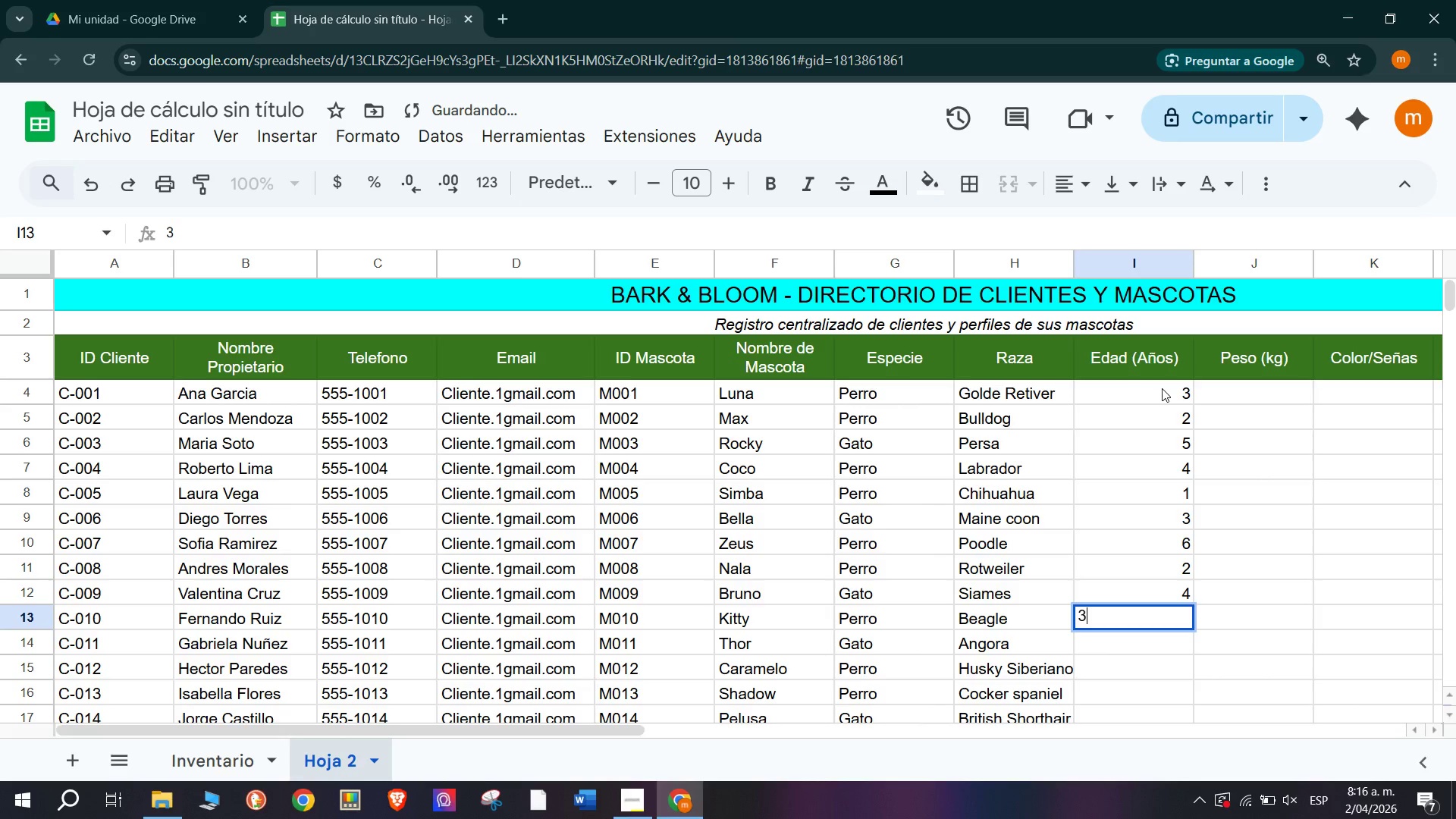 
key(Enter)
 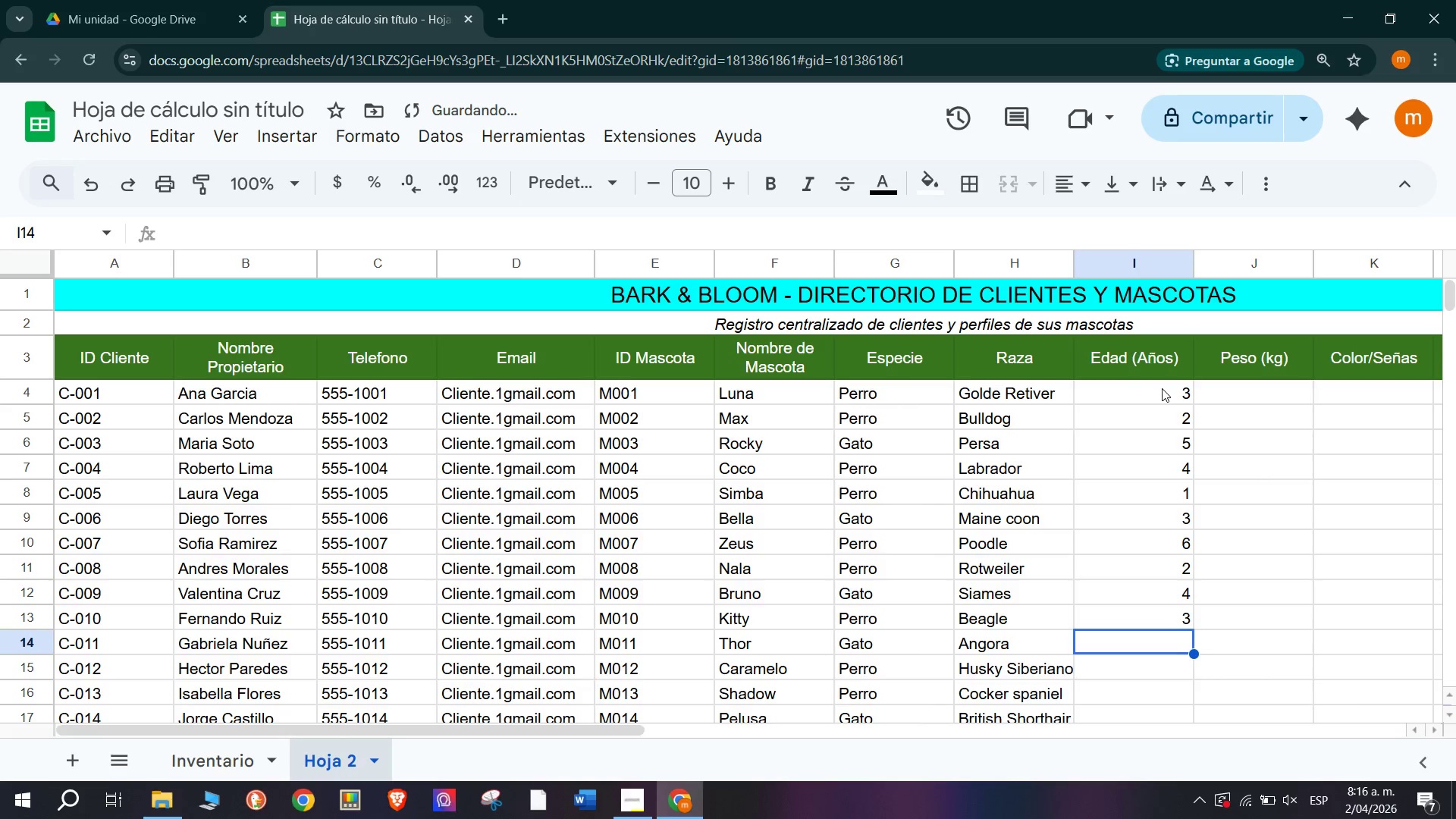 
key(7)
 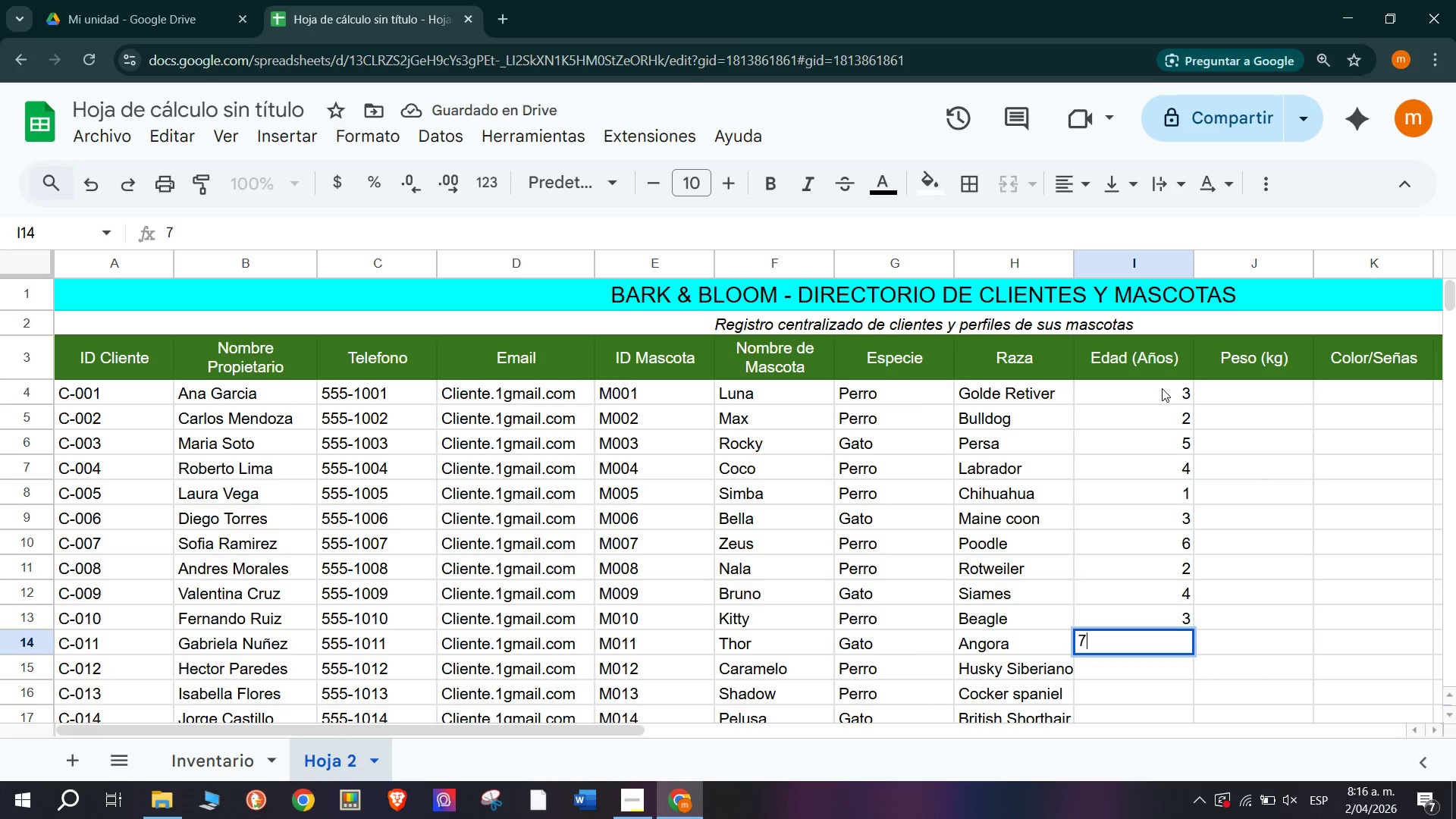 
key(Enter)
 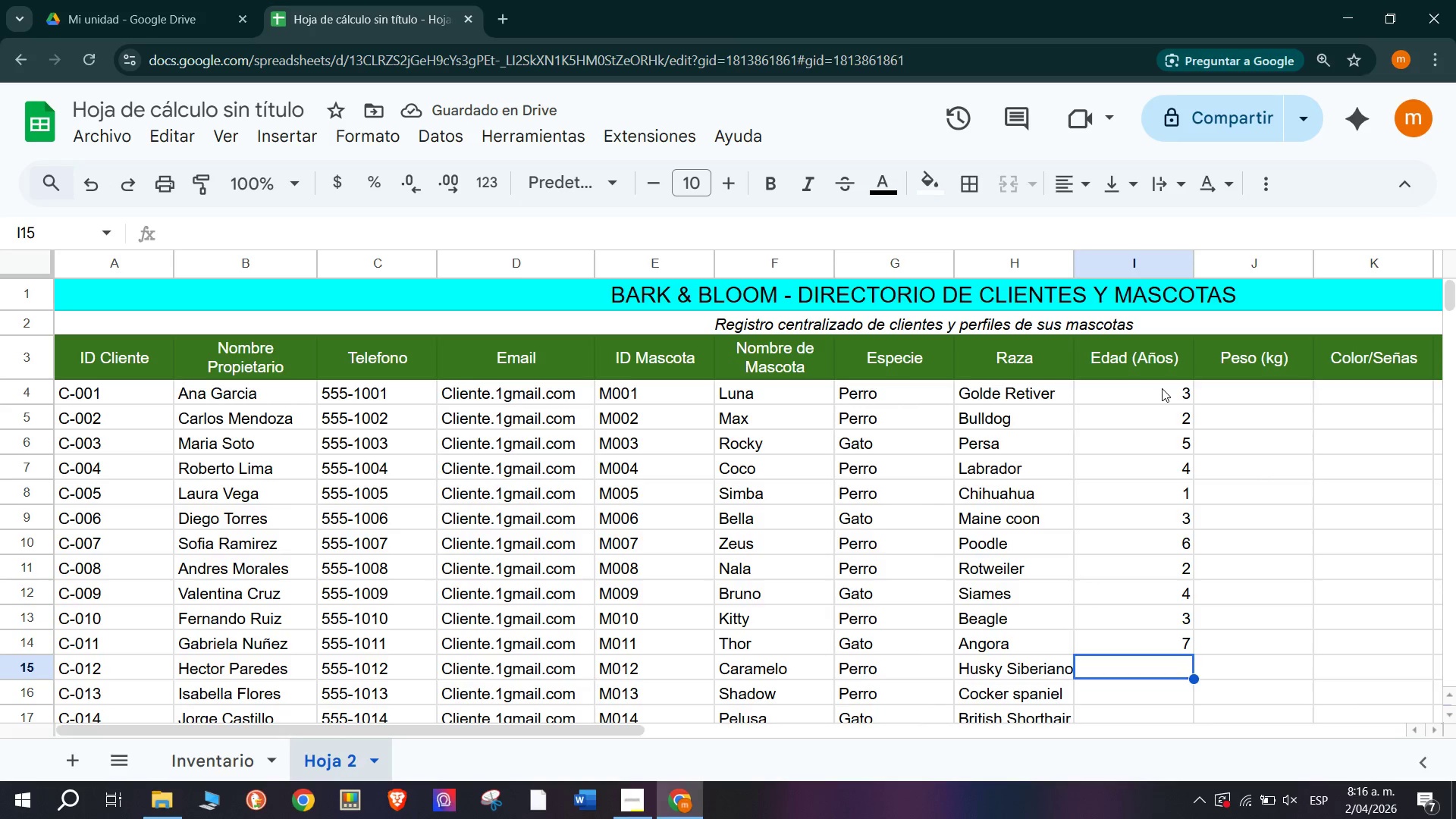 
key(2)
 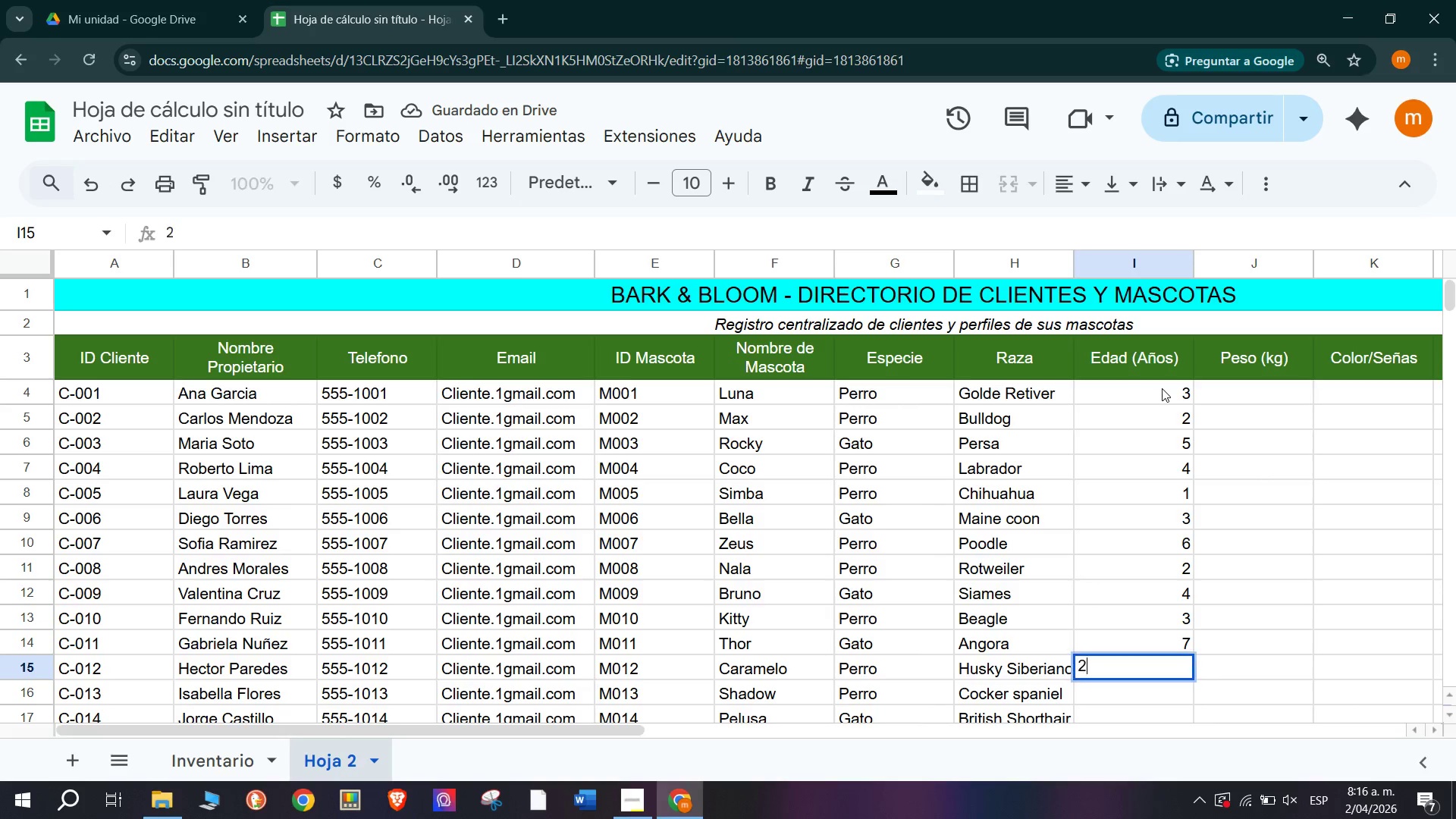 
key(Enter)
 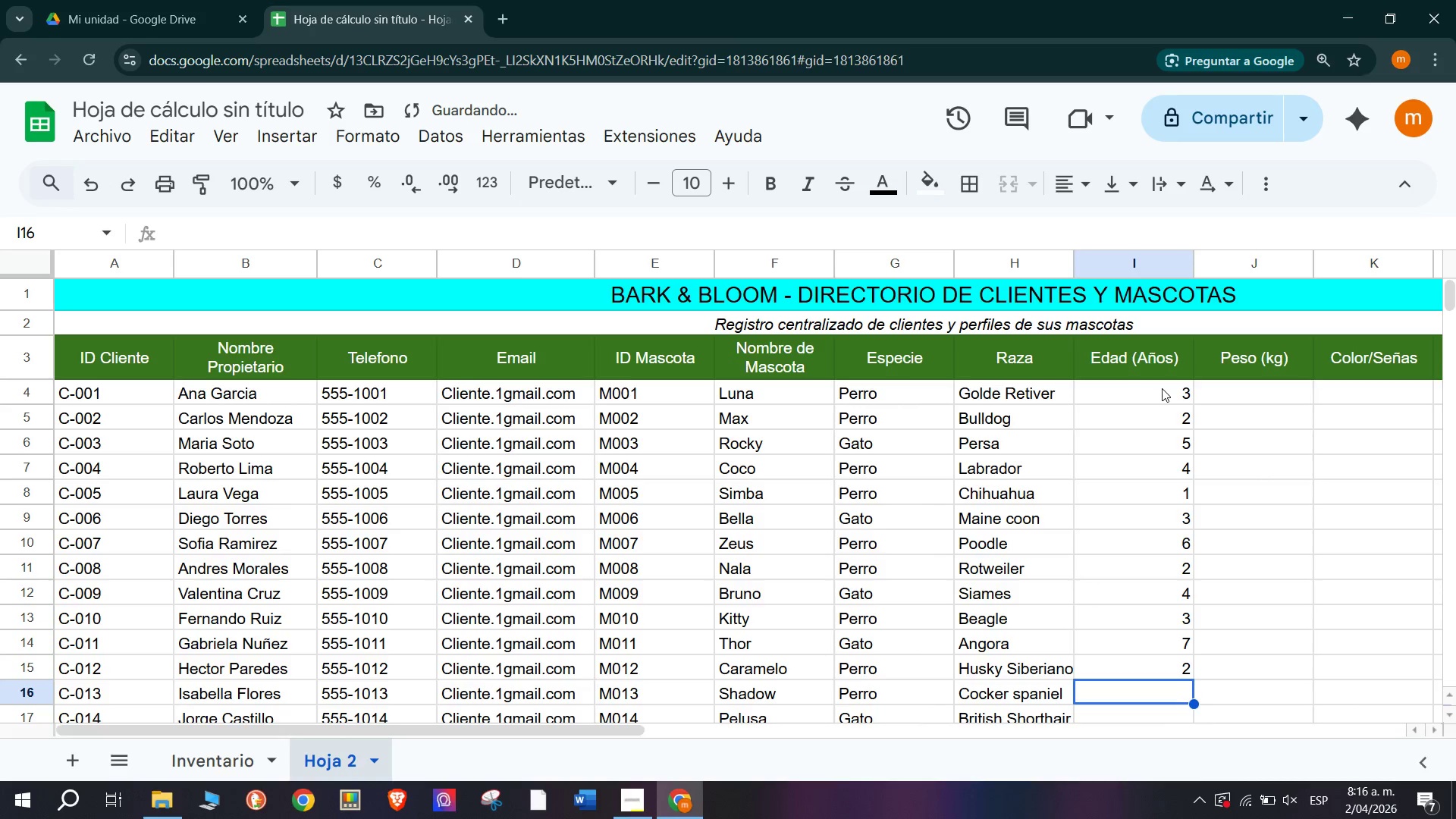 
key(5)
 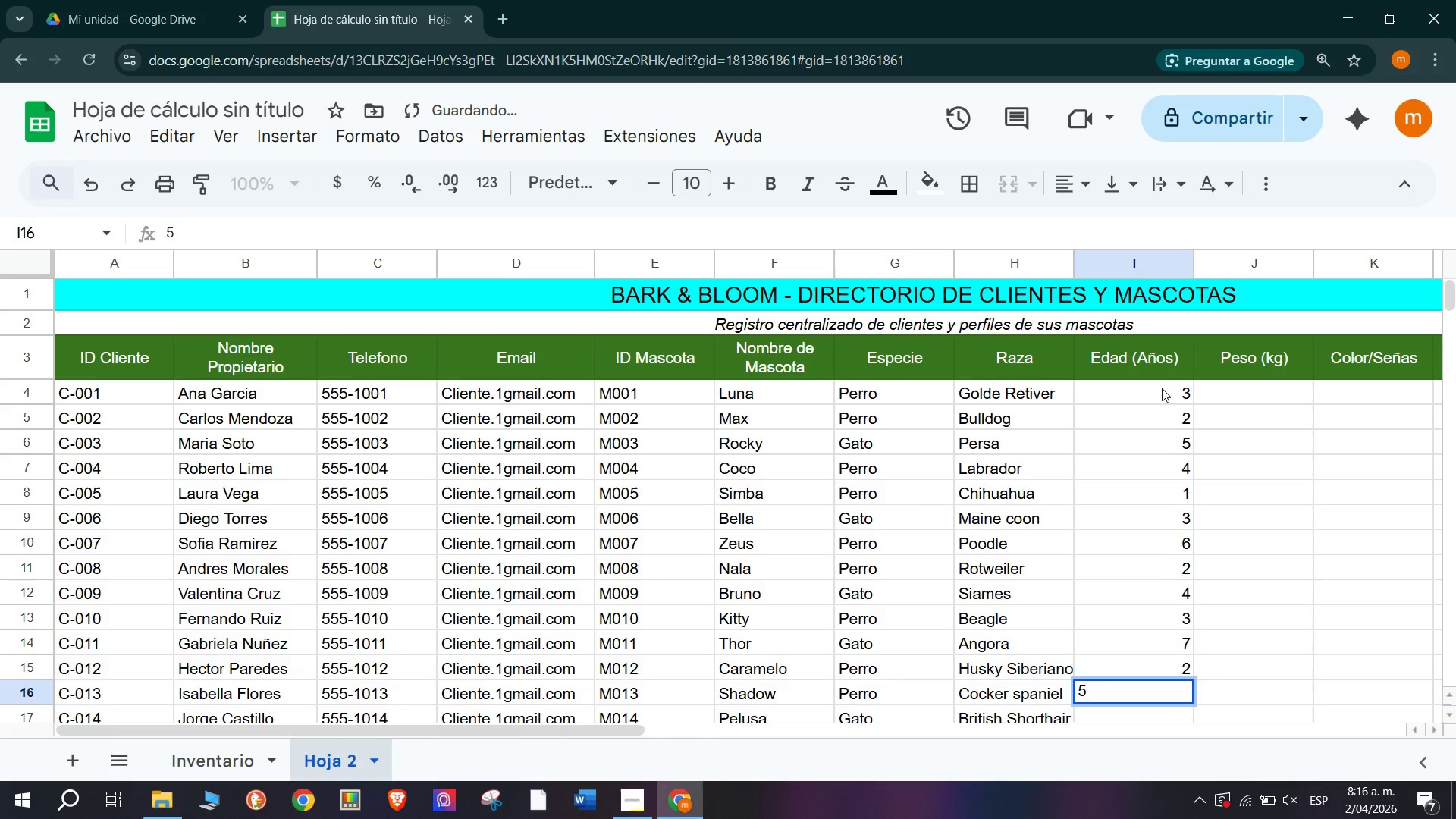 
key(Enter)
 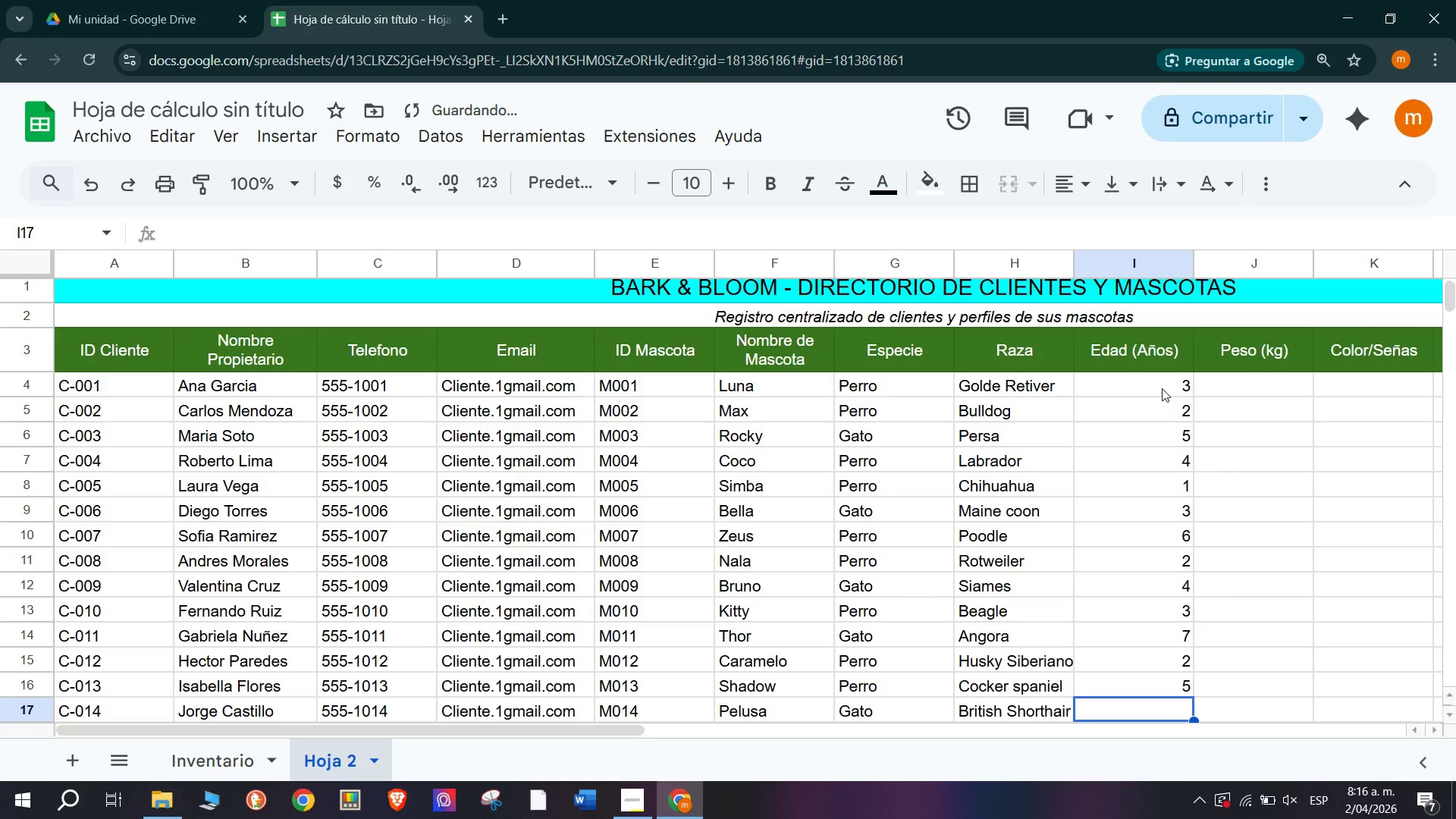 
key(3)
 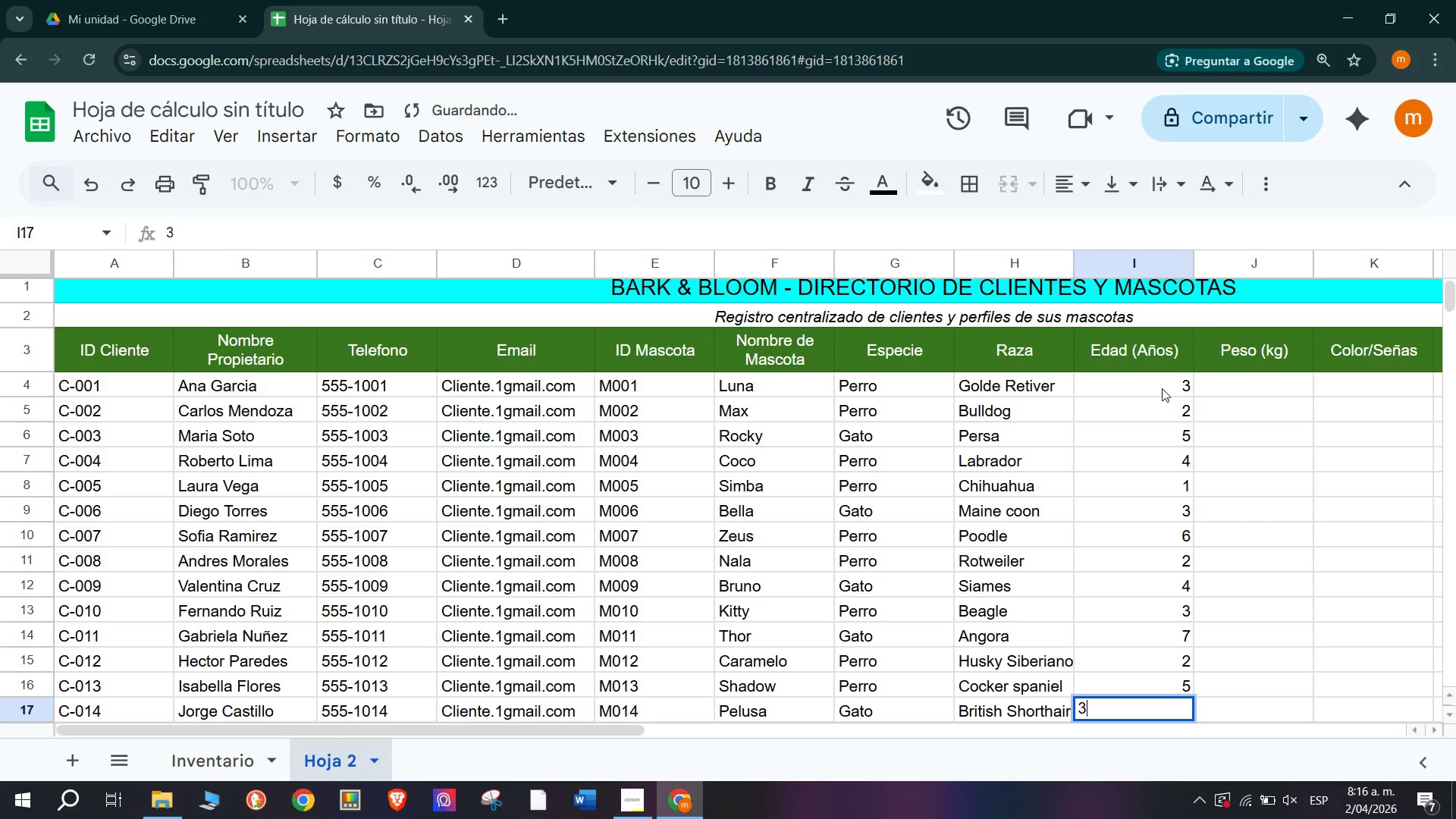 
key(Enter)
 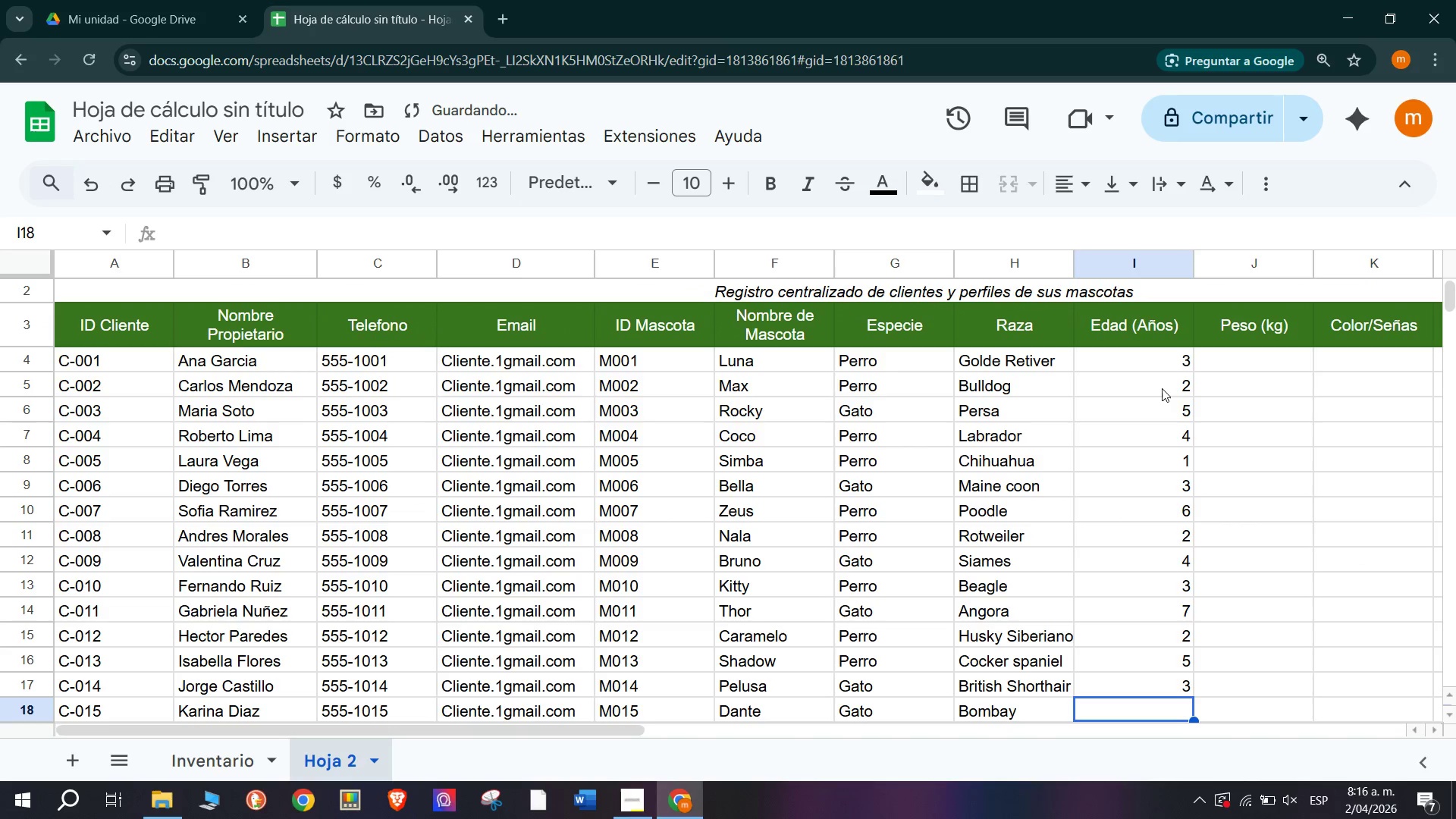 
key(3)
 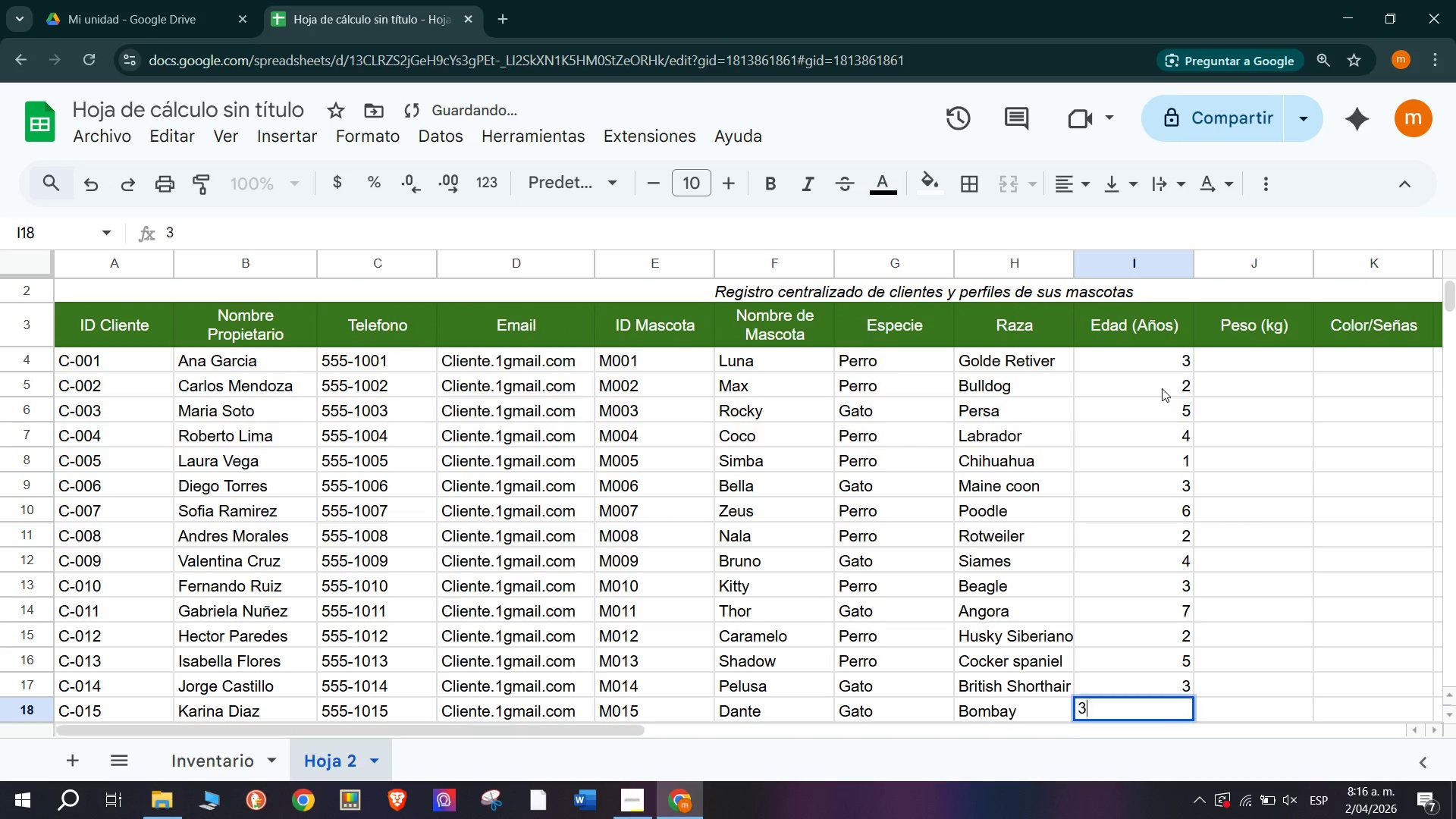 
key(Enter)
 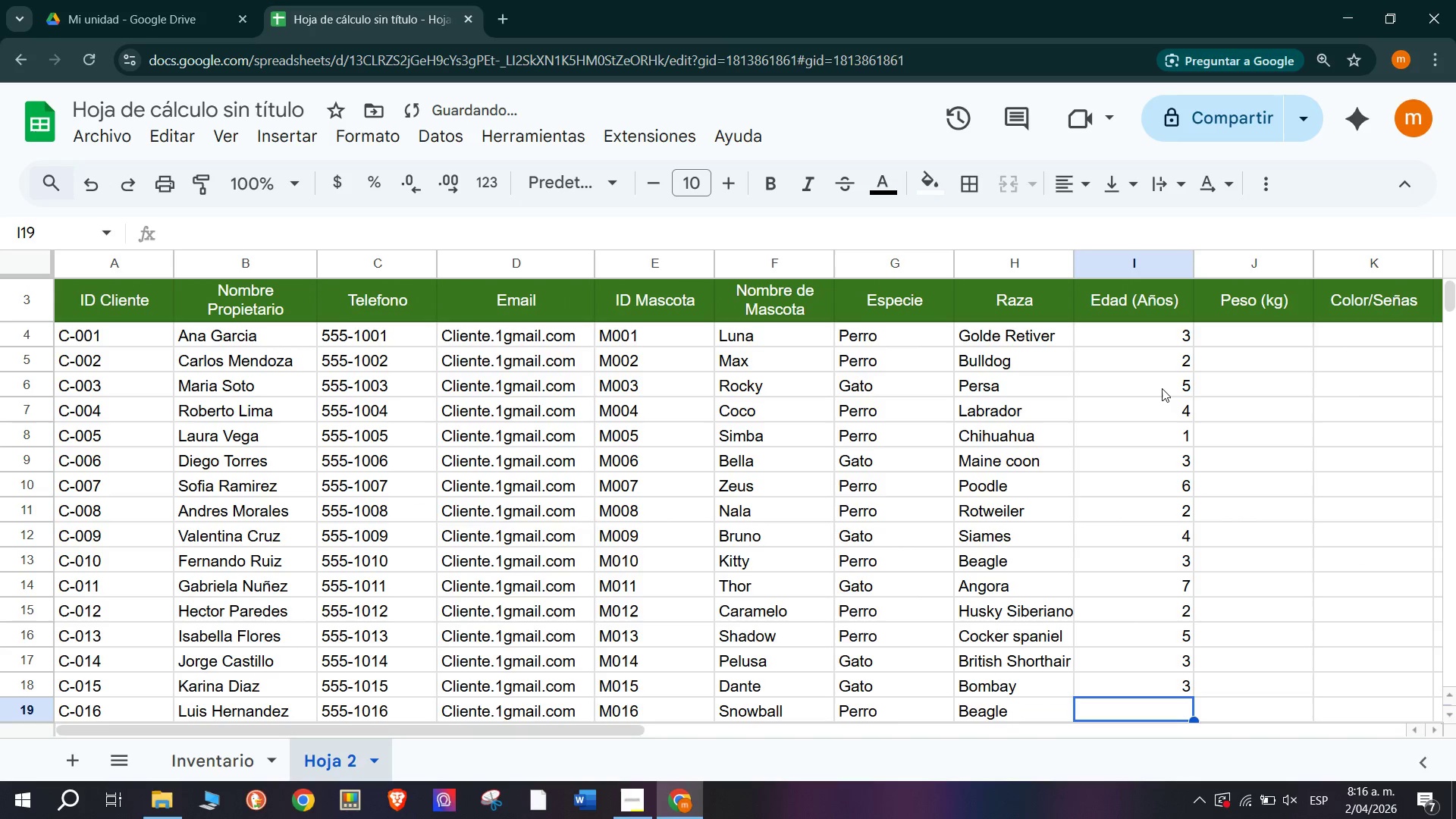 
key(5)
 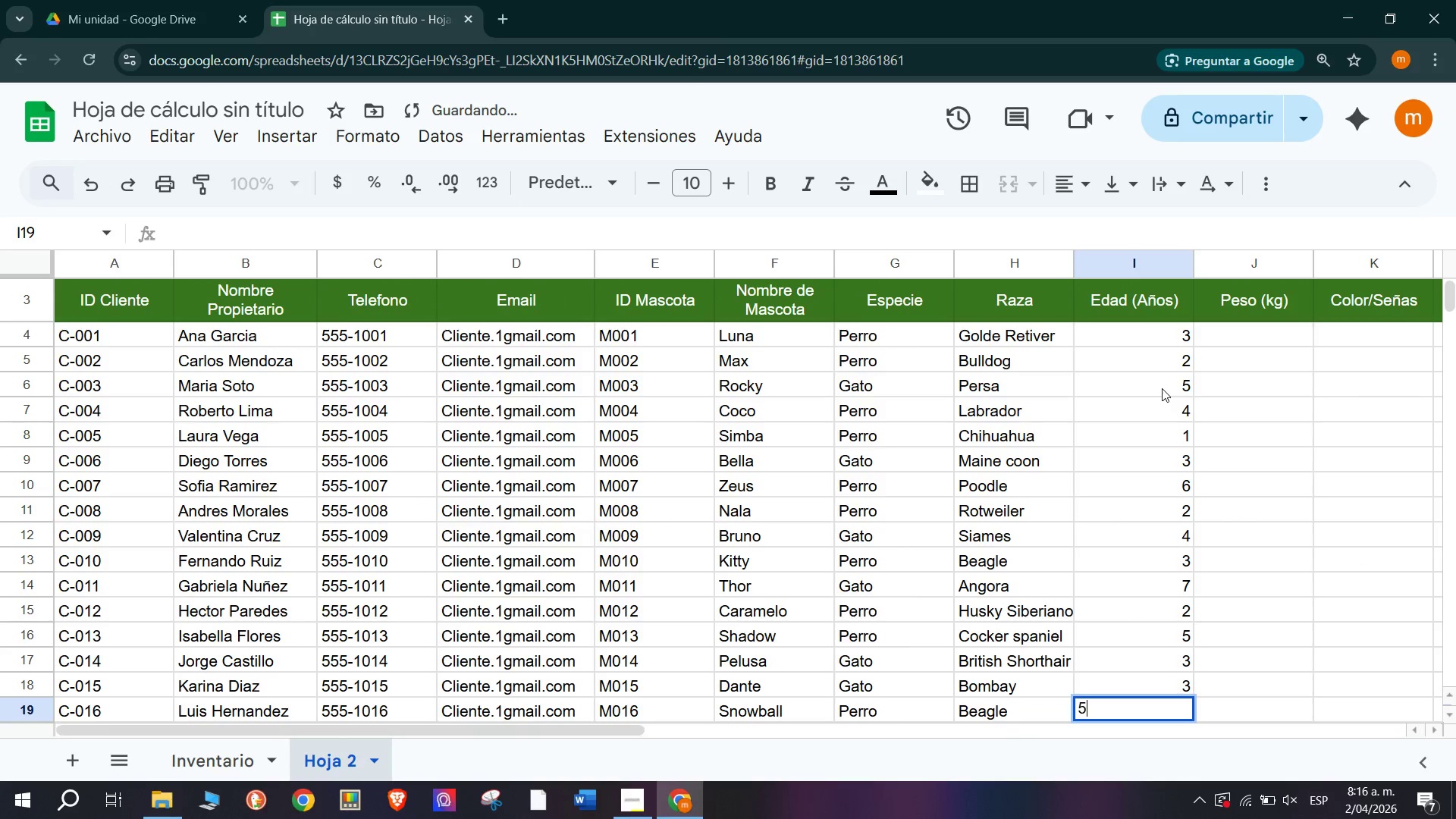 
key(Enter)
 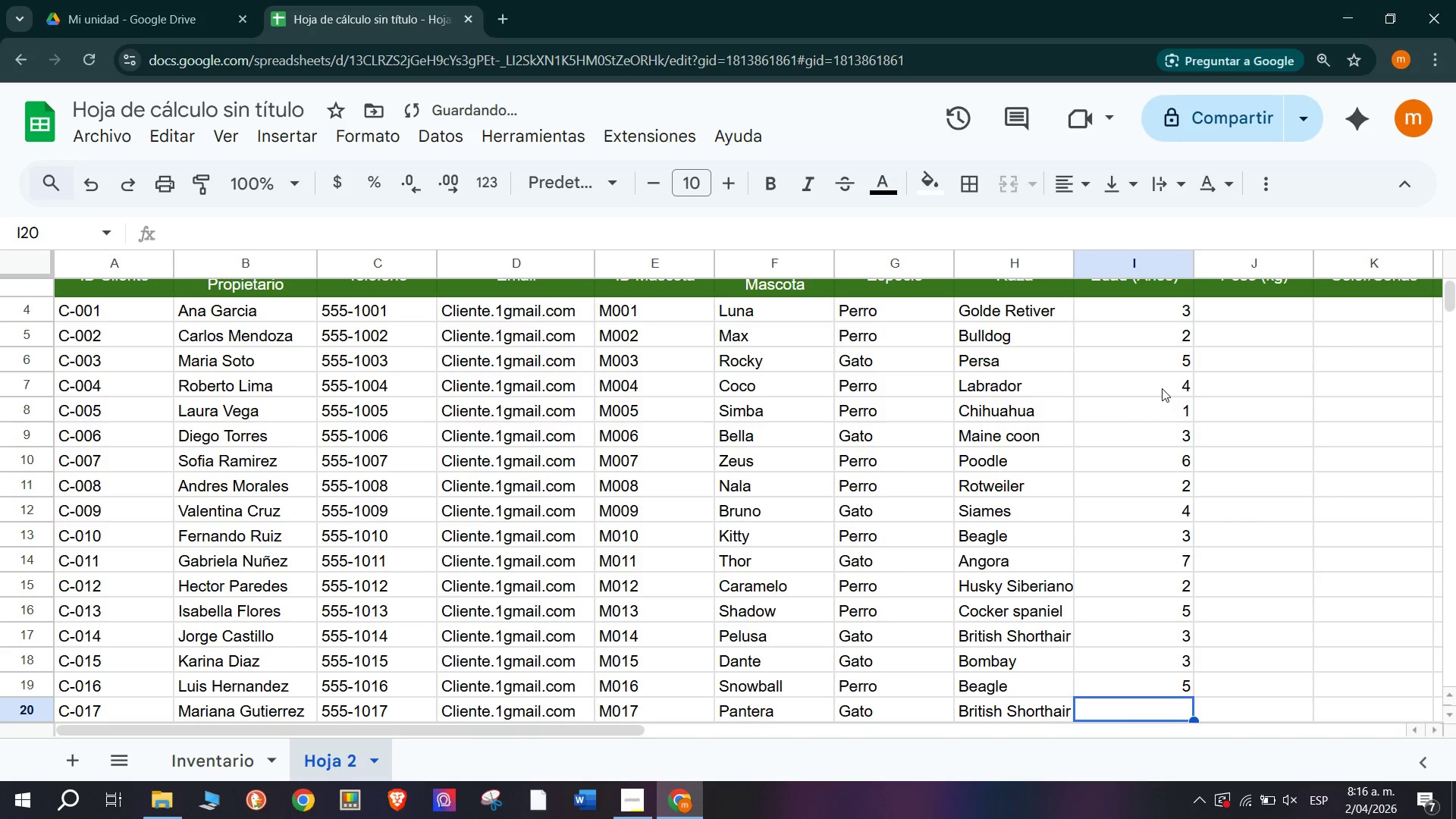 
key(5)
 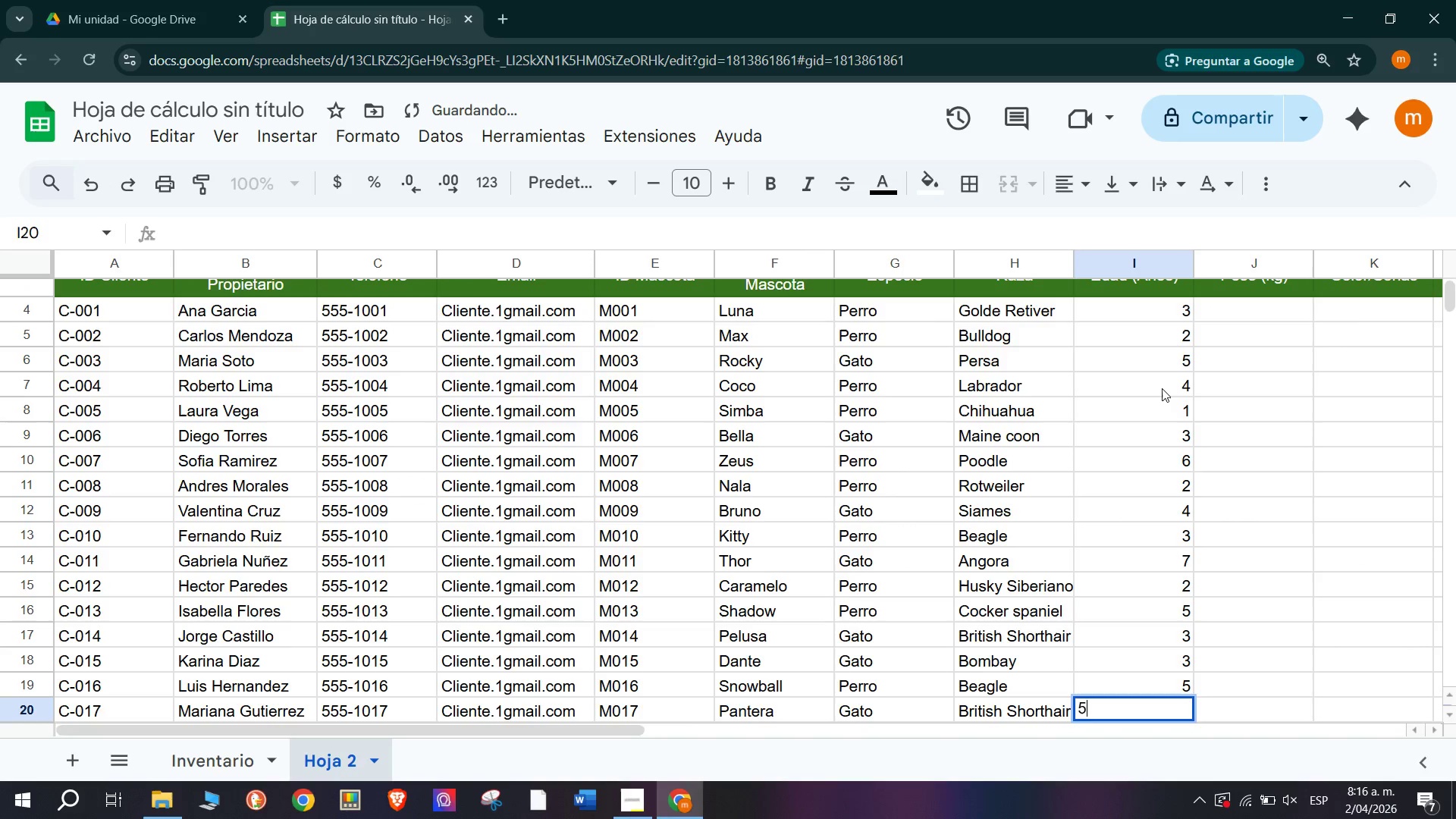 
key(Enter)
 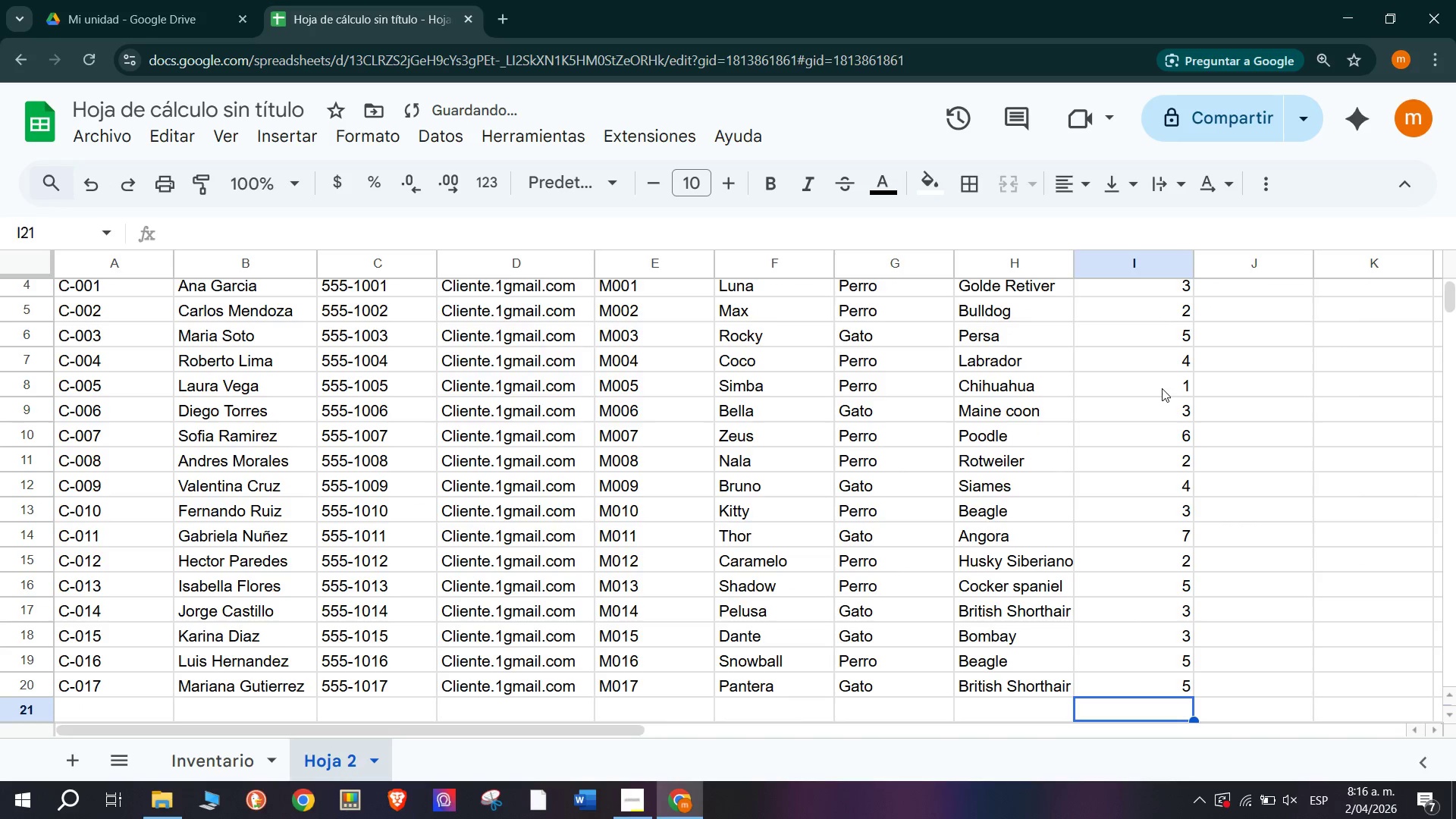 
scroll: coordinate [1172, 499], scroll_direction: up, amount: 1.0
 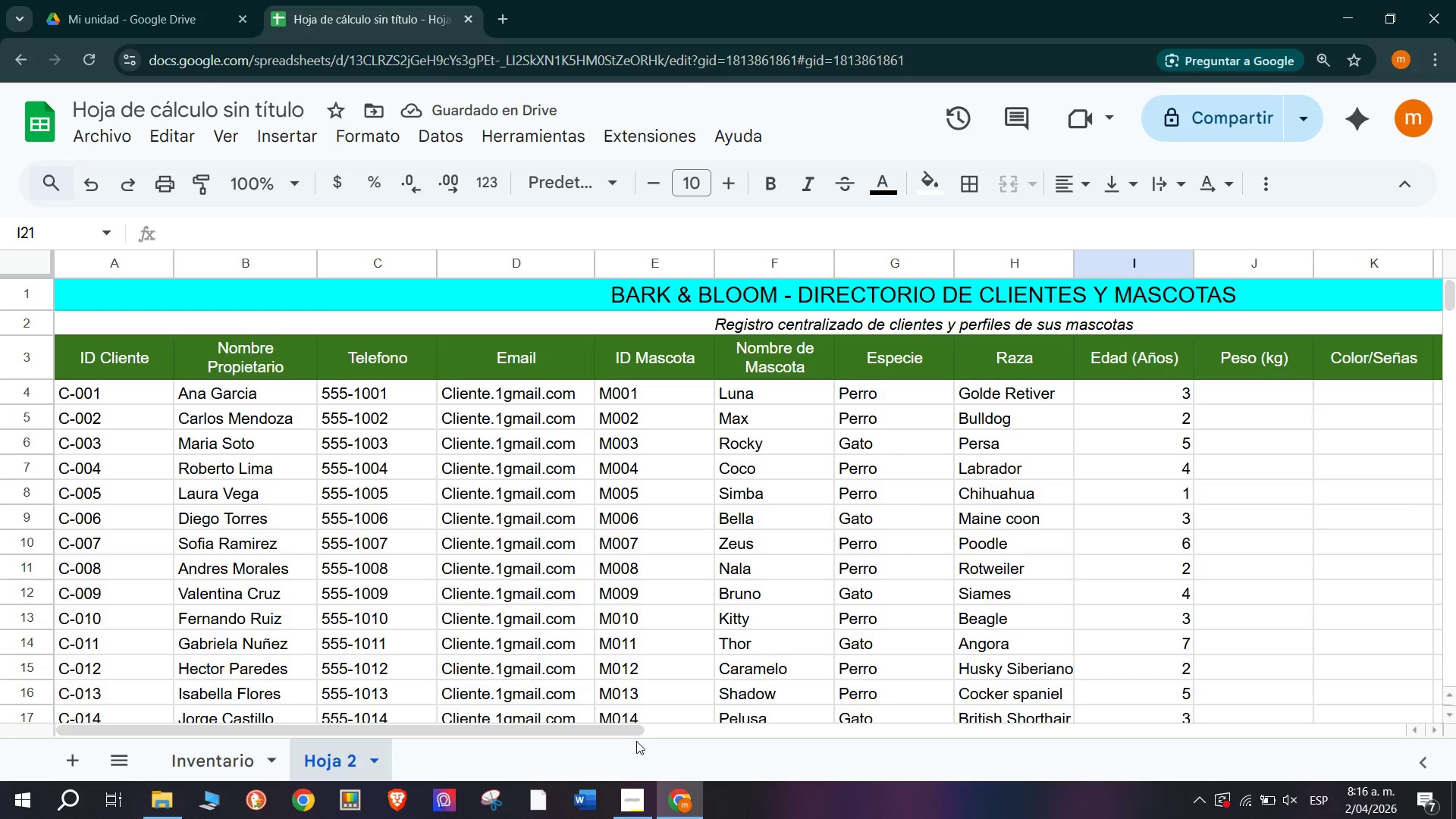 
left_click_drag(start_coordinate=[623, 733], to_coordinate=[833, 749])
 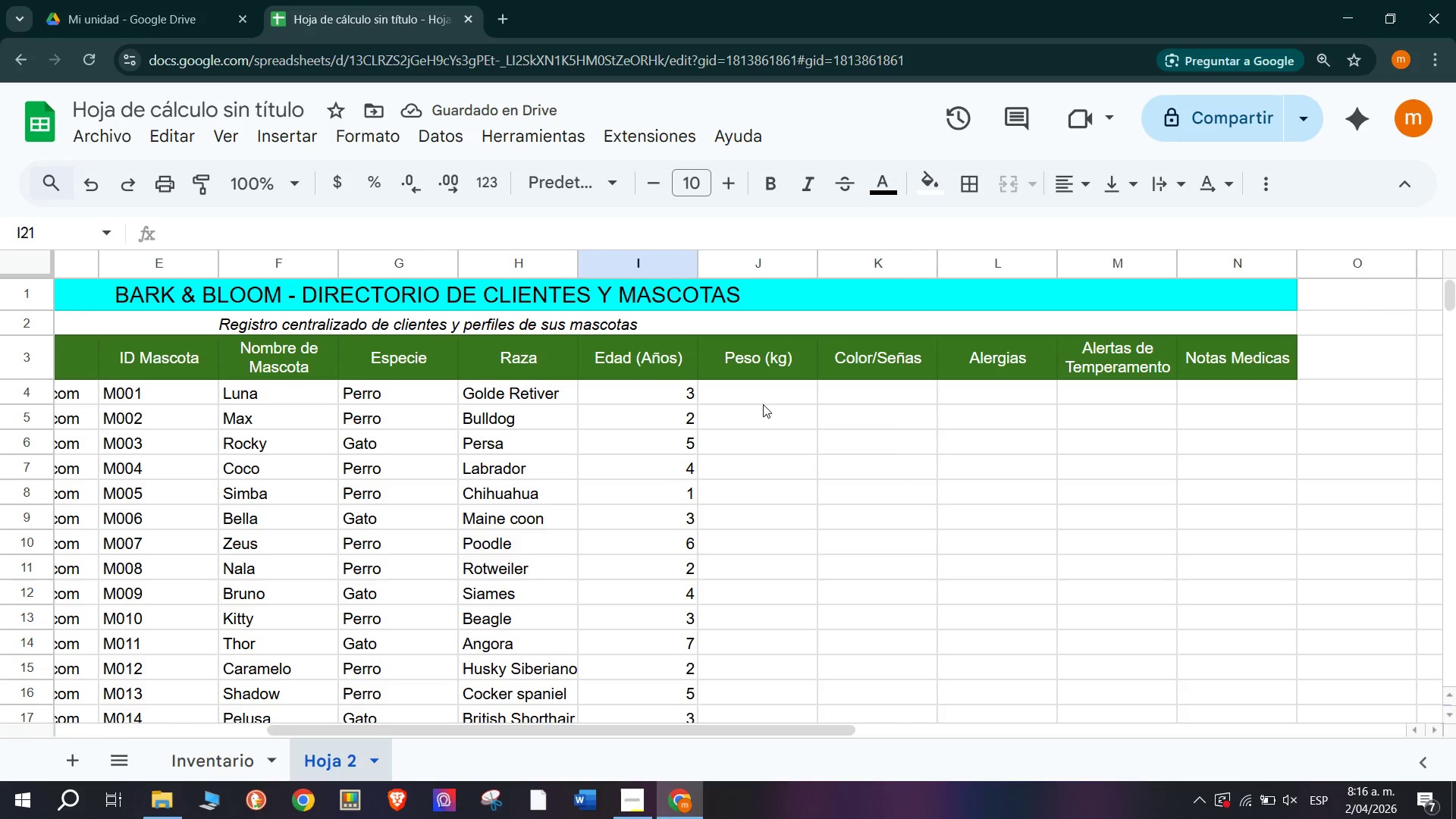 
left_click([758, 392])
 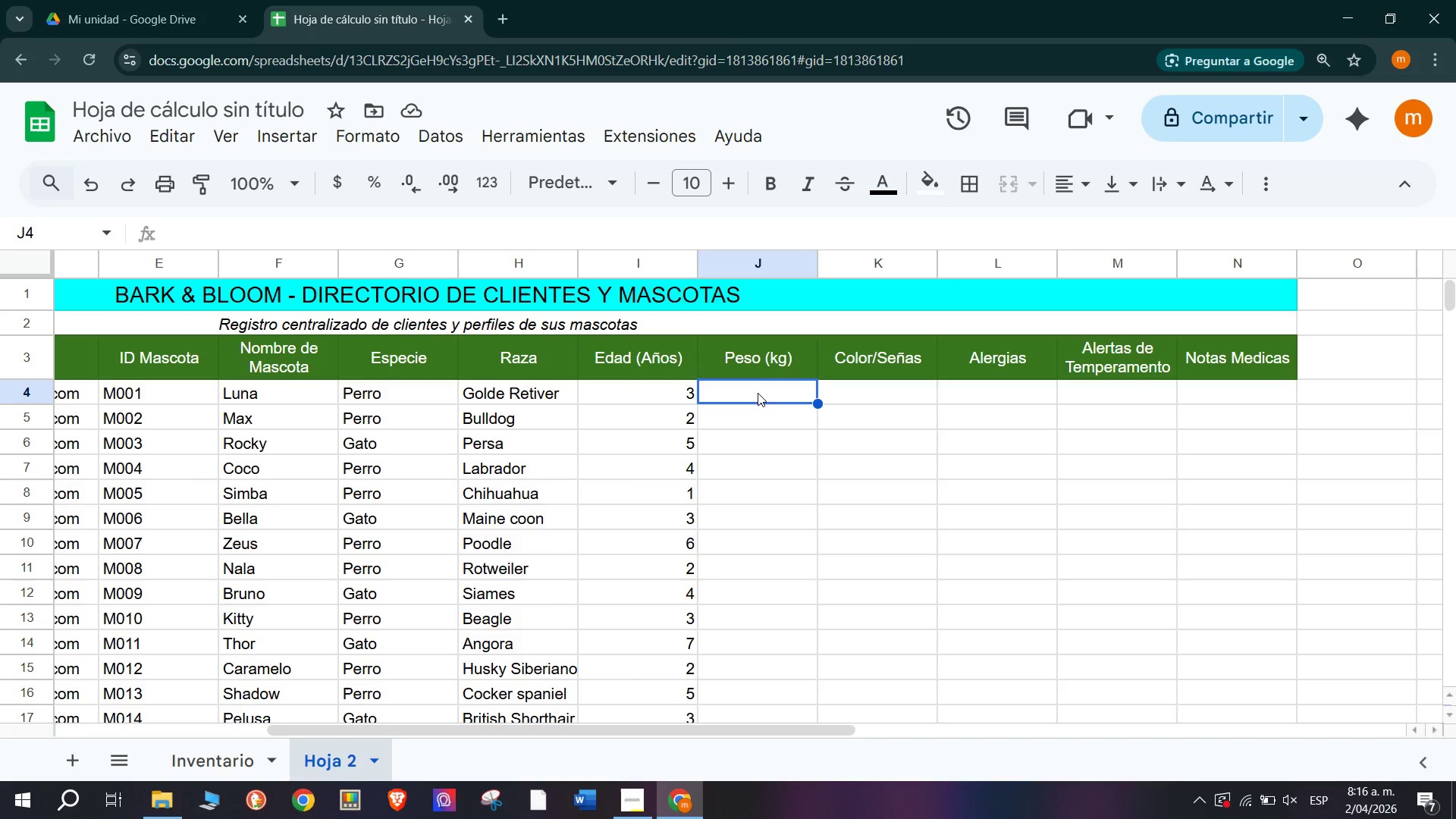 
type(28)
key(Backspace)
key(Backspace)
type(16)
 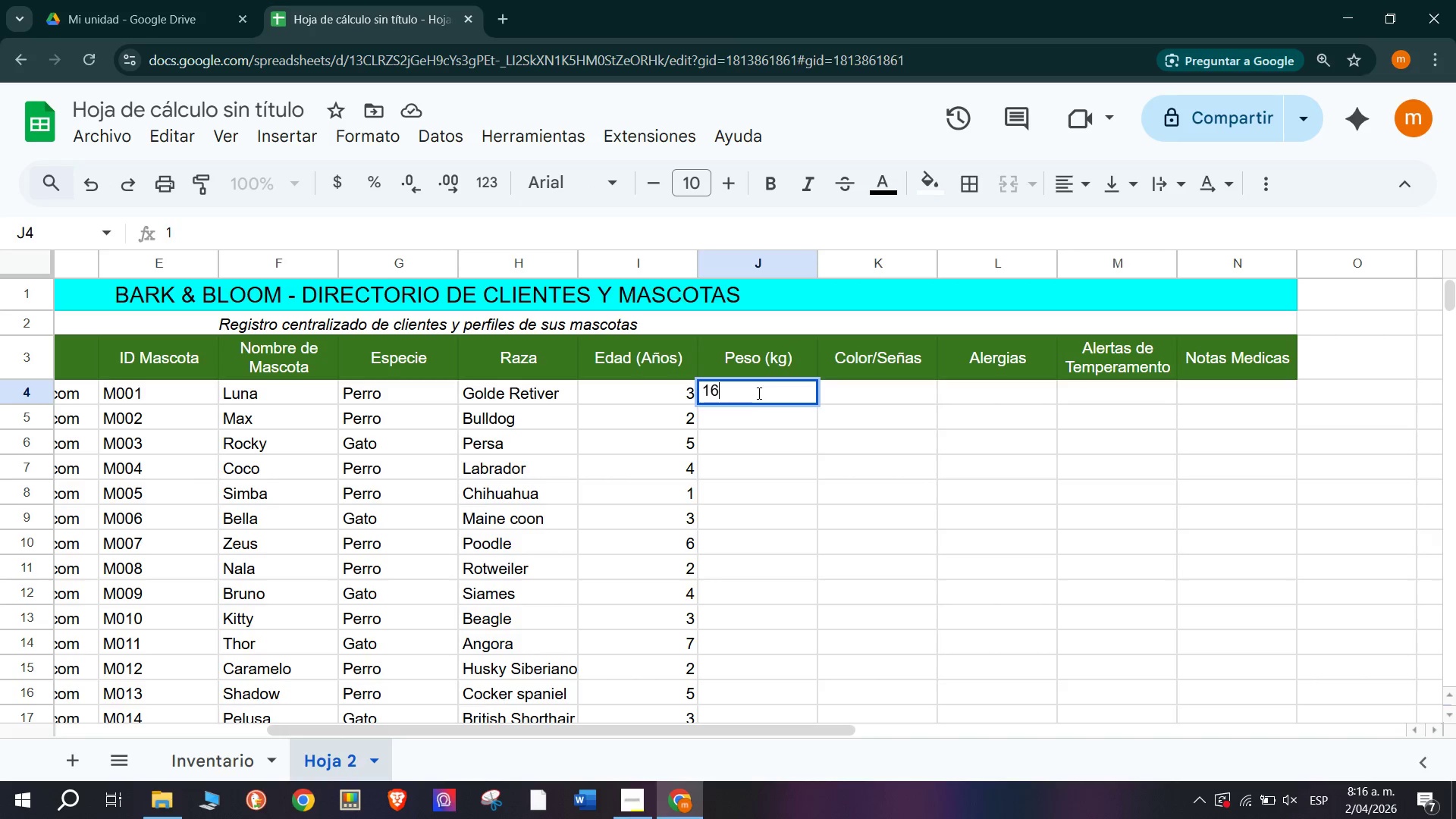 
key(Enter)
 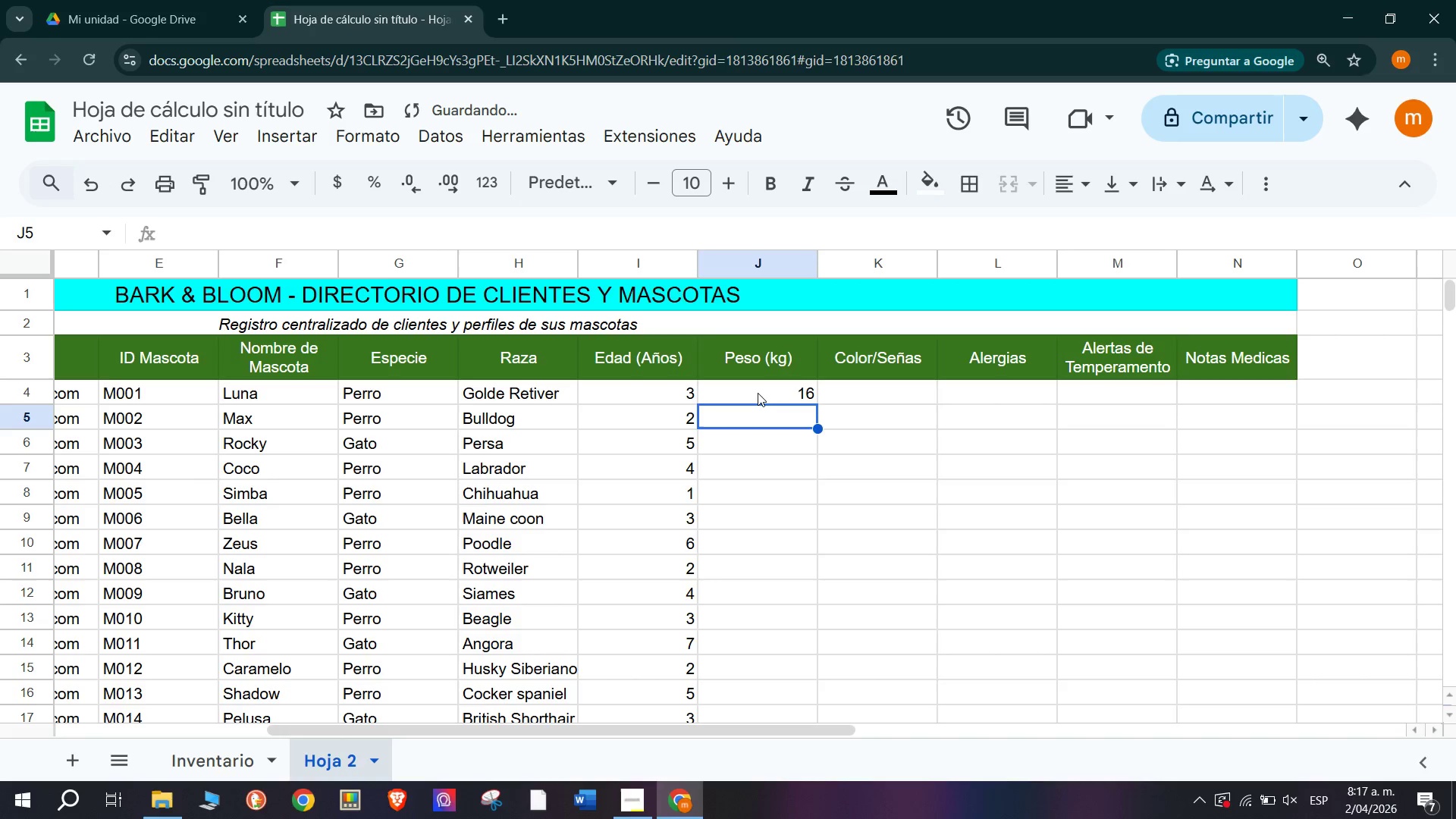 
type(13)
 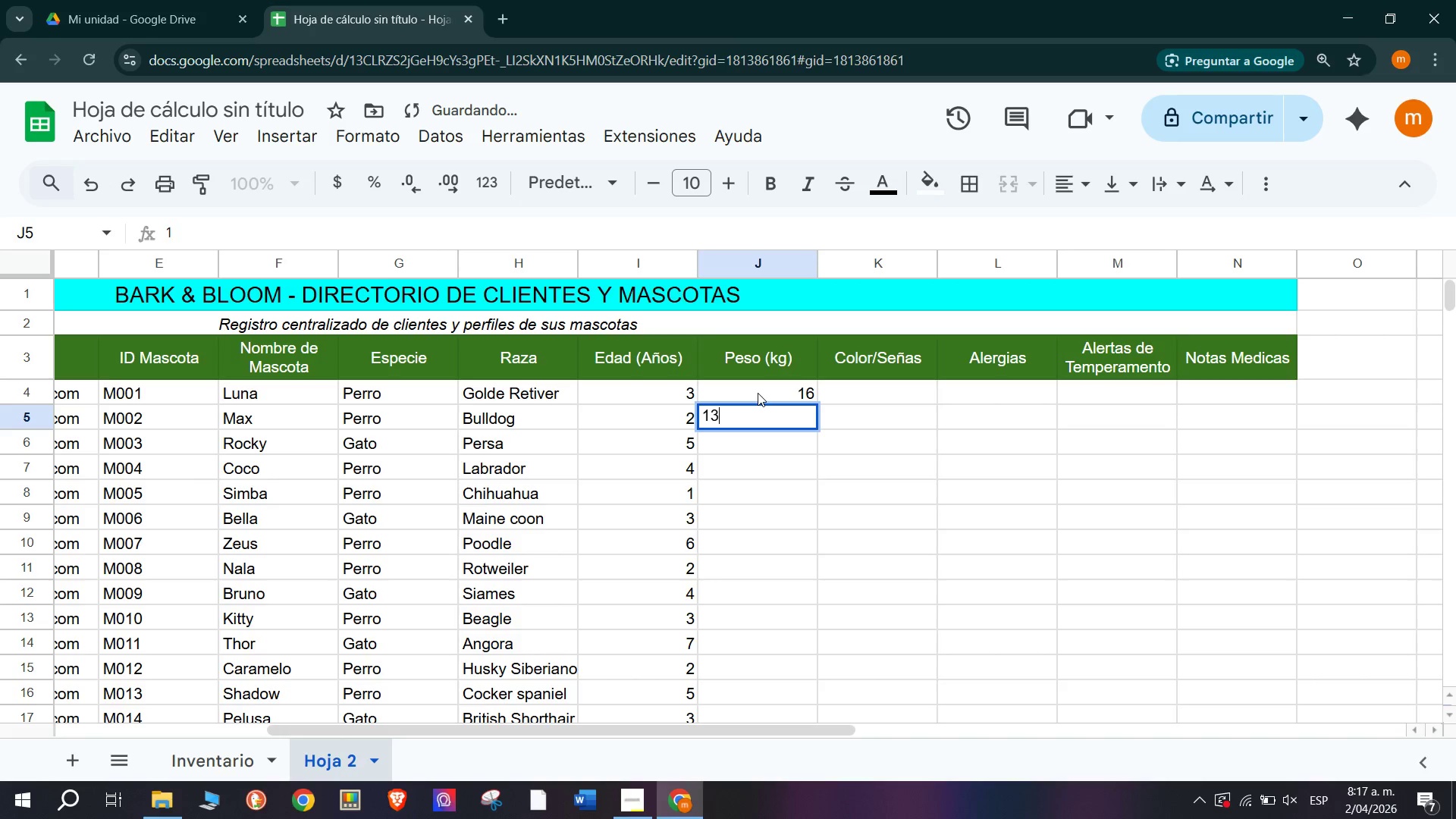 
key(Enter)
 